 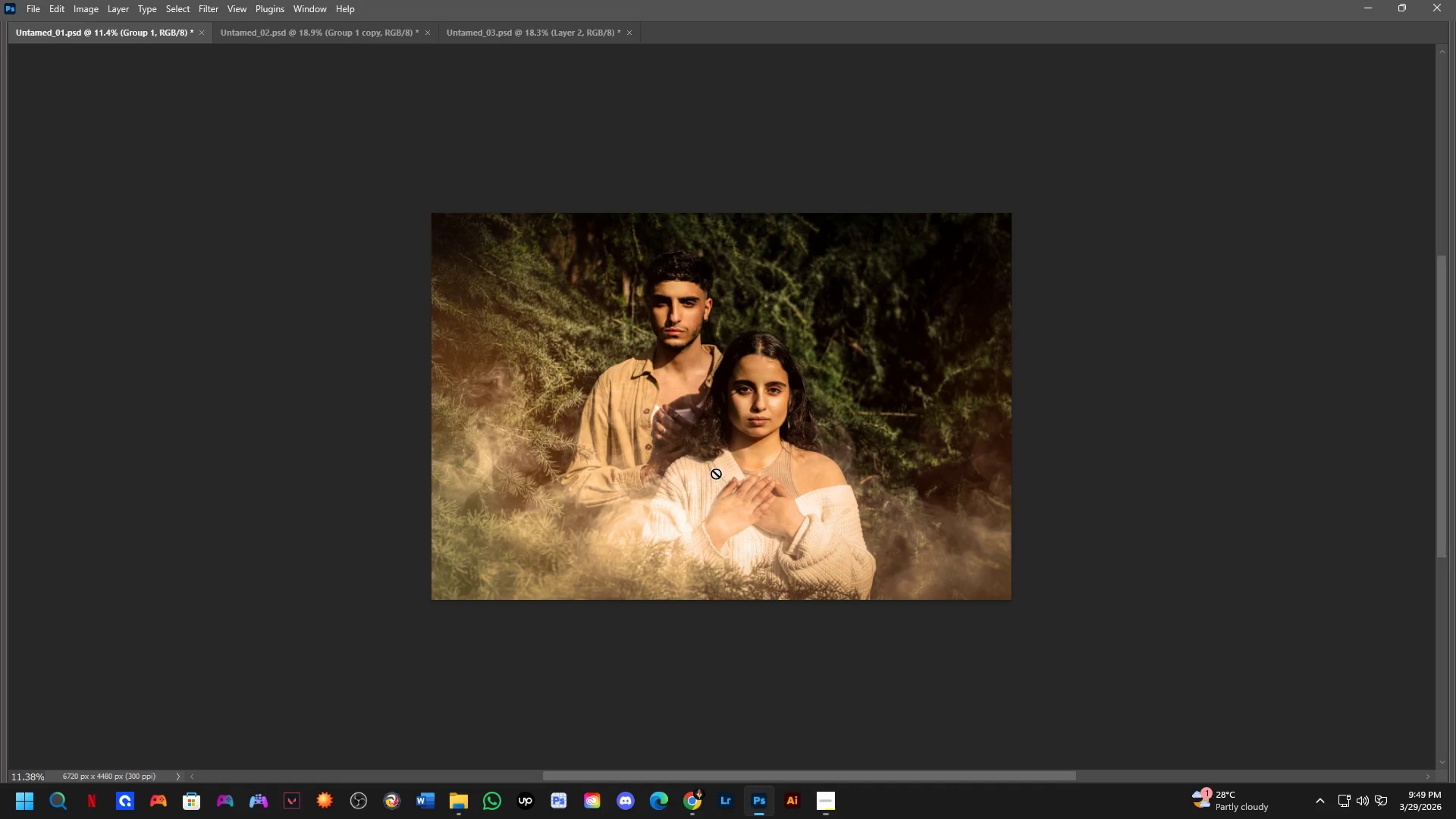 
scroll: coordinate [714, 393], scroll_direction: up, amount: 8.0
 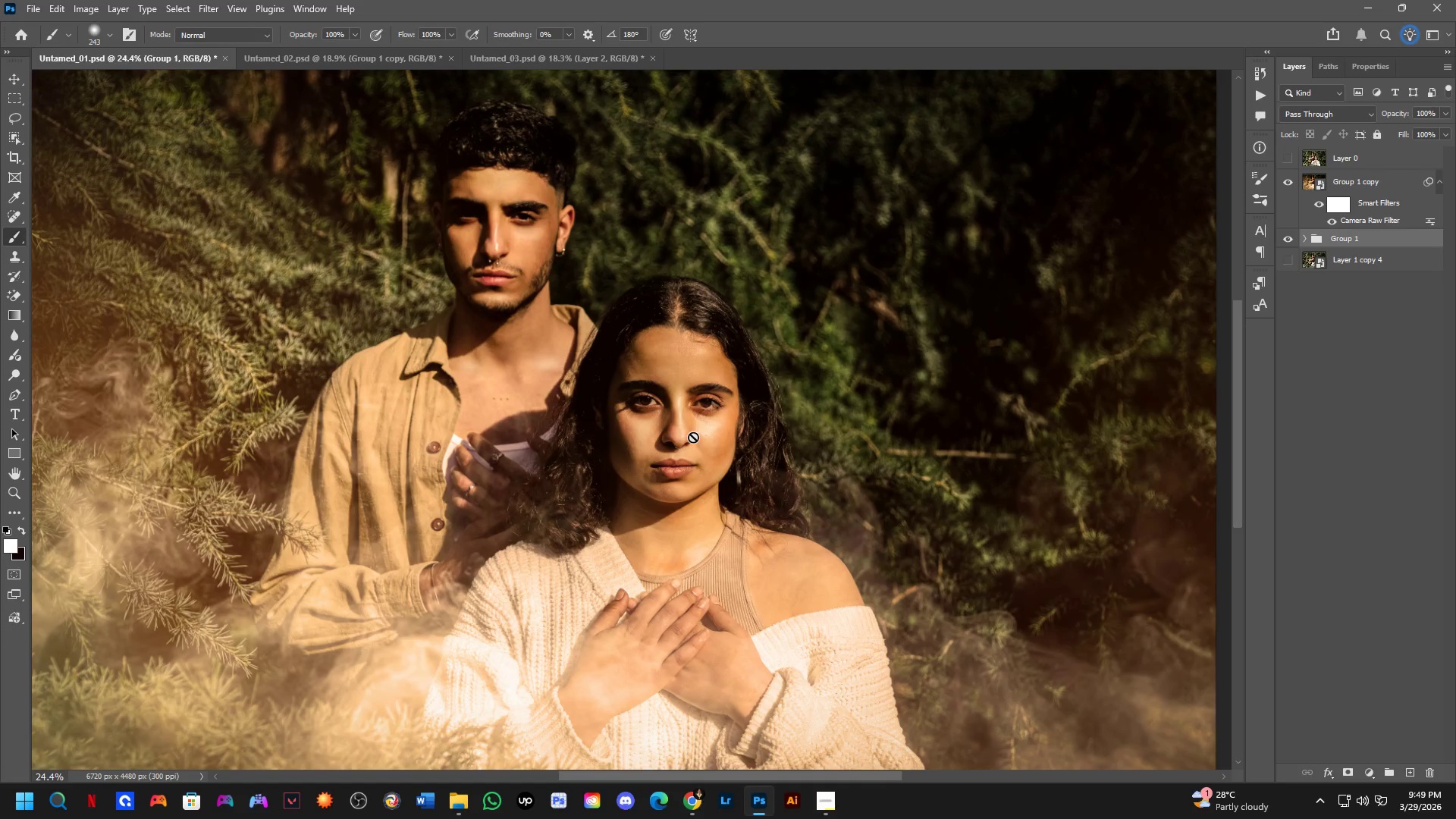 
hold_key(key=Space, duration=0.53)
 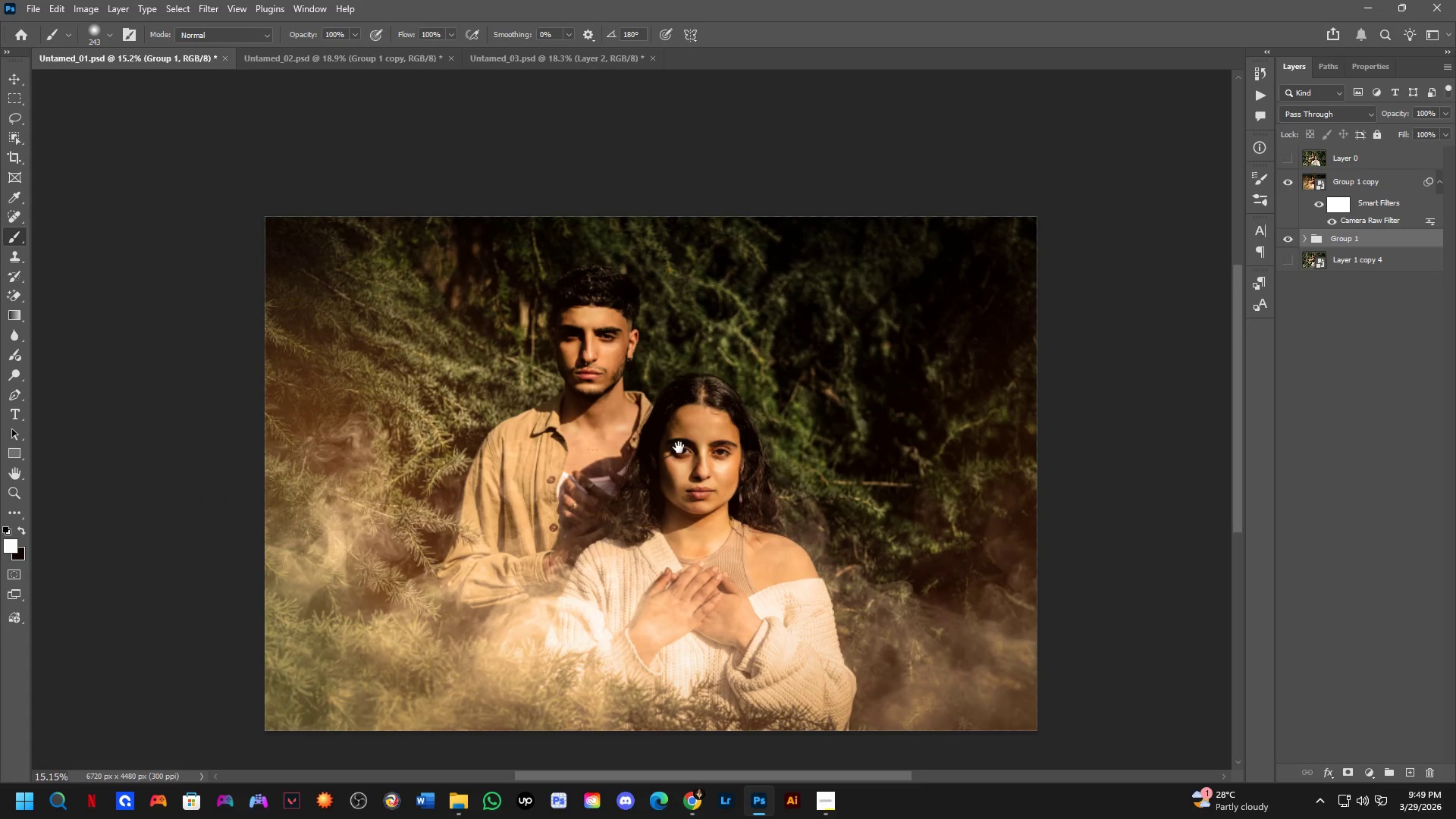 
left_click_drag(start_coordinate=[683, 471], to_coordinate=[701, 458])
 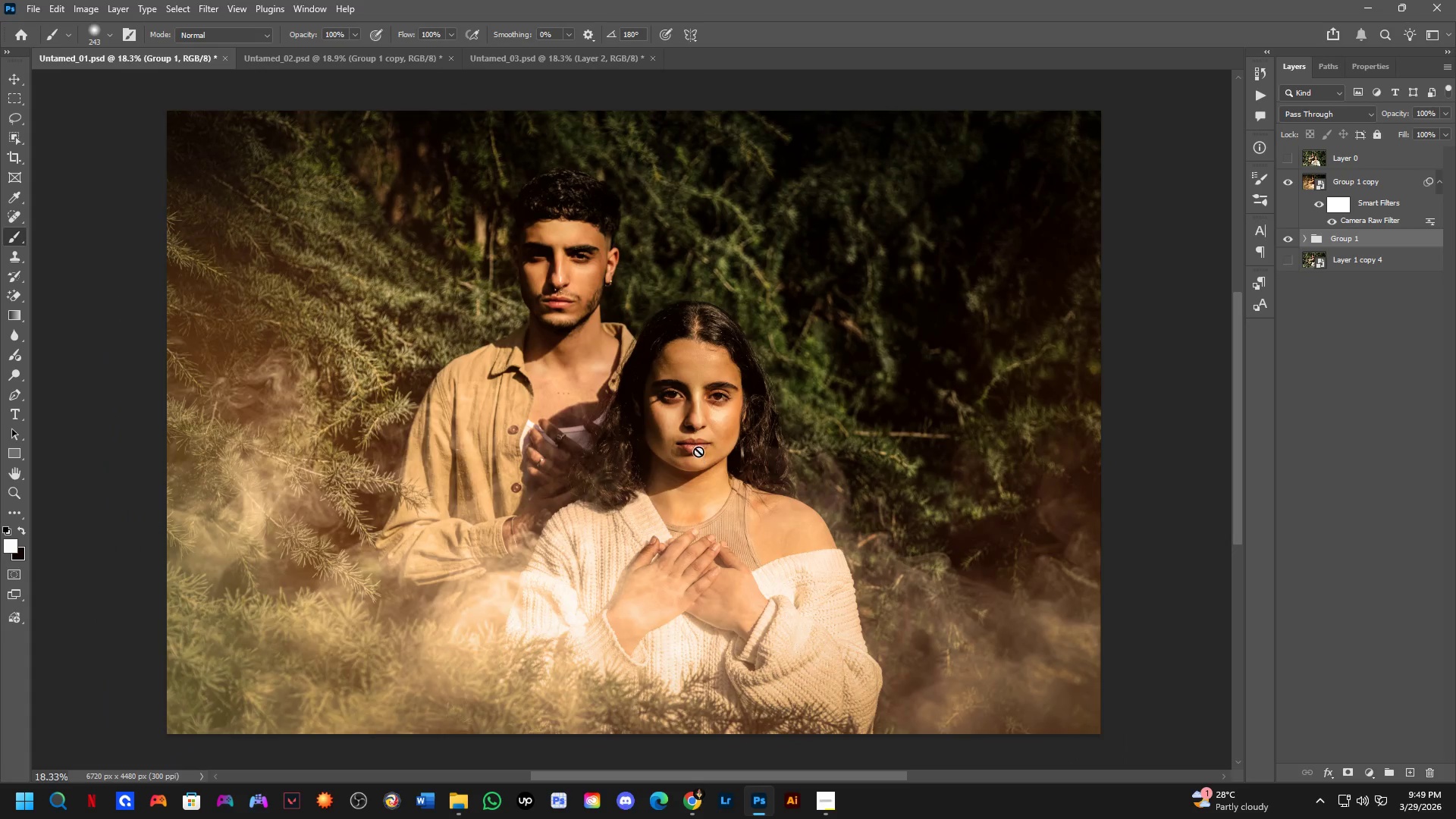 
scroll: coordinate [682, 428], scroll_direction: down, amount: 3.0
 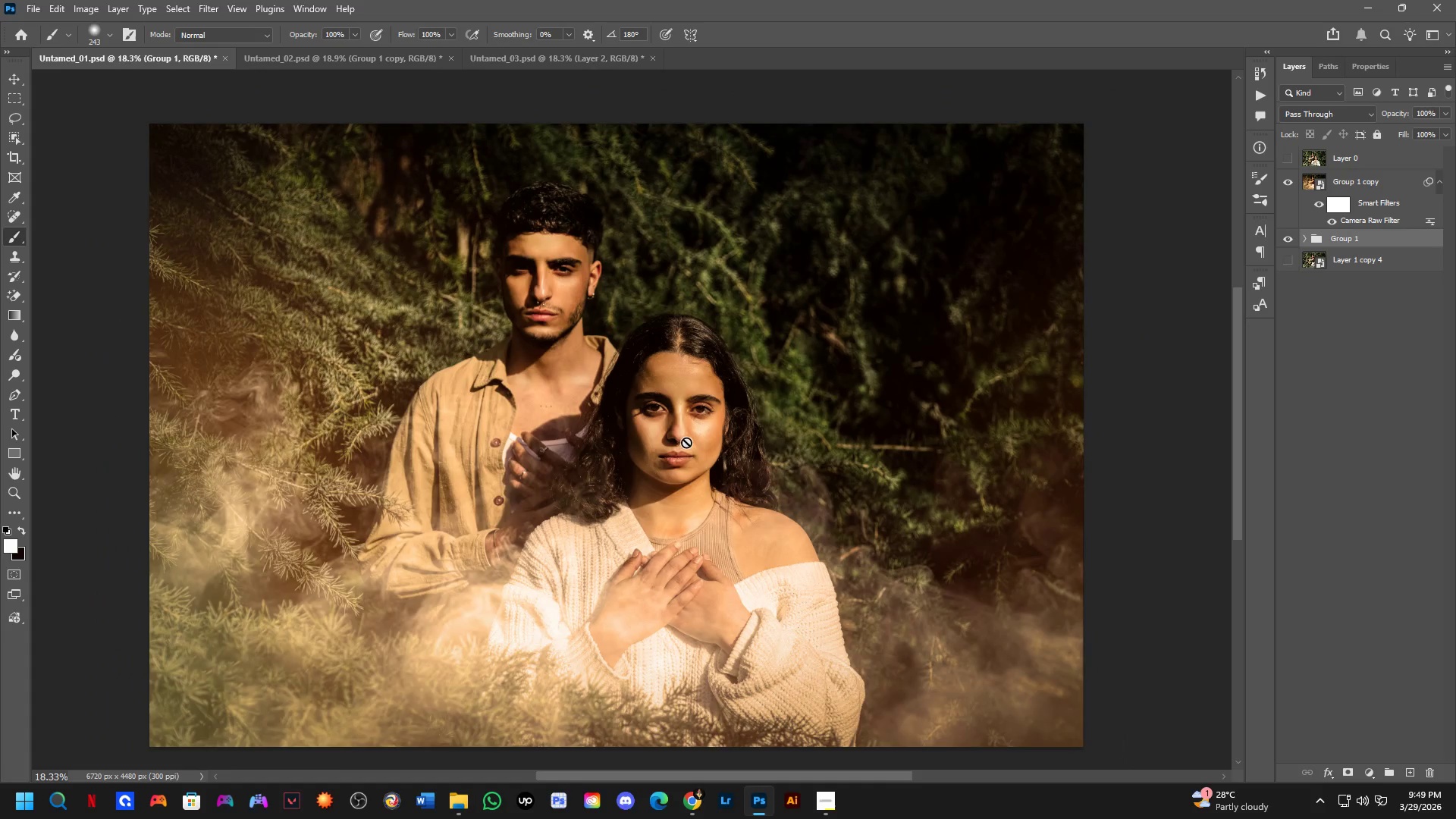 
hold_key(key=Space, duration=0.45)
 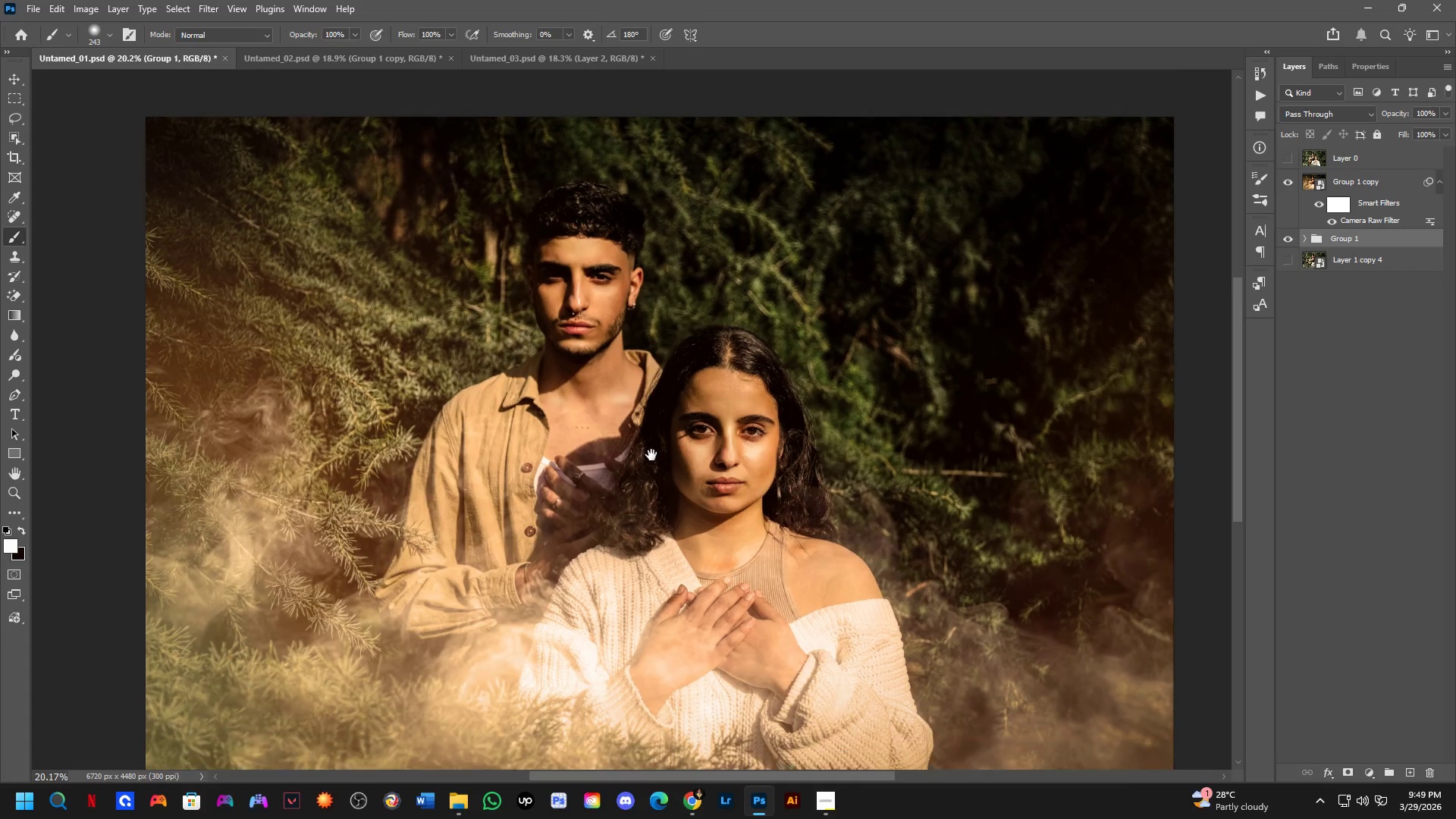 
left_click_drag(start_coordinate=[673, 401], to_coordinate=[679, 448])
 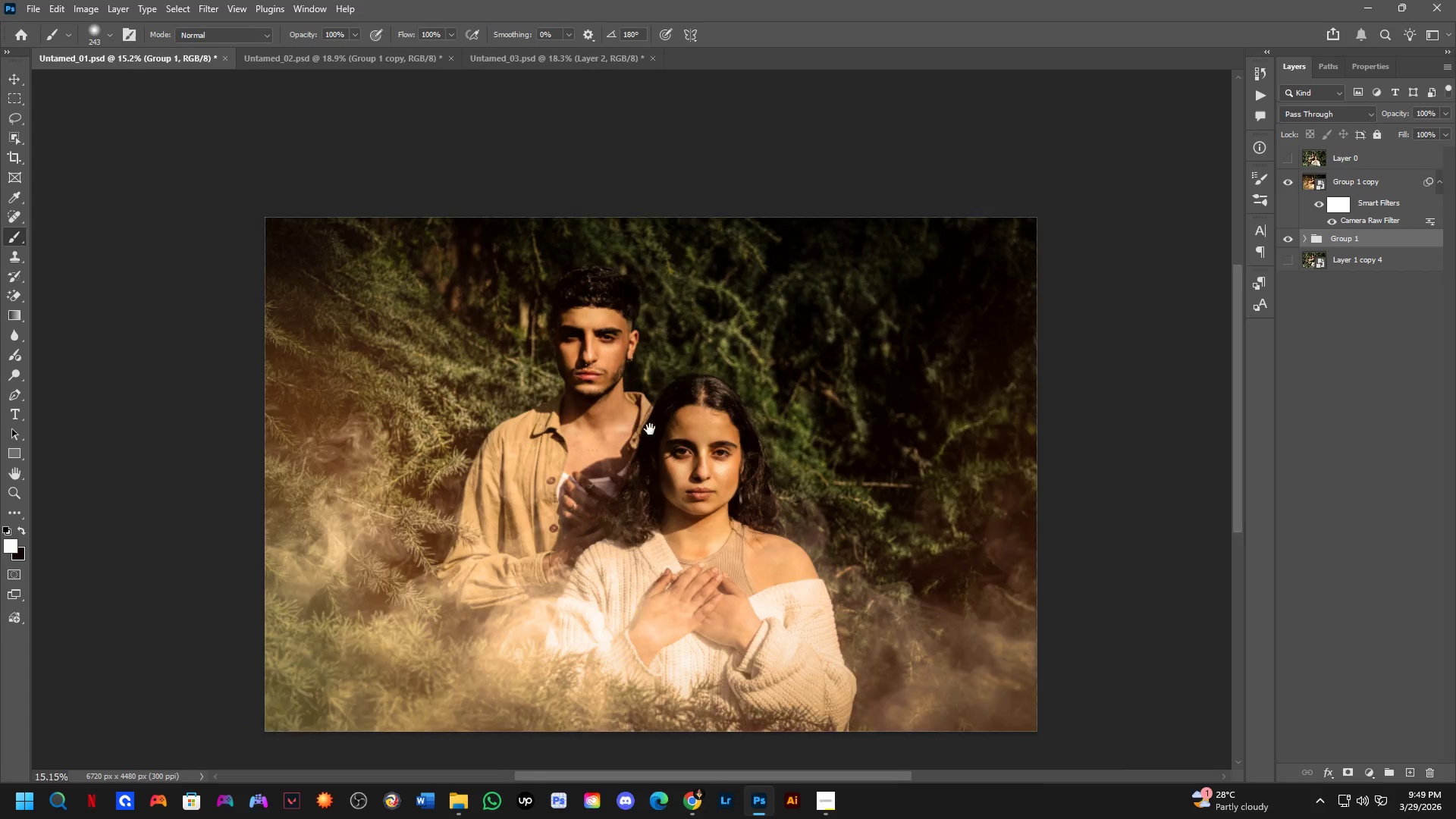 
scroll: coordinate [698, 451], scroll_direction: down, amount: 2.0
 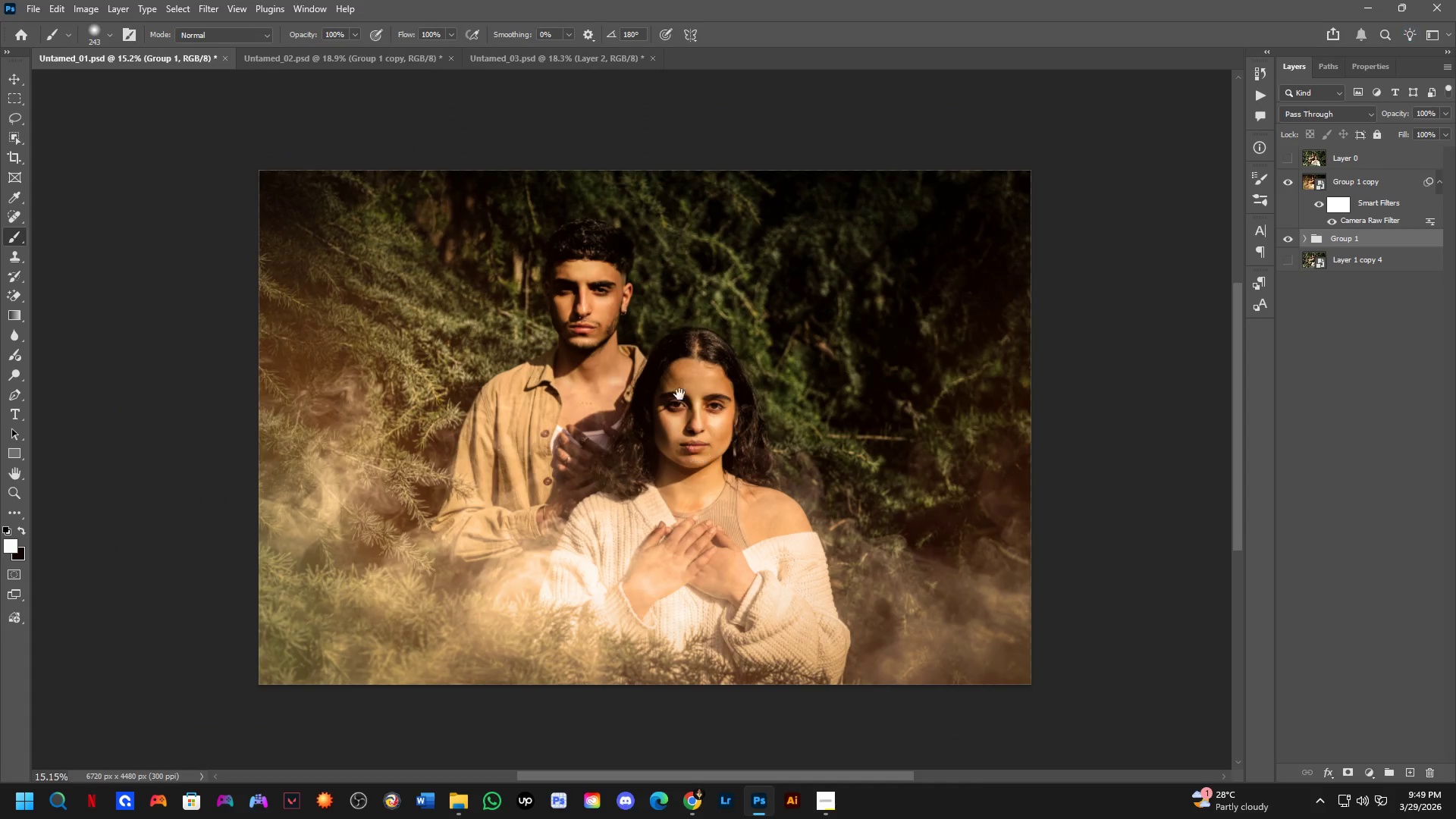 
hold_key(key=Space, duration=0.45)
 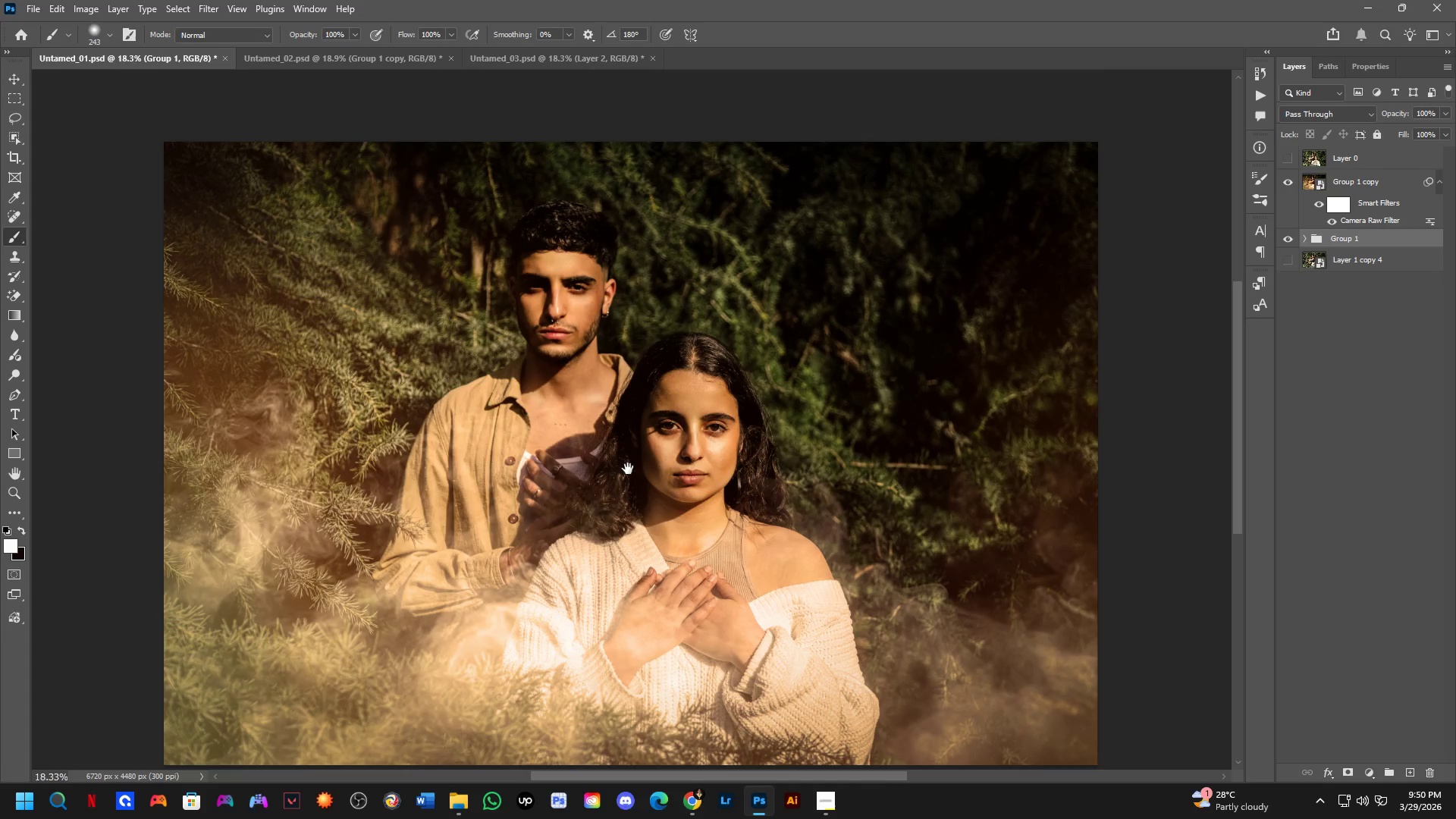 
left_click_drag(start_coordinate=[645, 492], to_coordinate=[651, 453])
 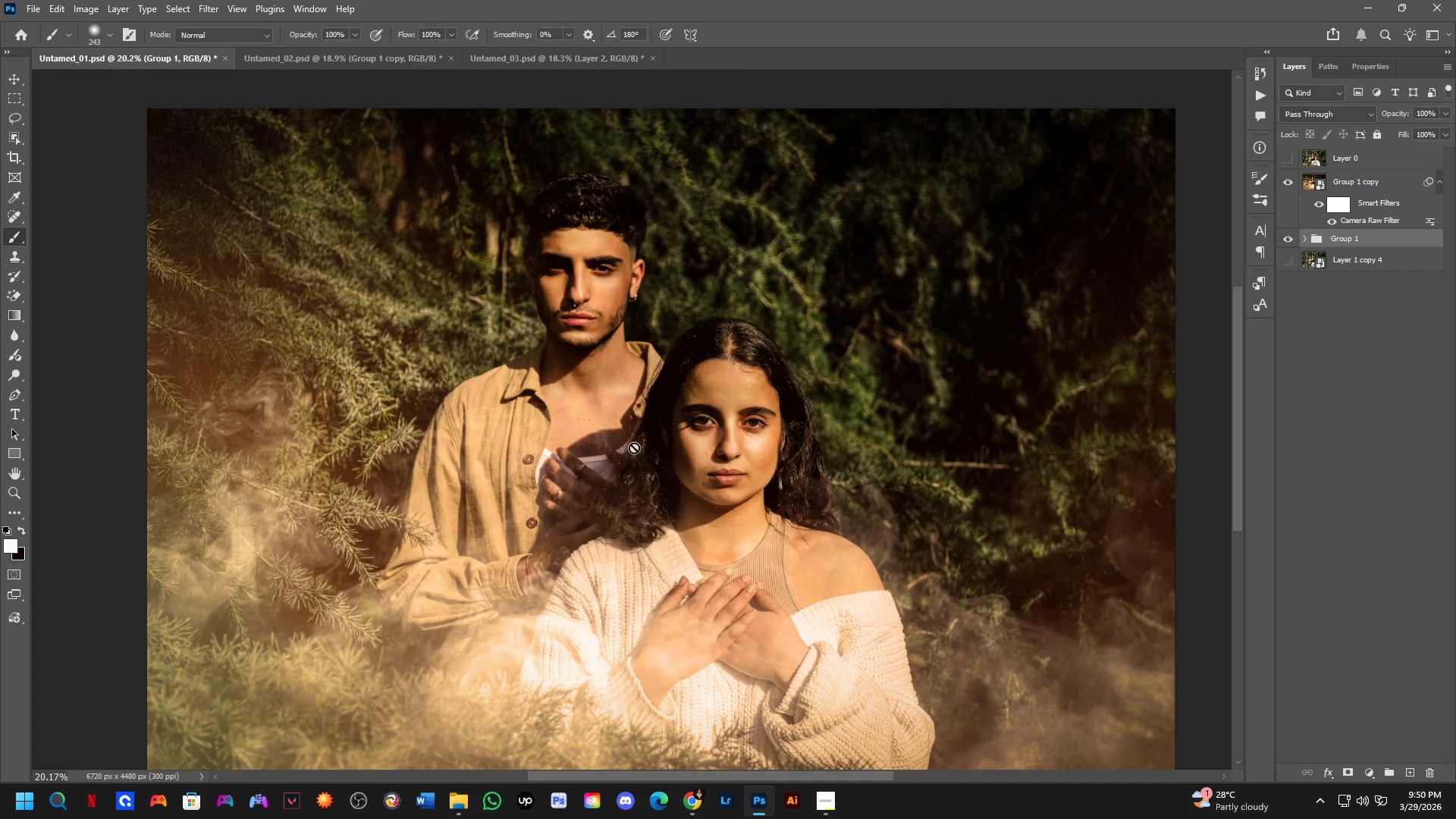 
scroll: coordinate [641, 427], scroll_direction: up, amount: 3.0
 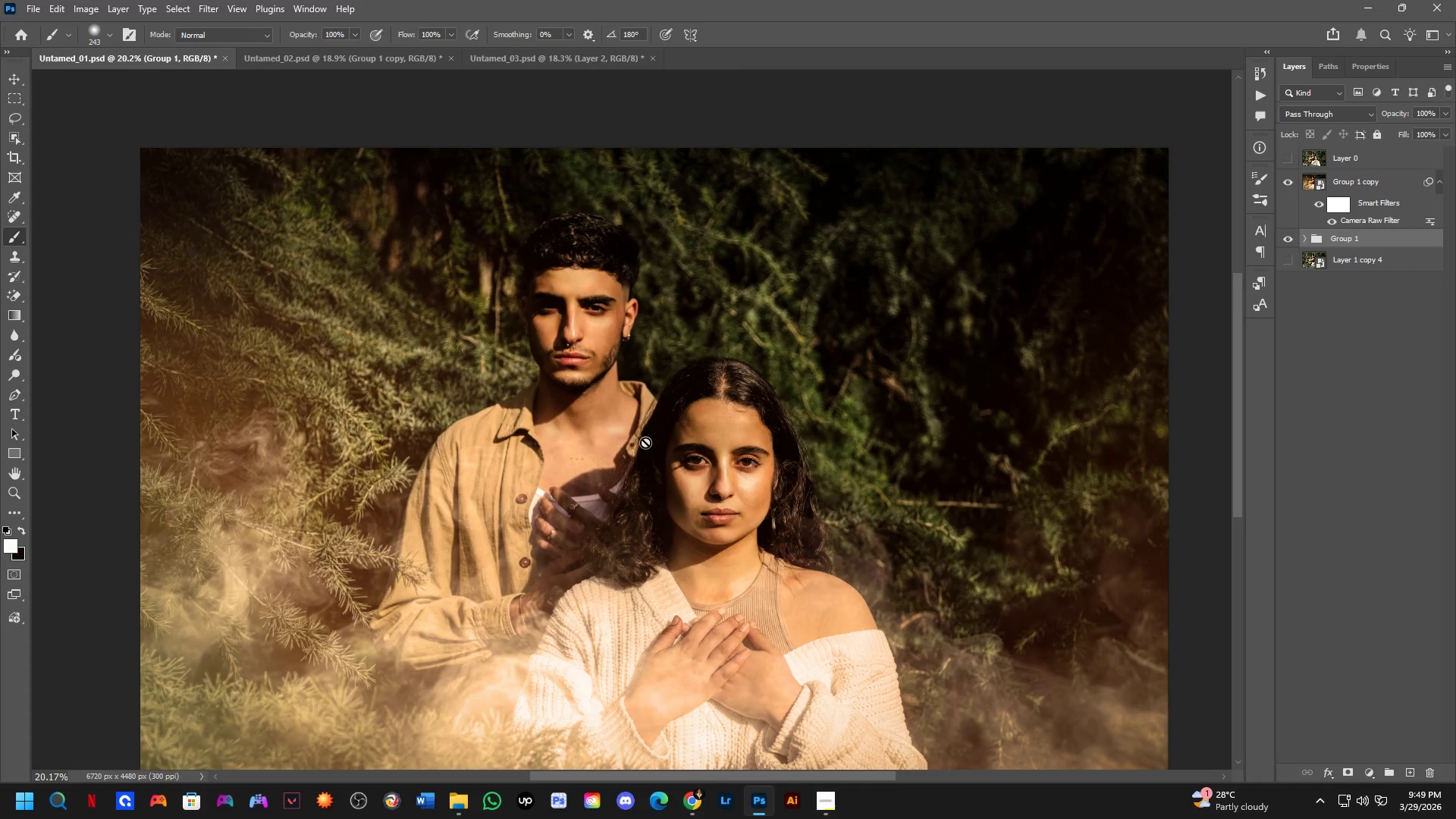 
hold_key(key=Space, duration=0.55)
 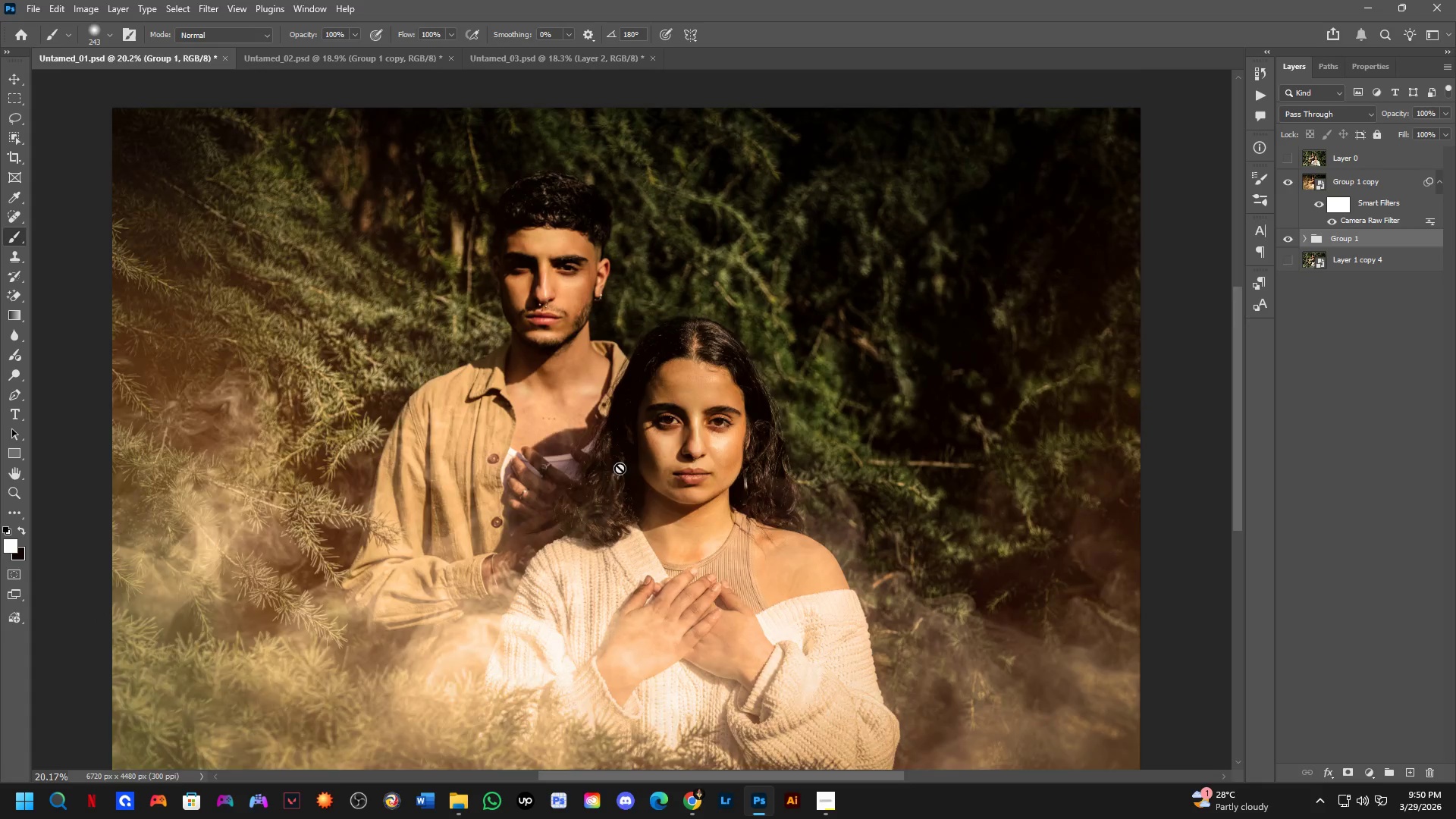 
left_click_drag(start_coordinate=[658, 466], to_coordinate=[626, 468])
 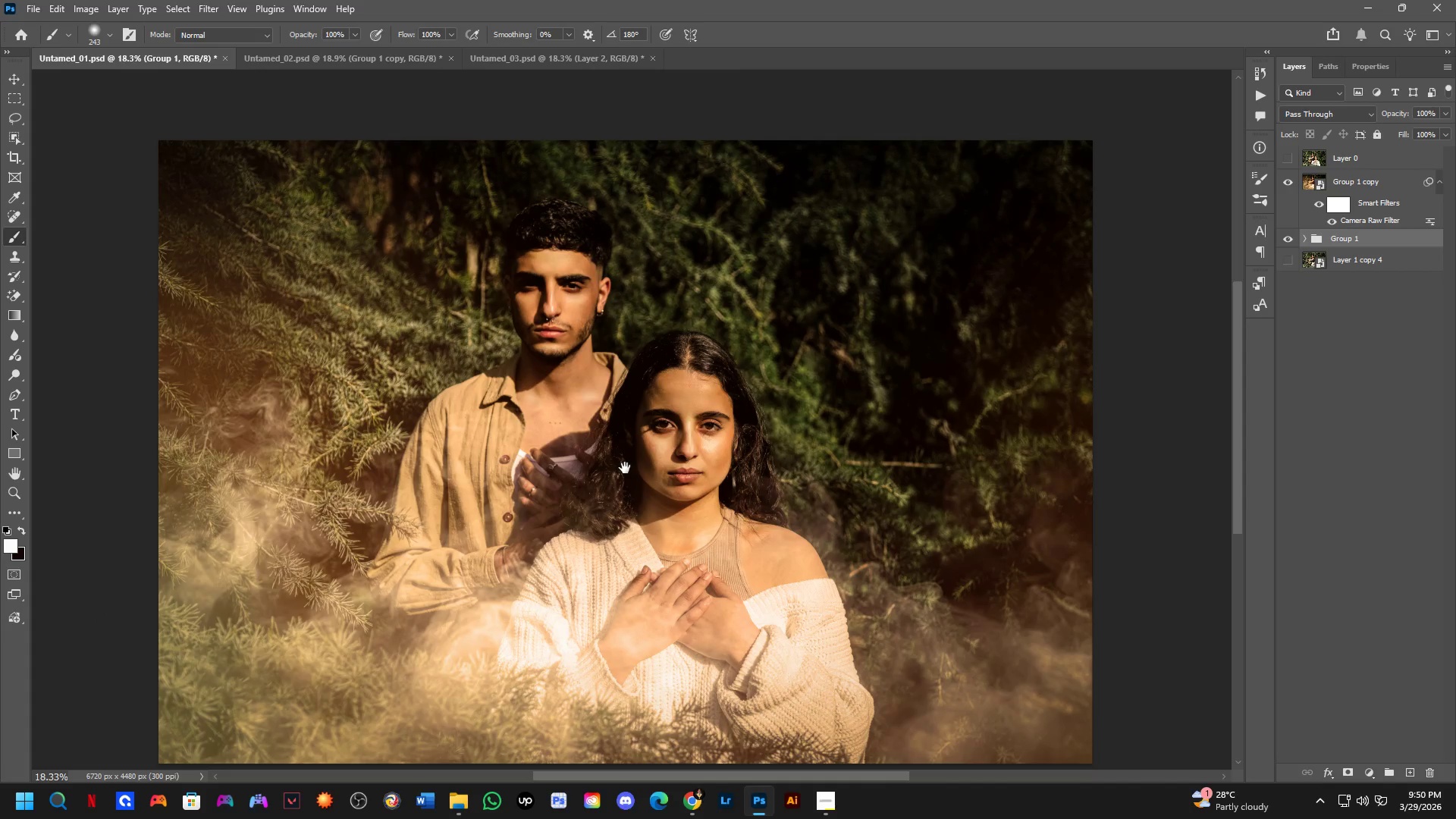 
scroll: coordinate [634, 447], scroll_direction: down, amount: 1.0
 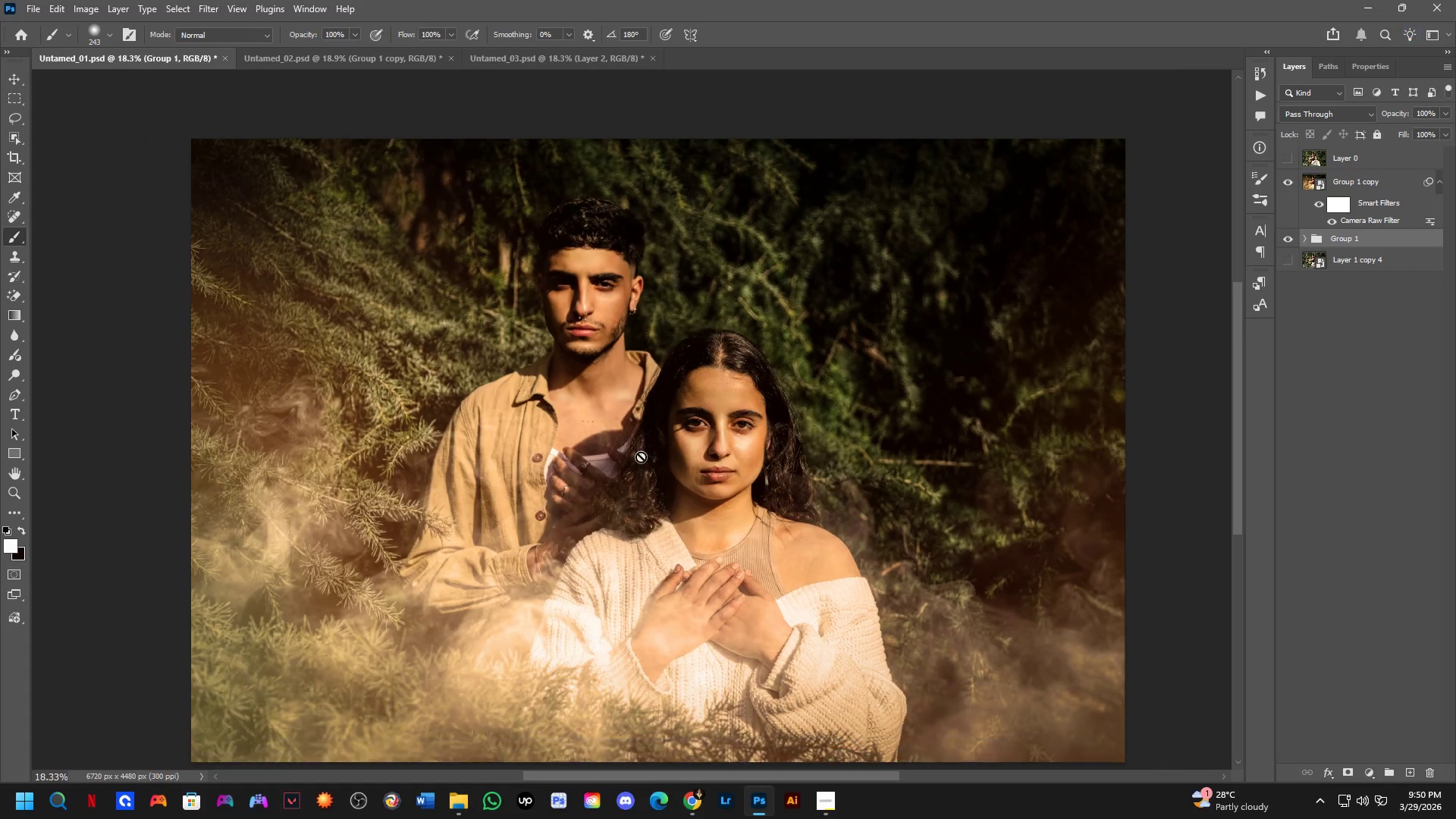 
hold_key(key=Space, duration=1.12)
 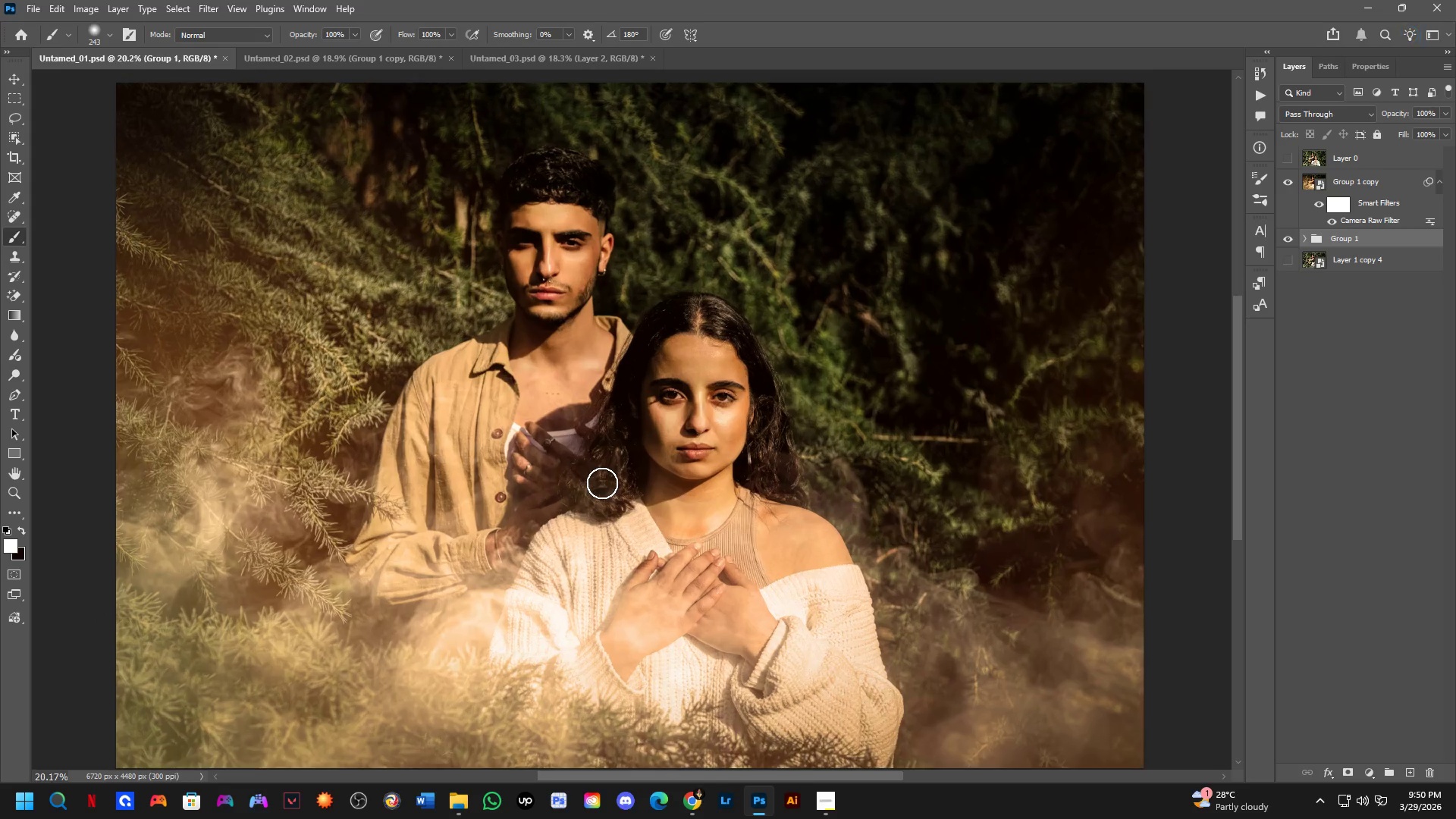 
left_click_drag(start_coordinate=[624, 510], to_coordinate=[624, 492])
 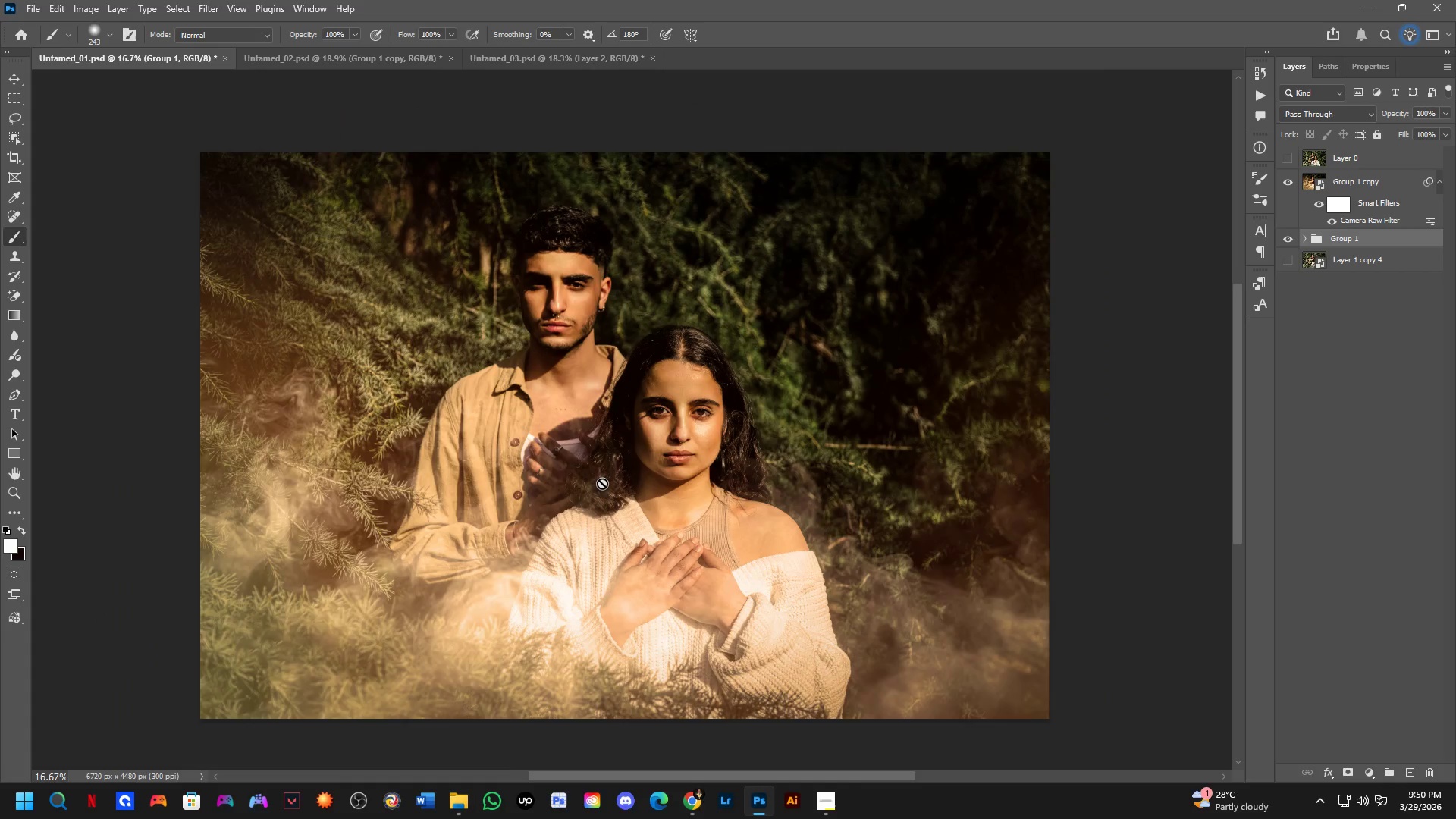 
scroll: coordinate [620, 468], scroll_direction: down, amount: 1.0
 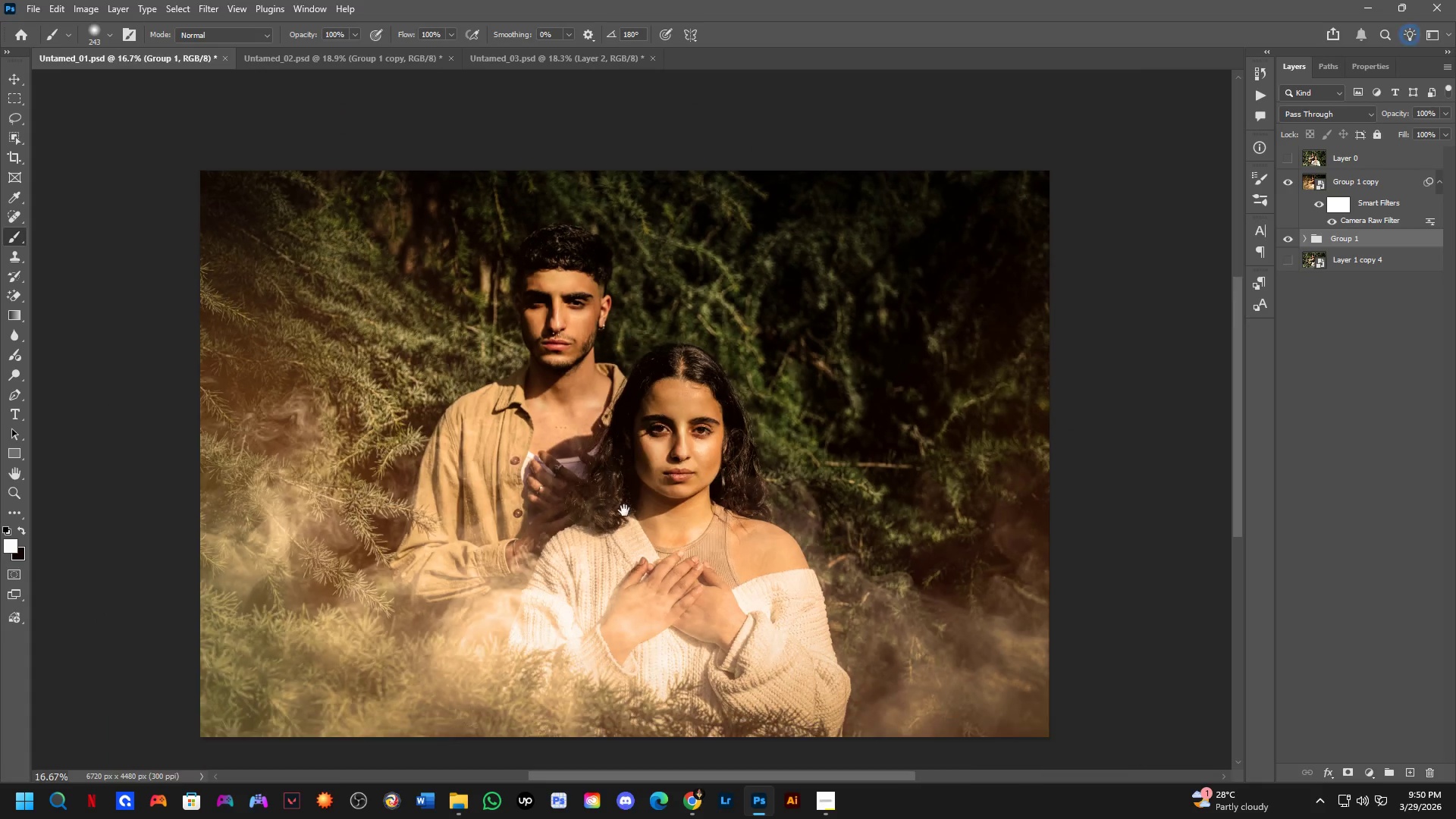 
scroll: coordinate [602, 483], scroll_direction: up, amount: 3.0
 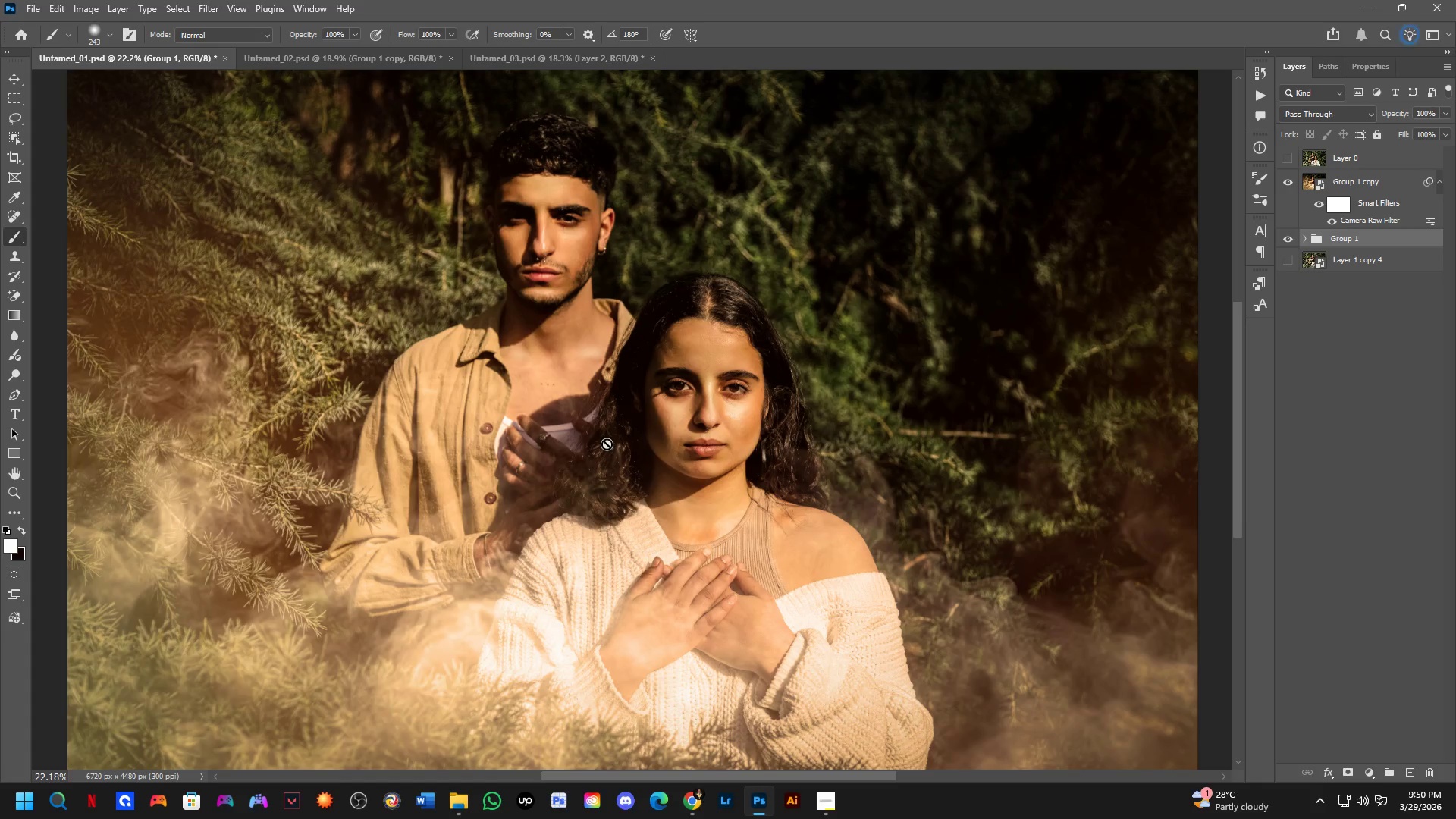 
hold_key(key=Space, duration=0.45)
 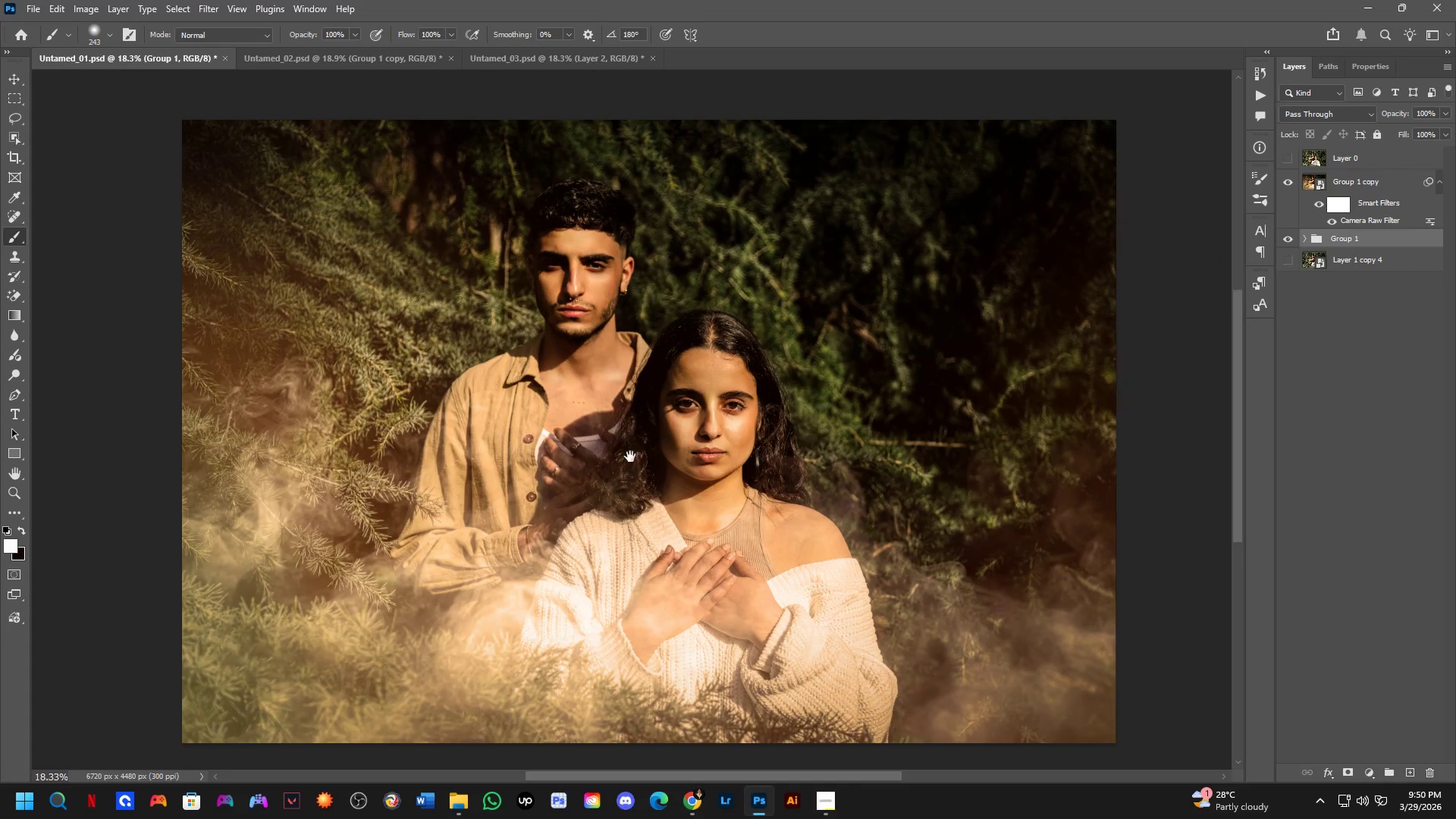 
left_click_drag(start_coordinate=[607, 444], to_coordinate=[626, 434])
 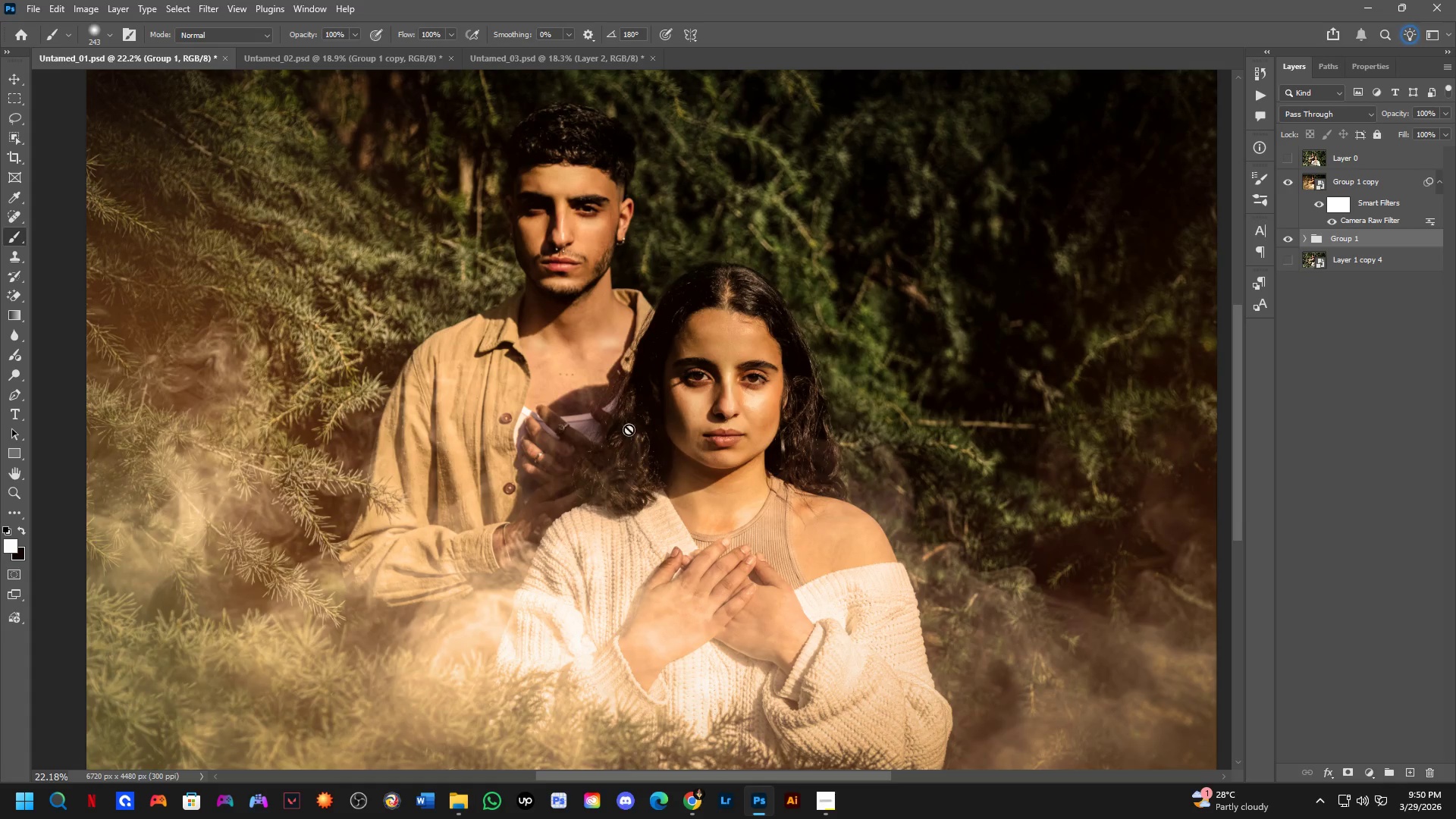 
hold_key(key=Space, duration=0.41)
 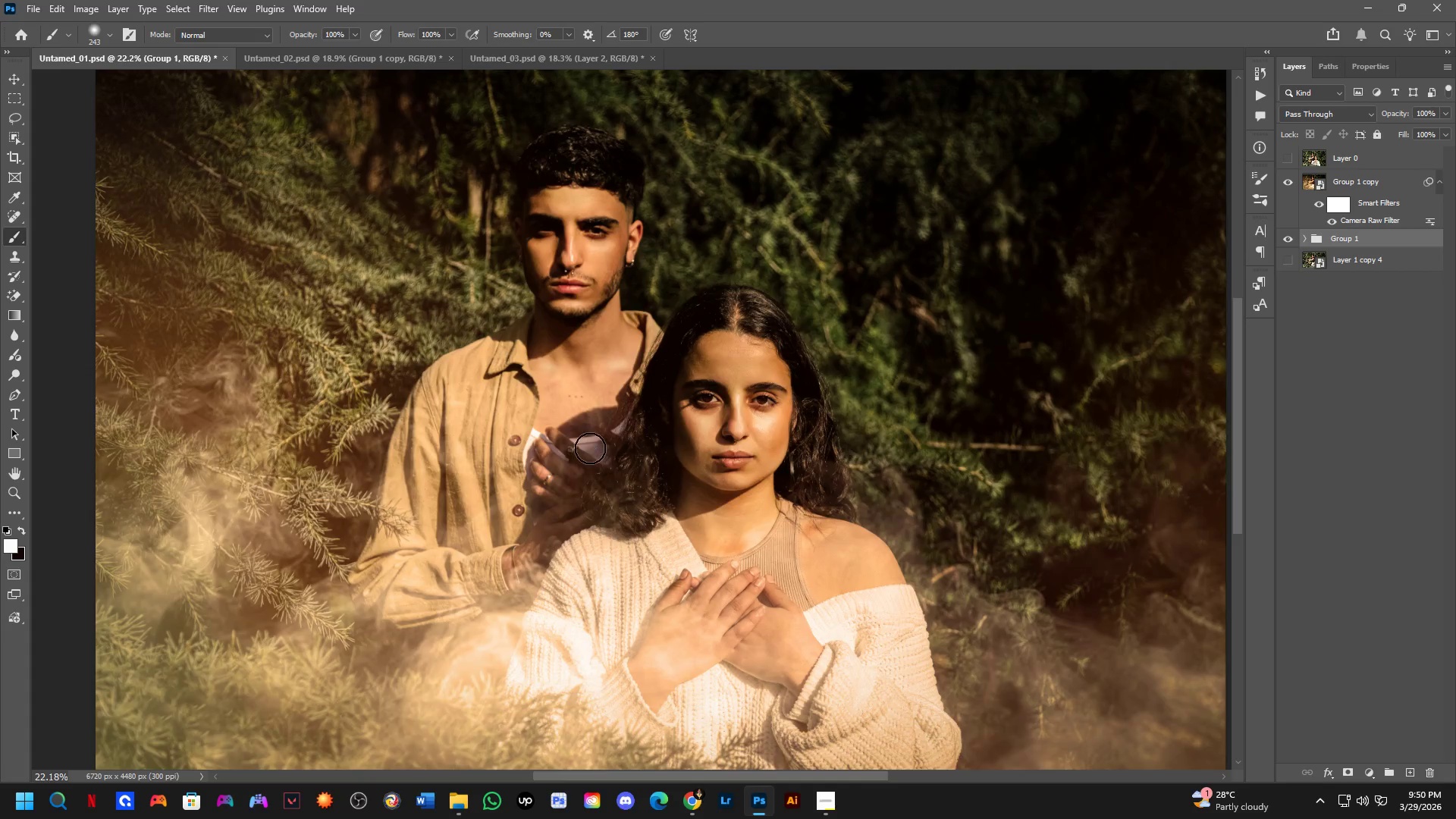 
left_click_drag(start_coordinate=[629, 435], to_coordinate=[630, 457])
 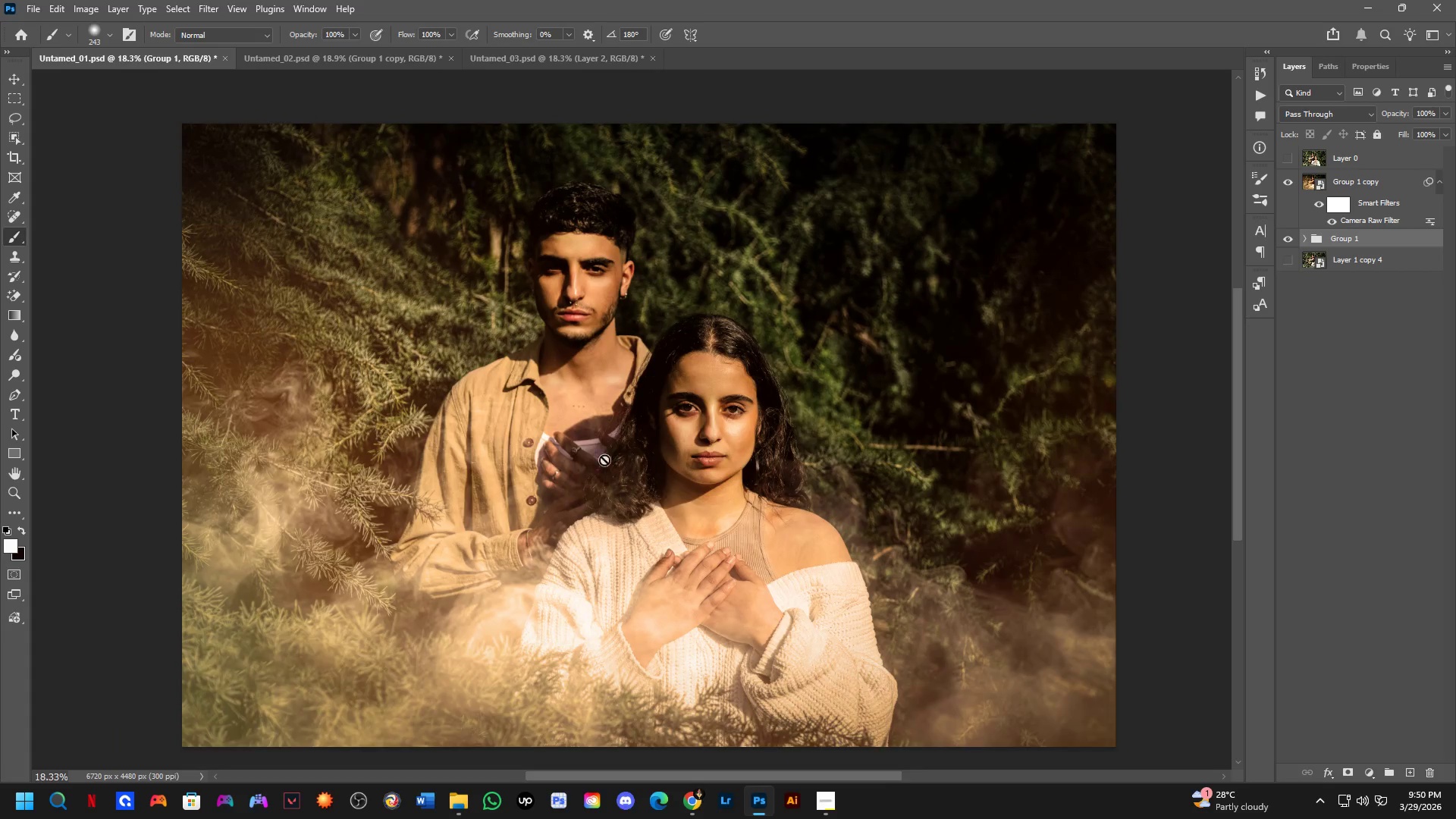 
scroll: coordinate [629, 429], scroll_direction: down, amount: 2.0
 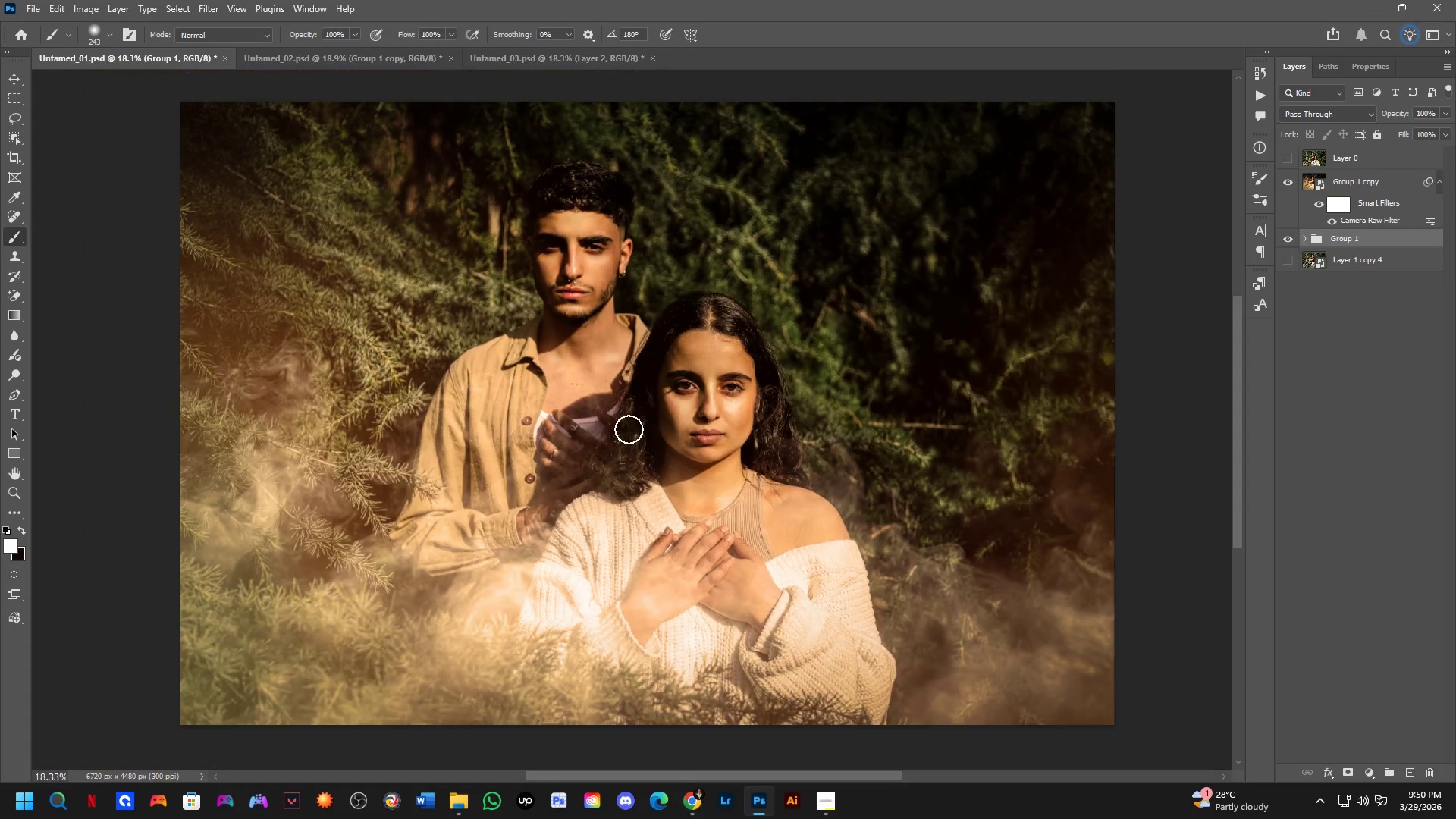 
hold_key(key=Space, duration=0.41)
 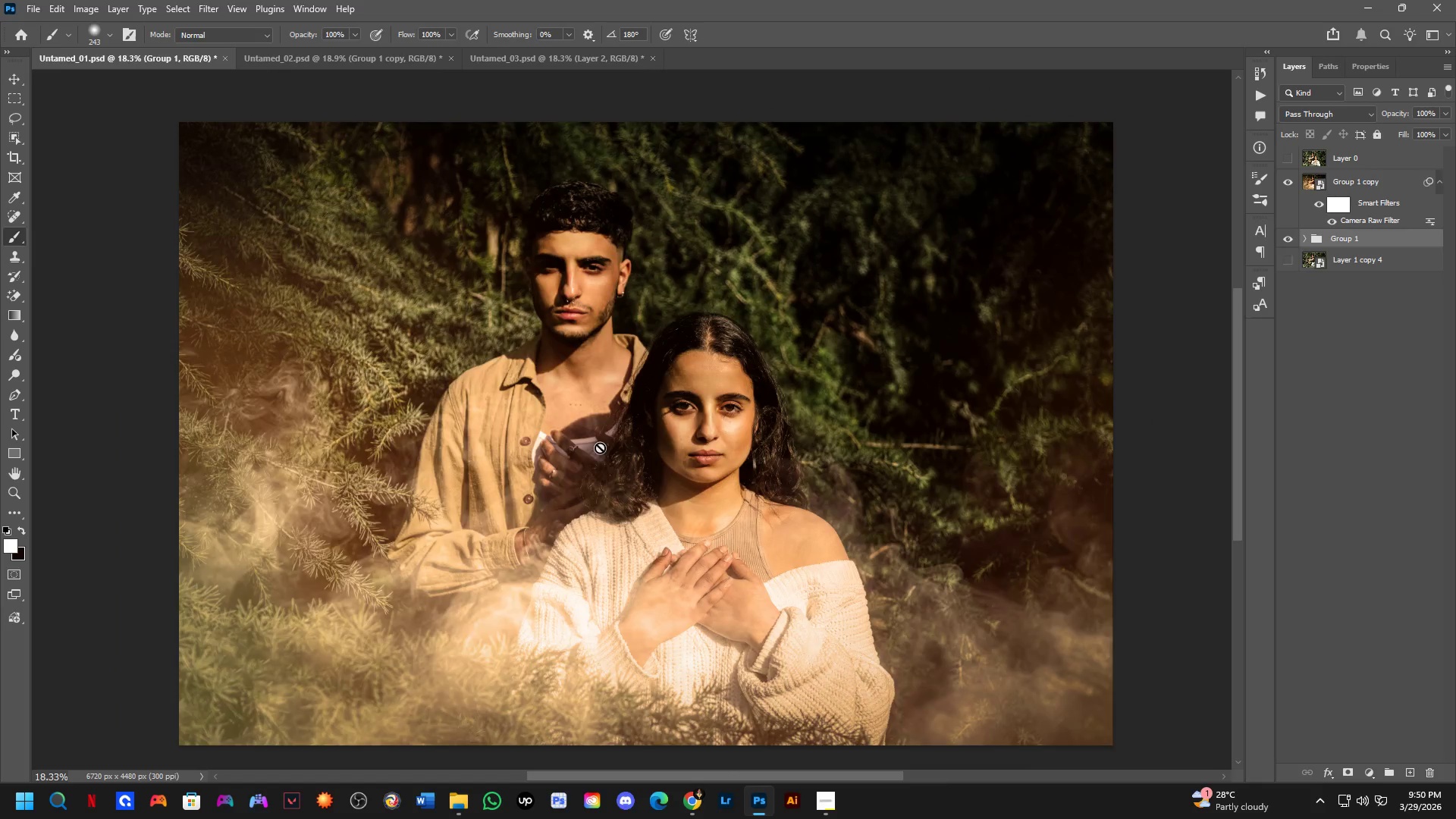 
scroll: coordinate [590, 448], scroll_direction: none, amount: 0.0
 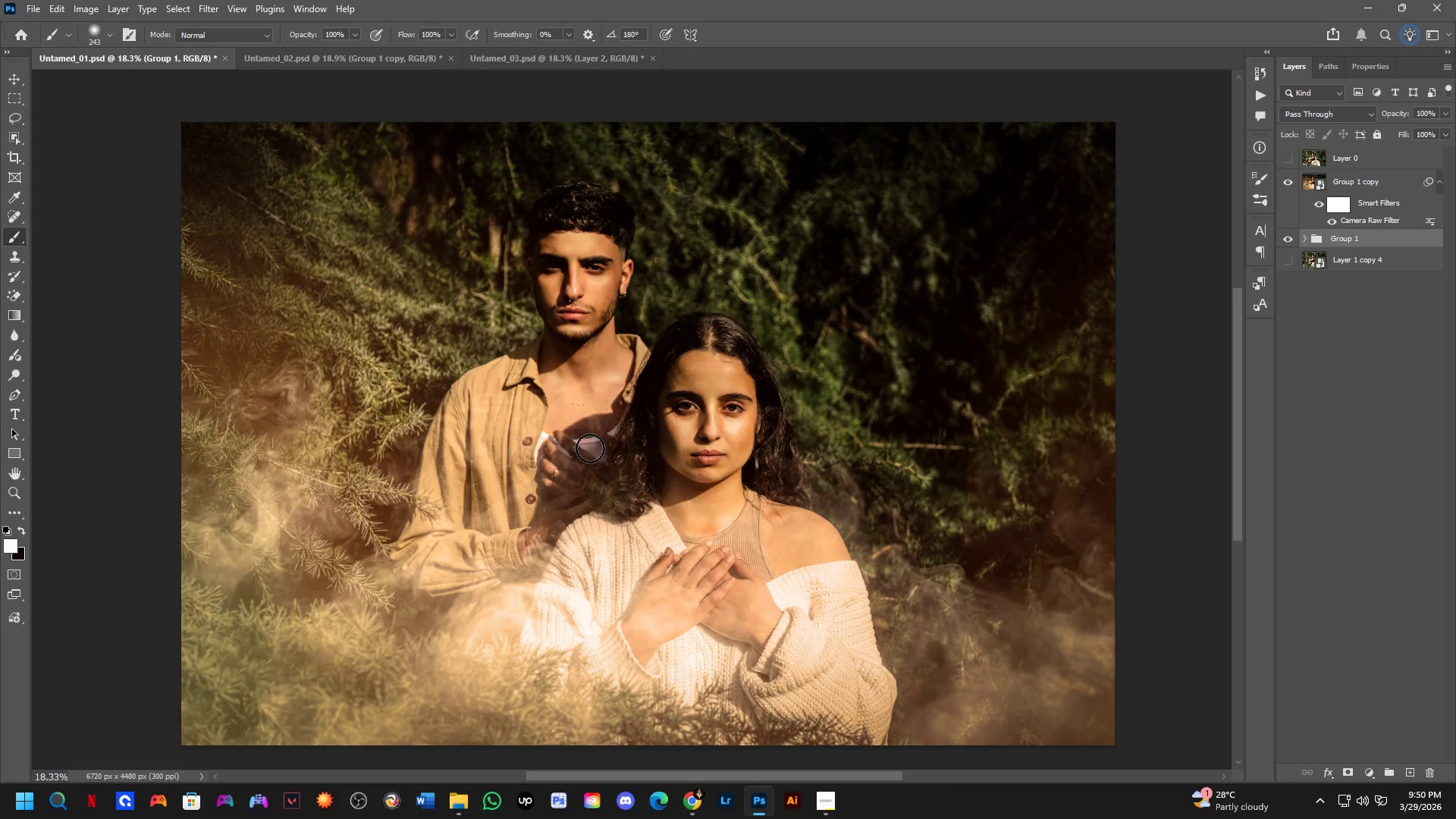 
key(Control+ControlLeft)
 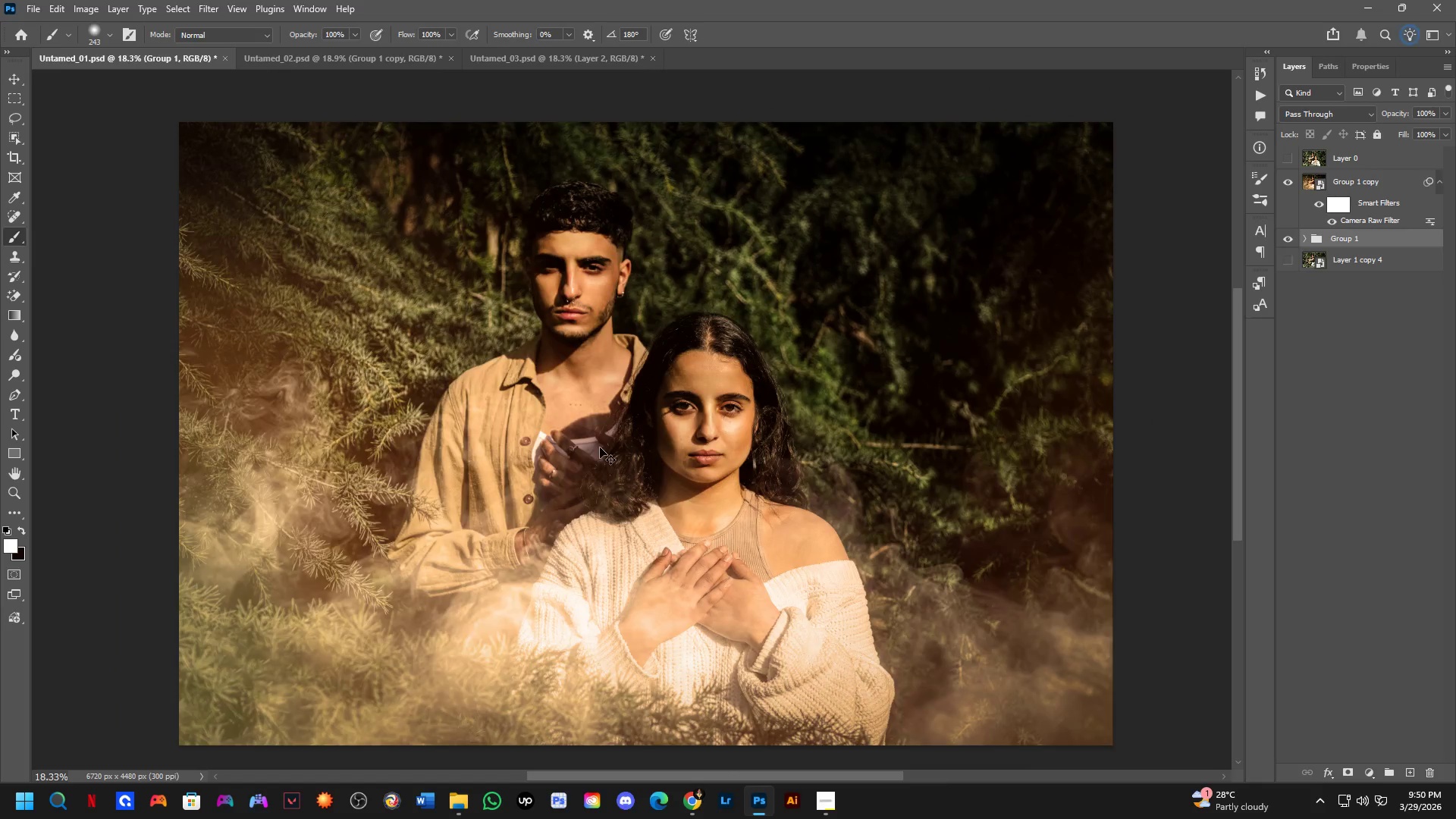 
key(Control+Tab)
 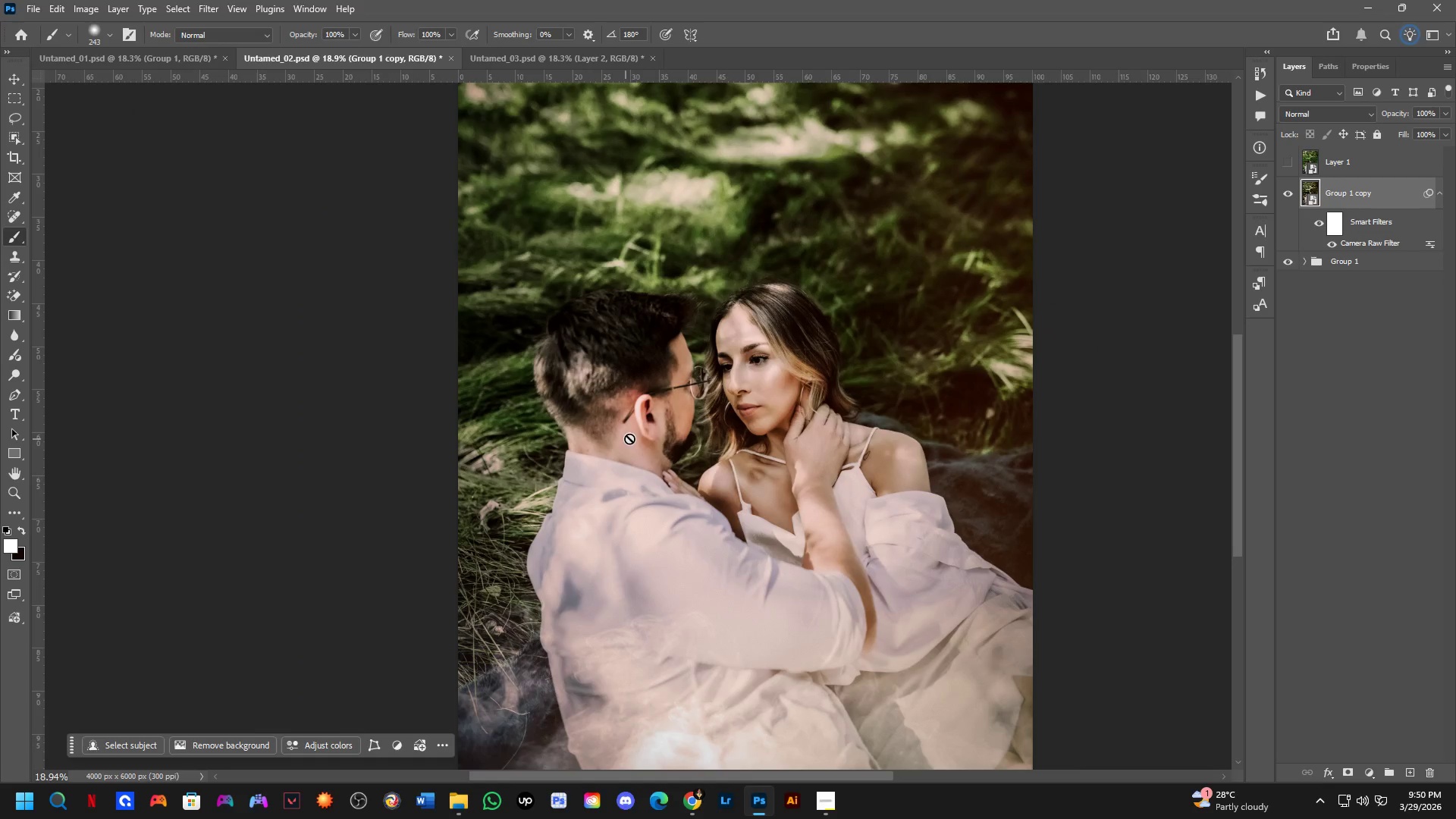 
key(Control+ControlLeft)
 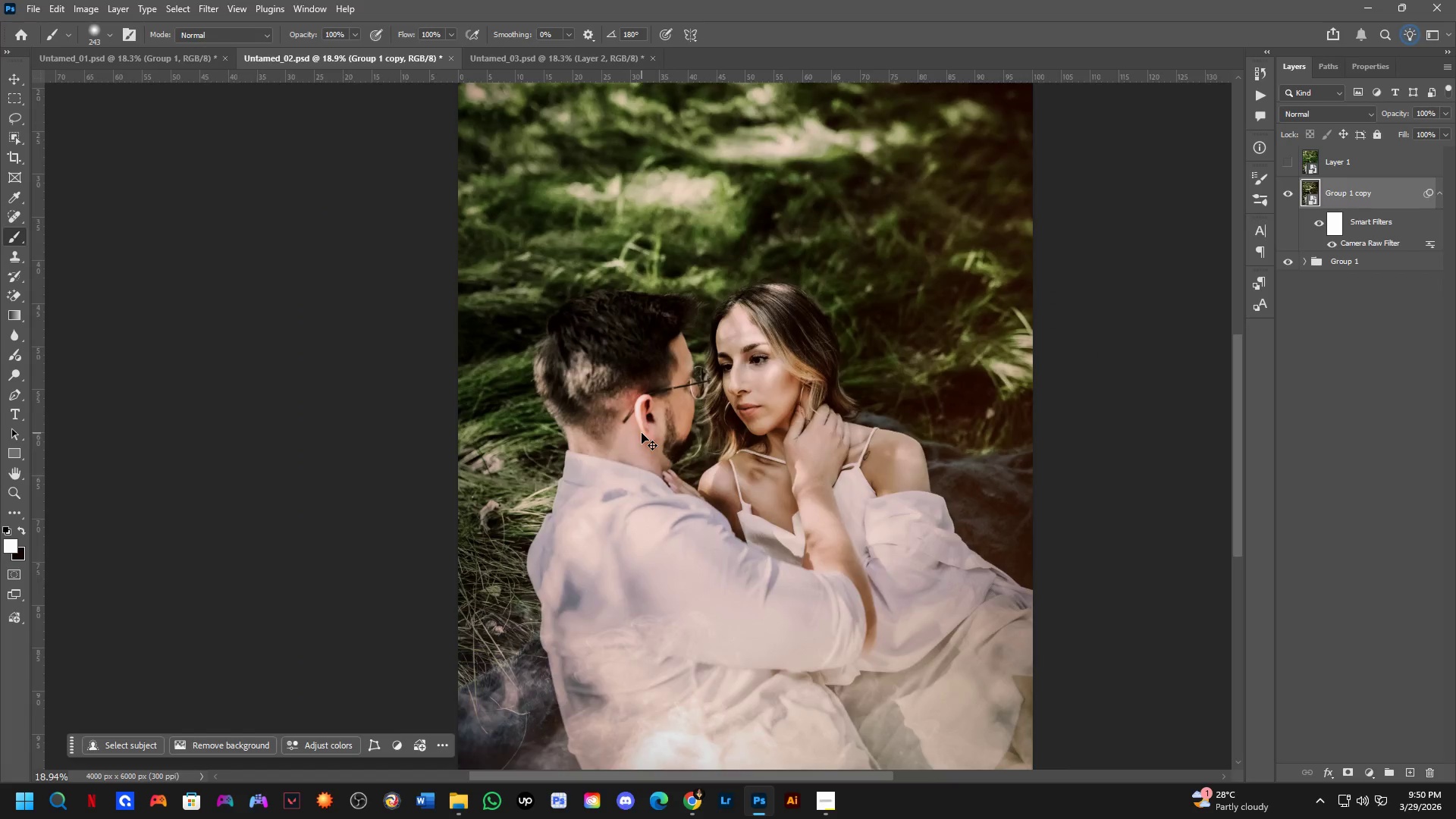 
key(Control+Tab)
 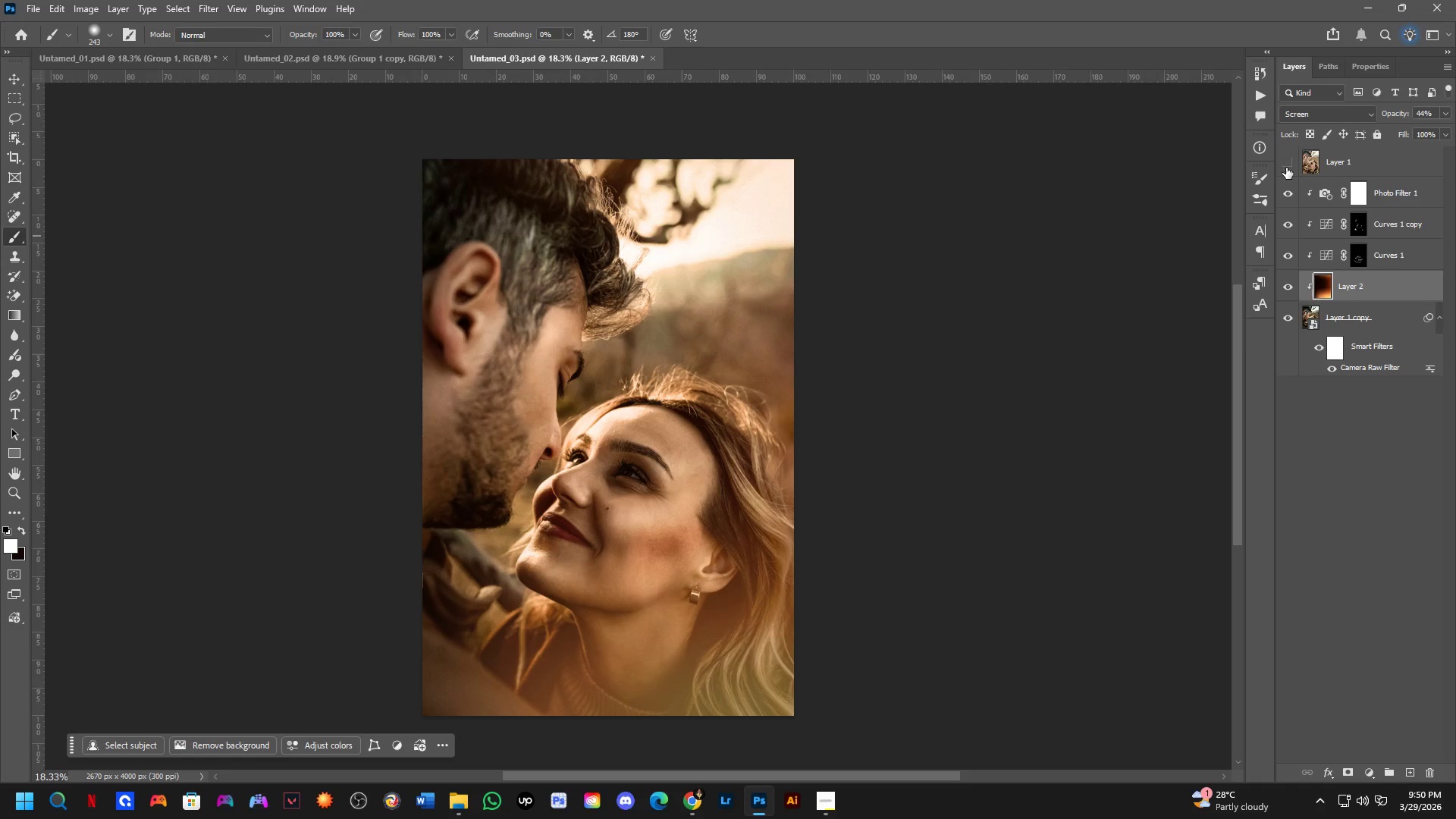 
double_click([1287, 164])
 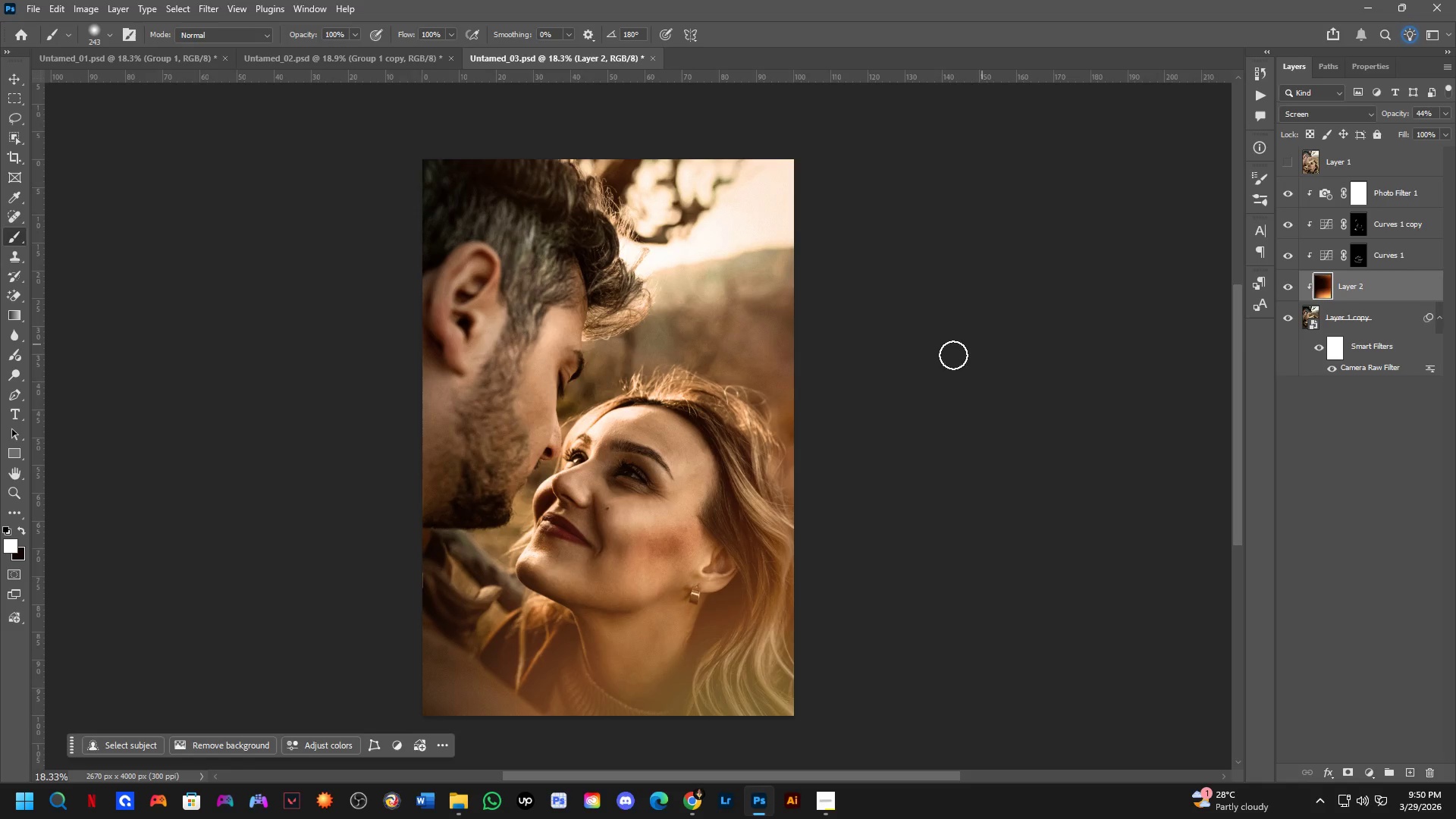 
hold_key(key=Space, duration=0.56)
 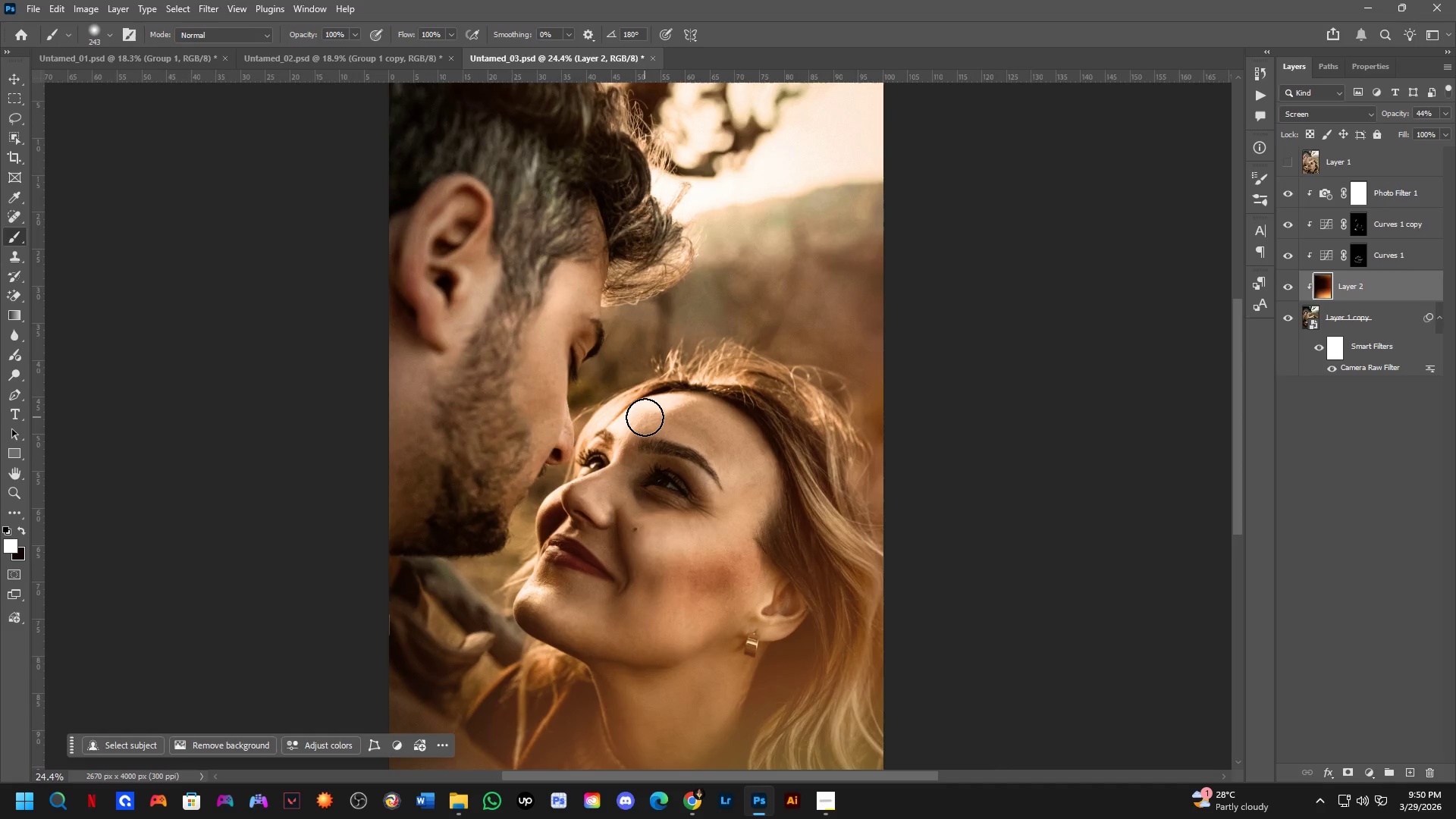 
left_click_drag(start_coordinate=[686, 397], to_coordinate=[717, 390])
 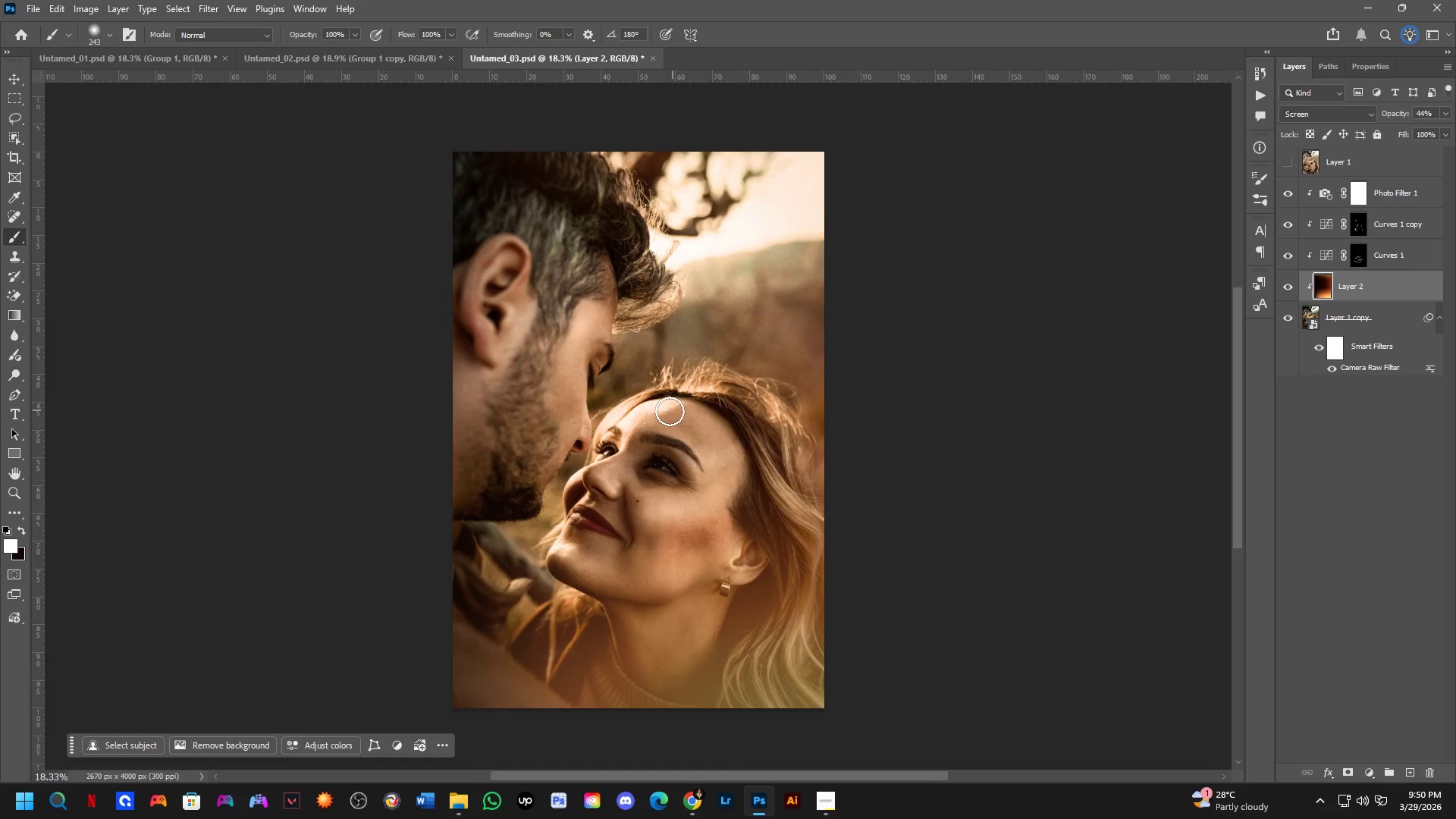 
hold_key(key=Space, duration=0.5)
 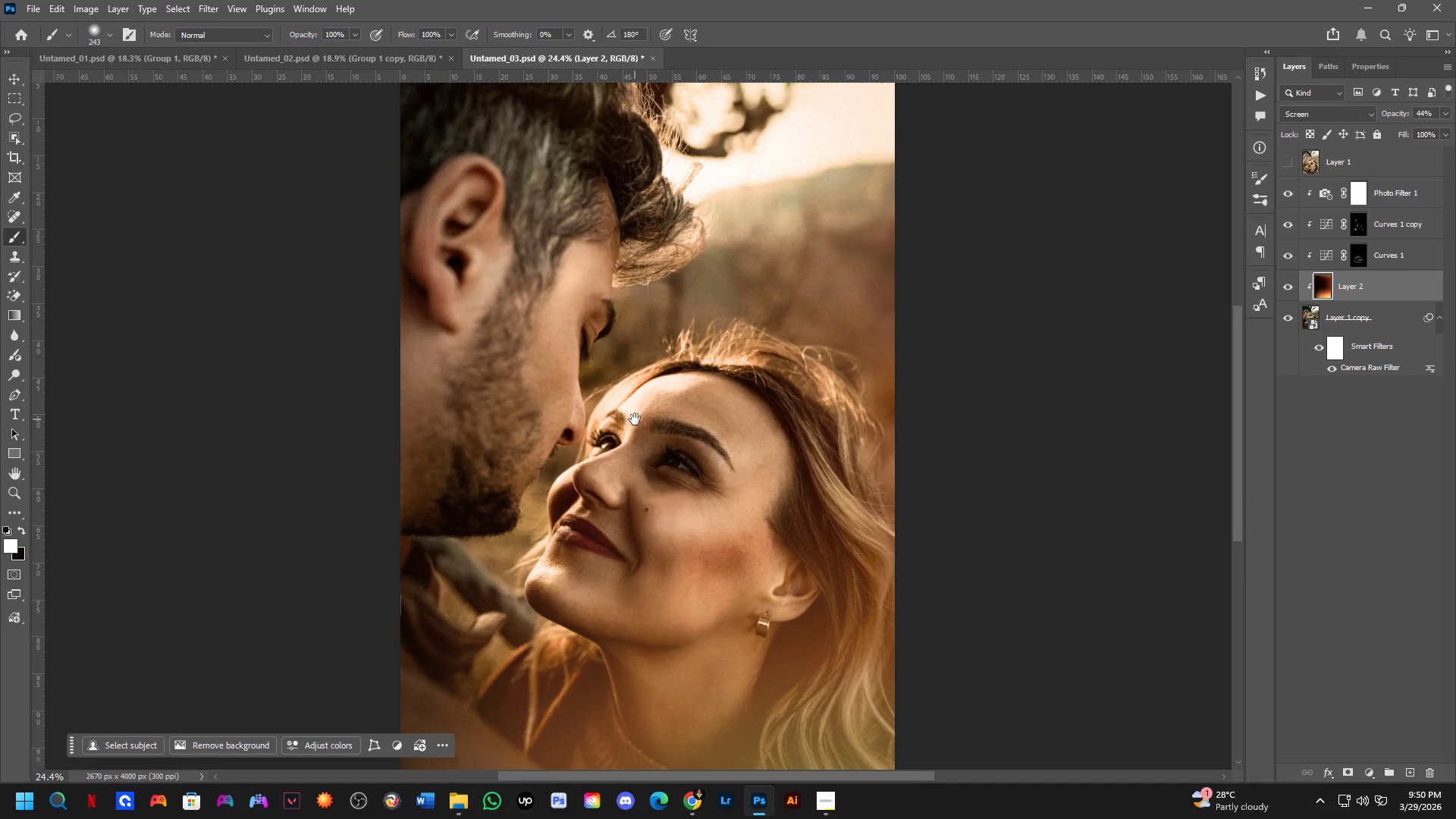 
left_click_drag(start_coordinate=[623, 440], to_coordinate=[637, 419])
 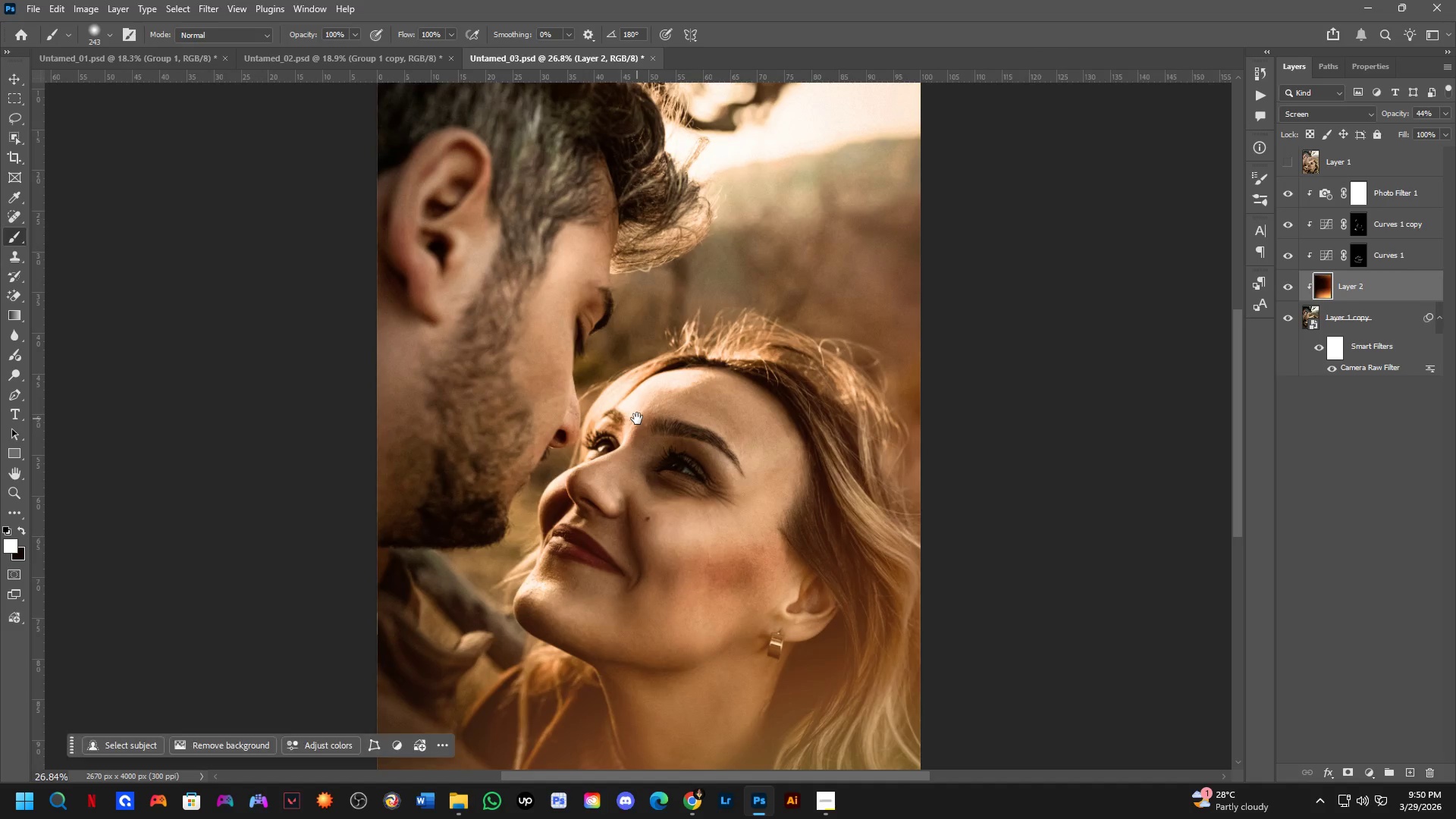 
scroll: coordinate [645, 419], scroll_direction: up, amount: 4.0
 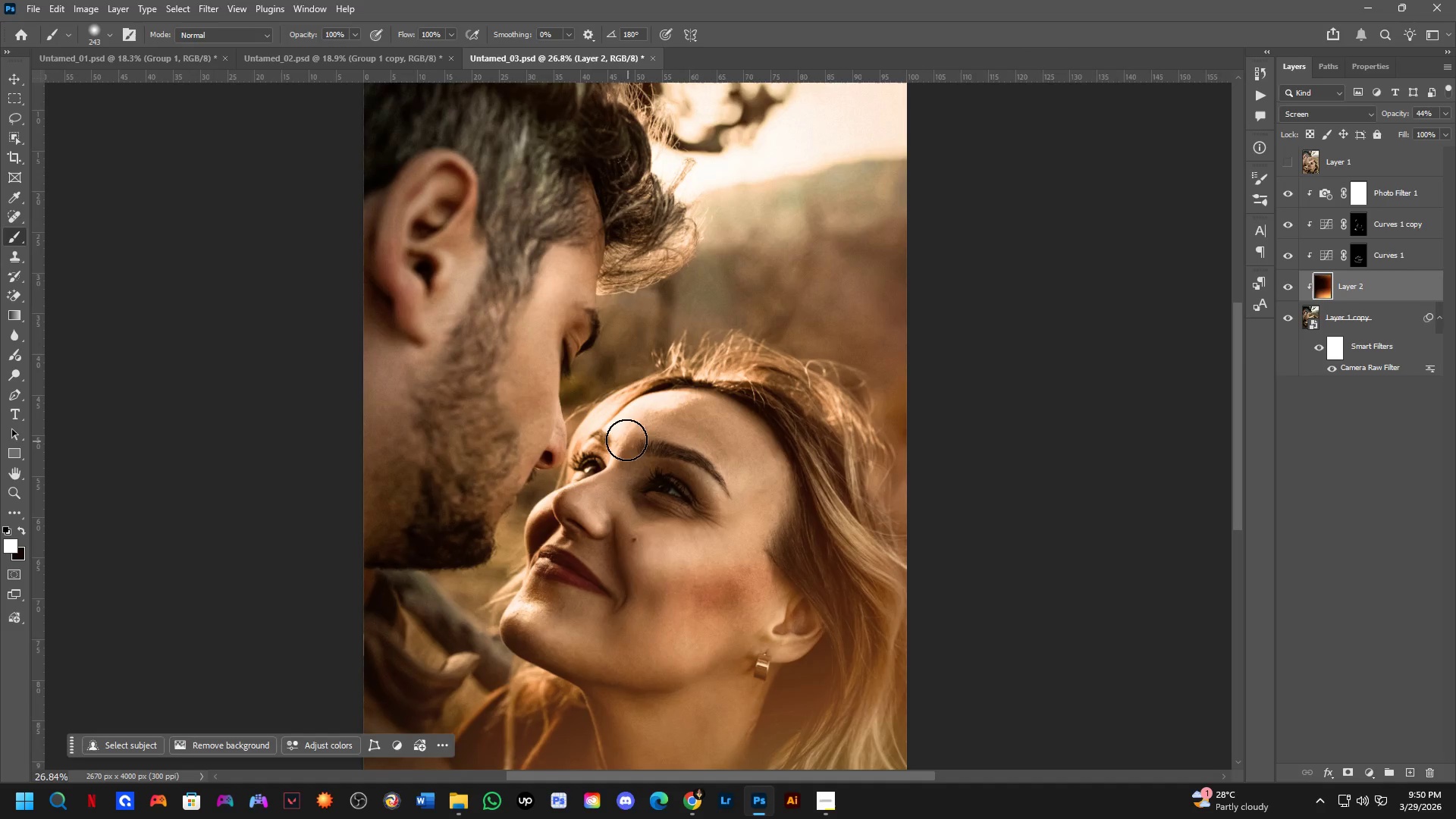 
hold_key(key=Space, duration=0.91)
 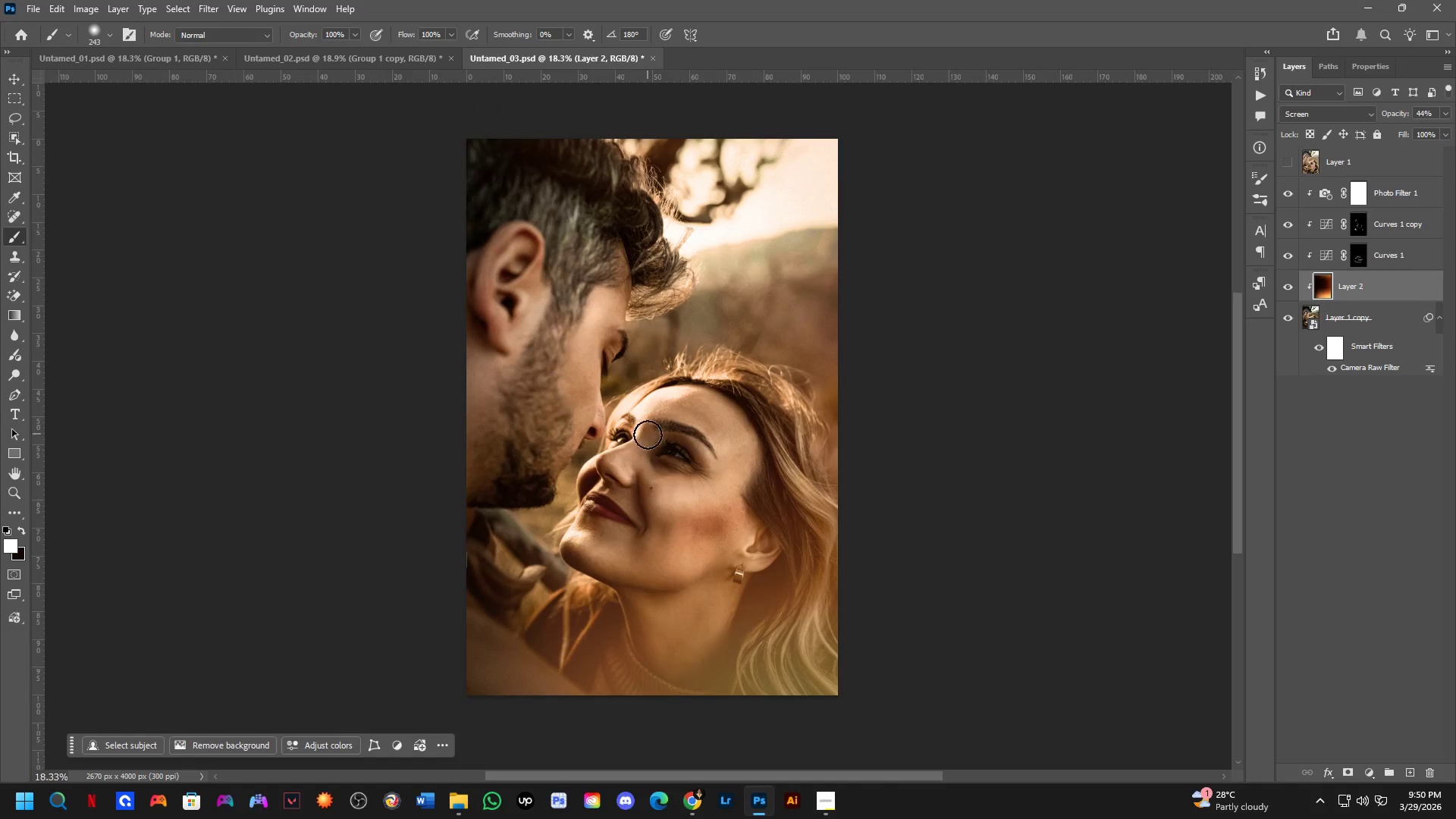 
left_click_drag(start_coordinate=[636, 426], to_coordinate=[644, 425])
 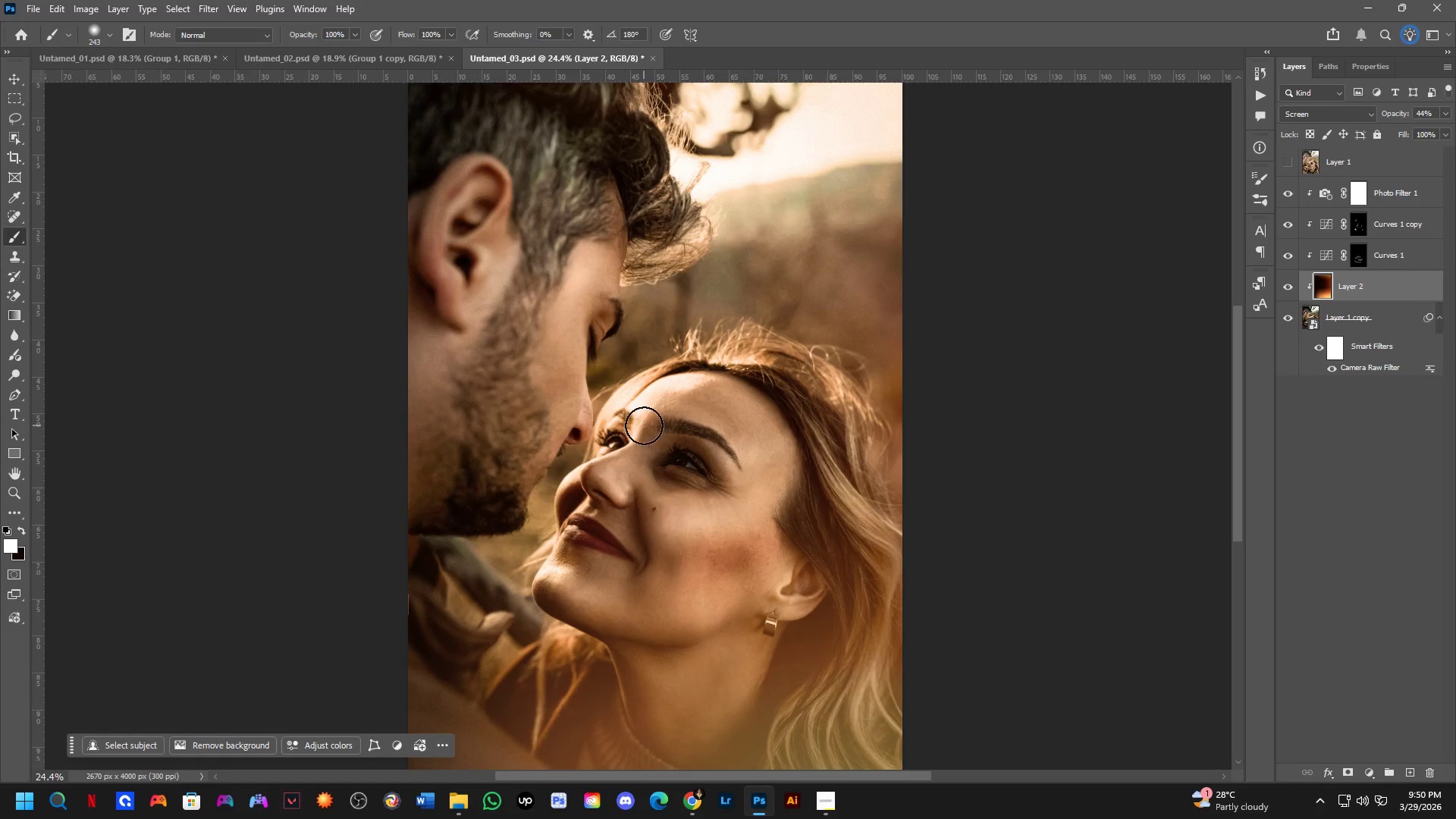 
scroll: coordinate [634, 418], scroll_direction: down, amount: 1.0
 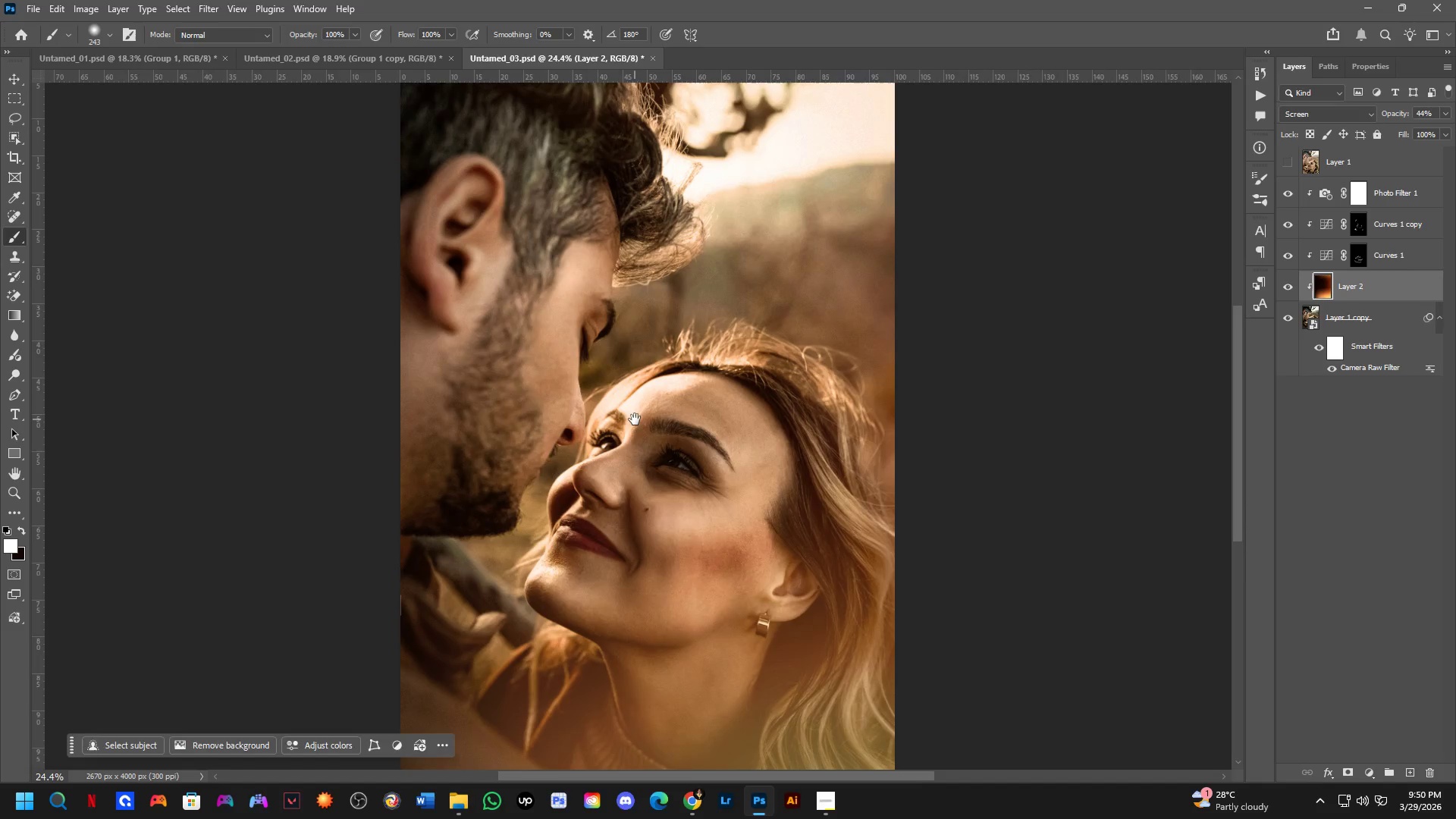 
hold_key(key=Space, duration=0.52)
 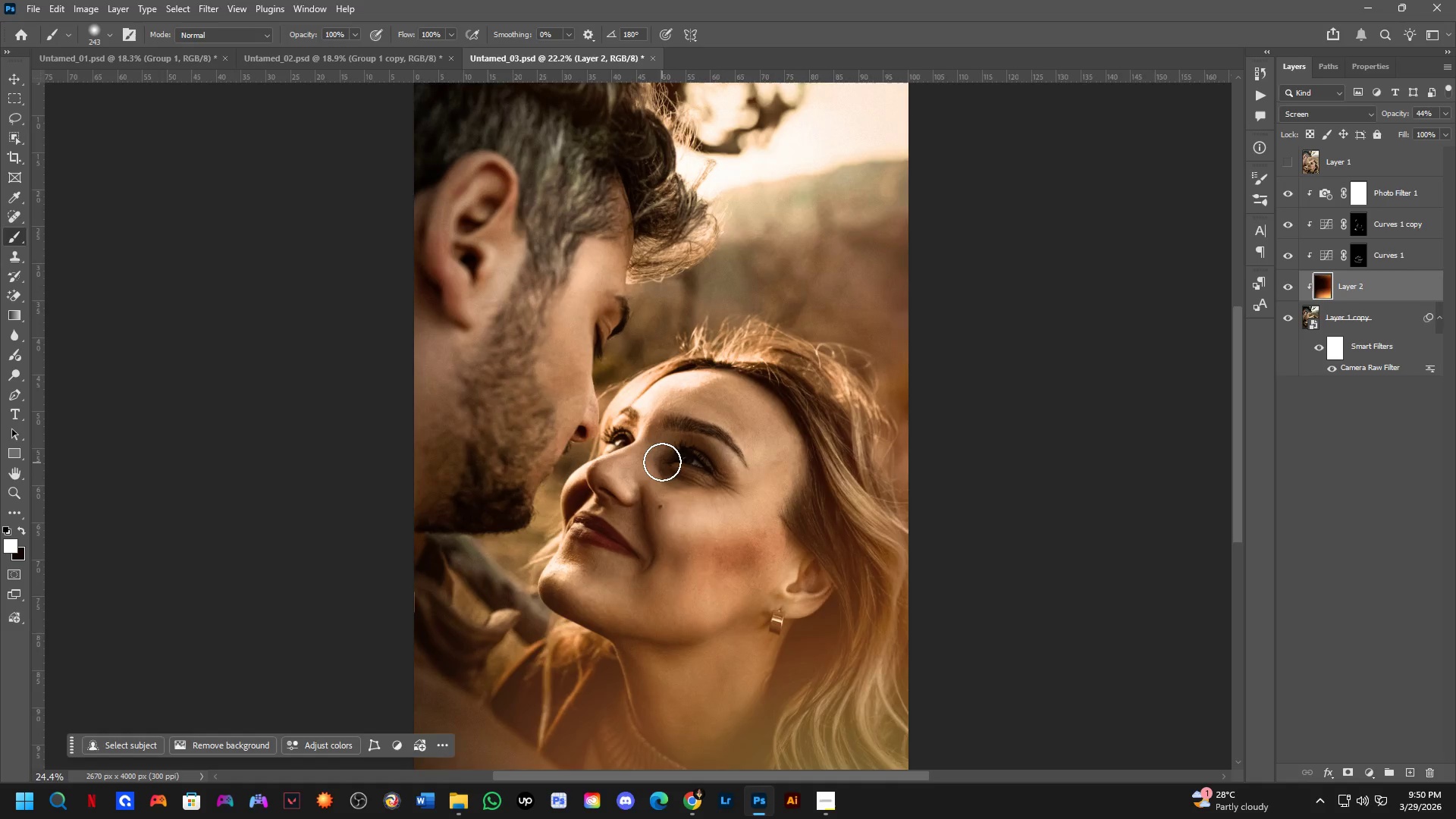 
left_click_drag(start_coordinate=[653, 456], to_coordinate=[662, 463])
 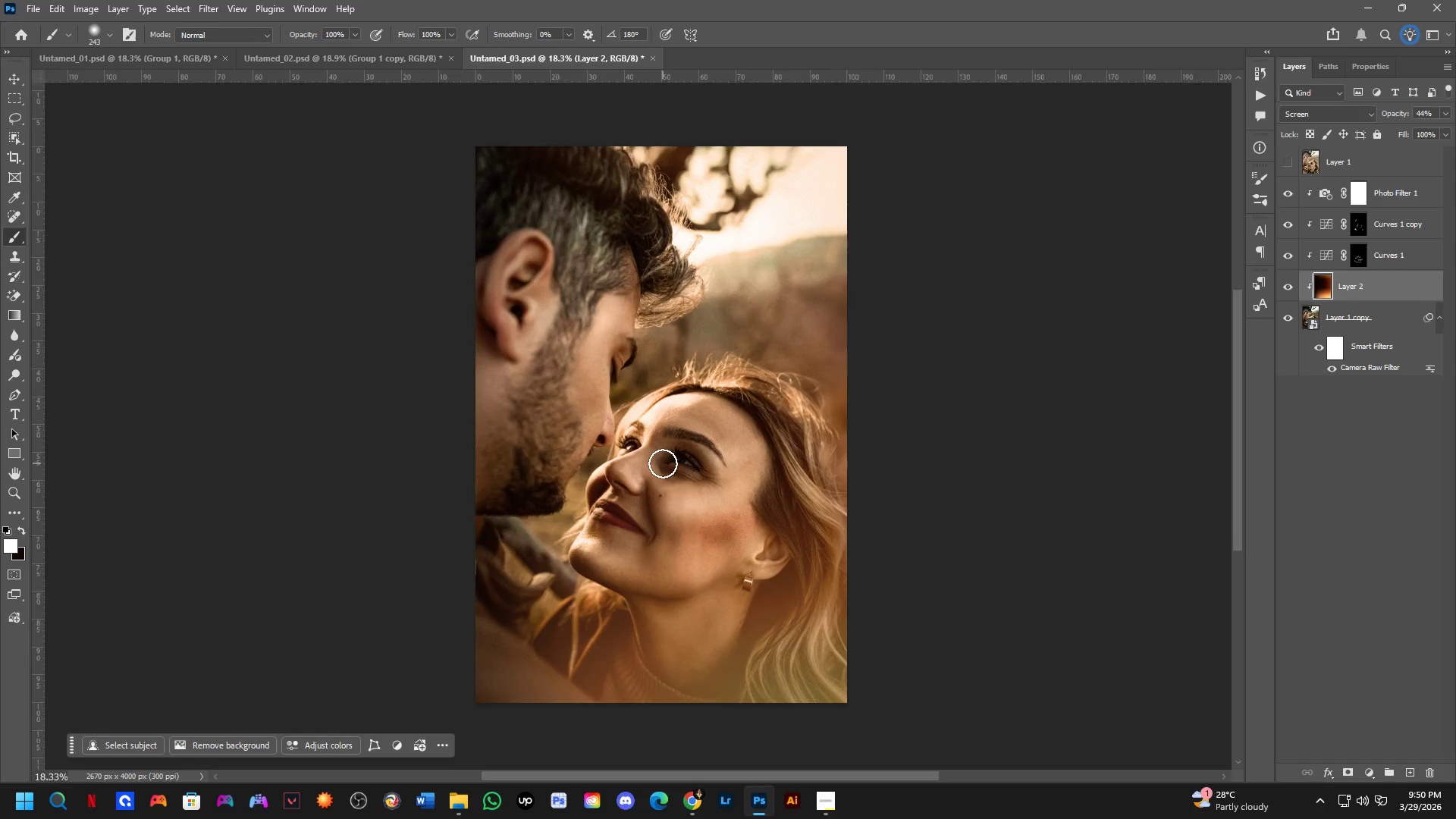 
scroll: coordinate [645, 425], scroll_direction: down, amount: 3.0
 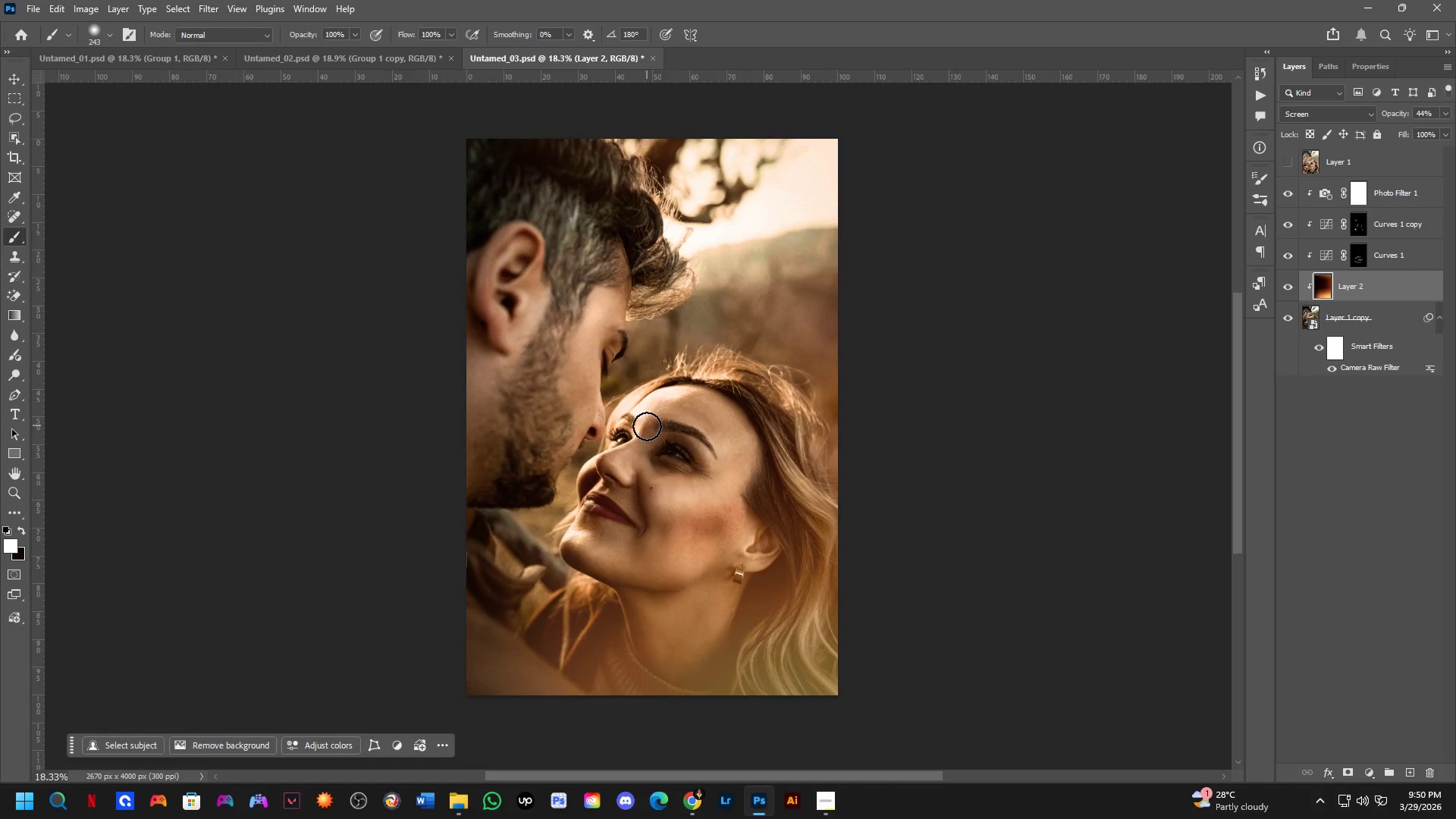 
hold_key(key=Space, duration=1.02)
 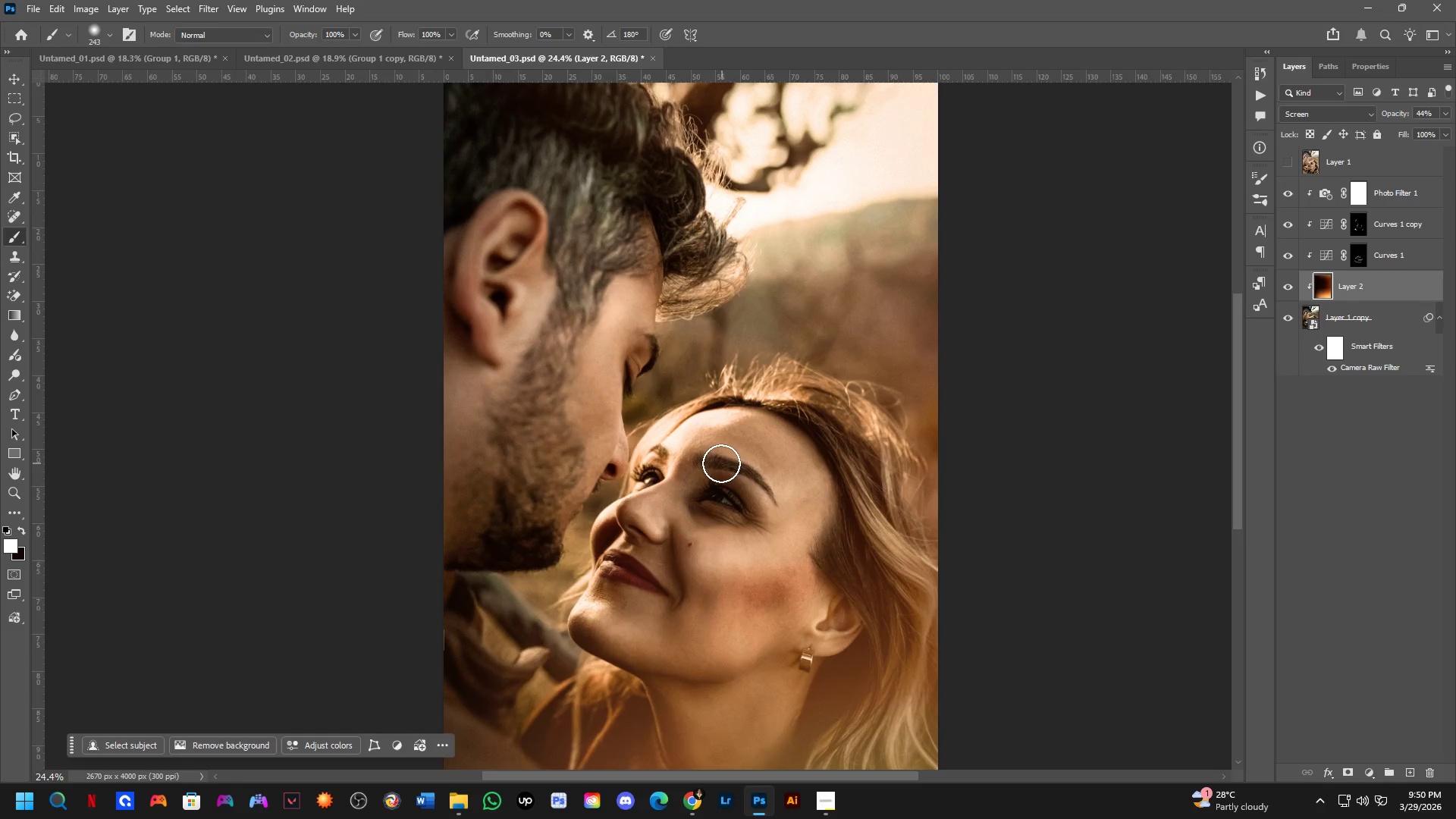 
left_click_drag(start_coordinate=[686, 428], to_coordinate=[724, 459])
 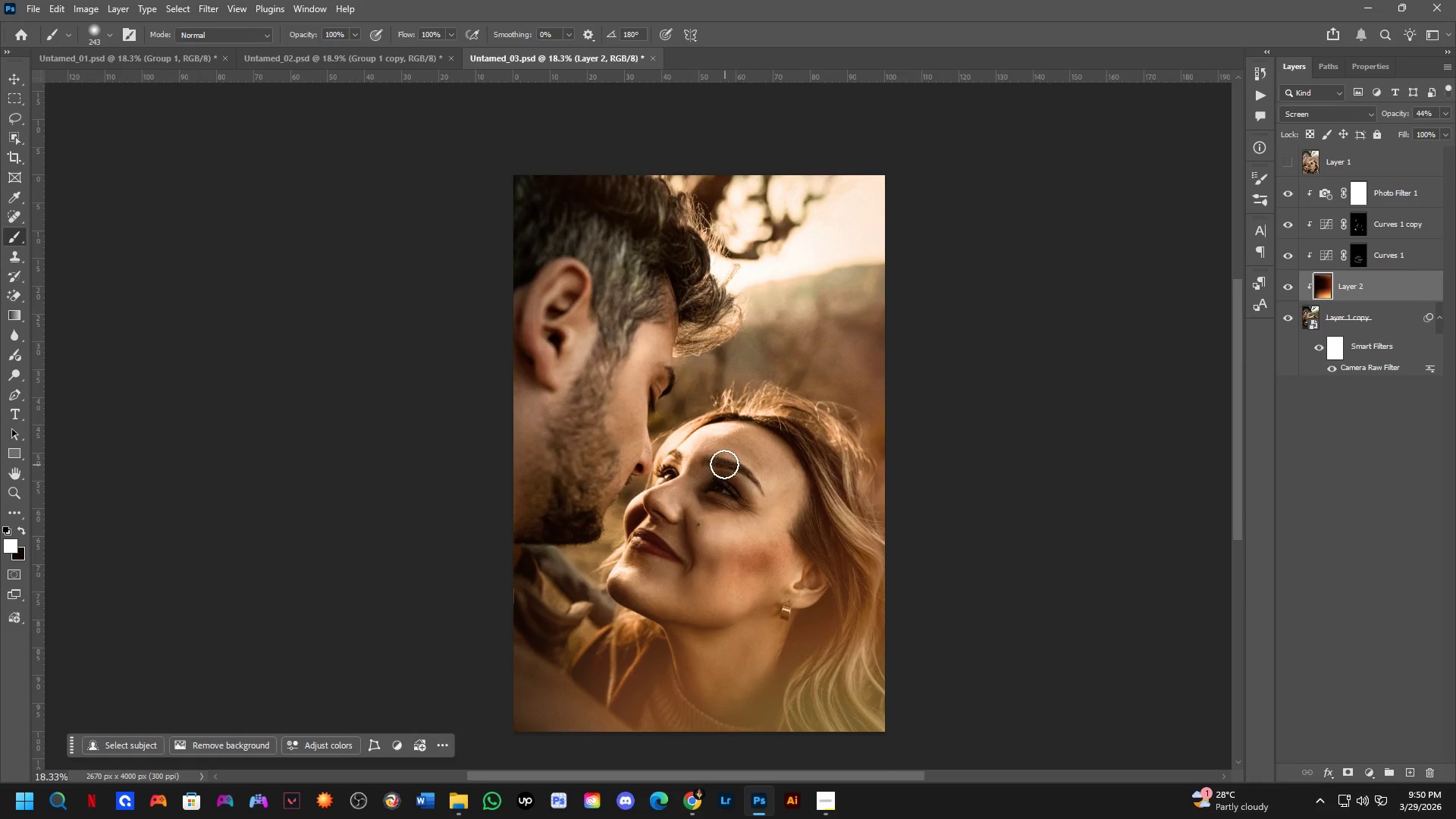 
scroll: coordinate [659, 447], scroll_direction: none, amount: 0.0
 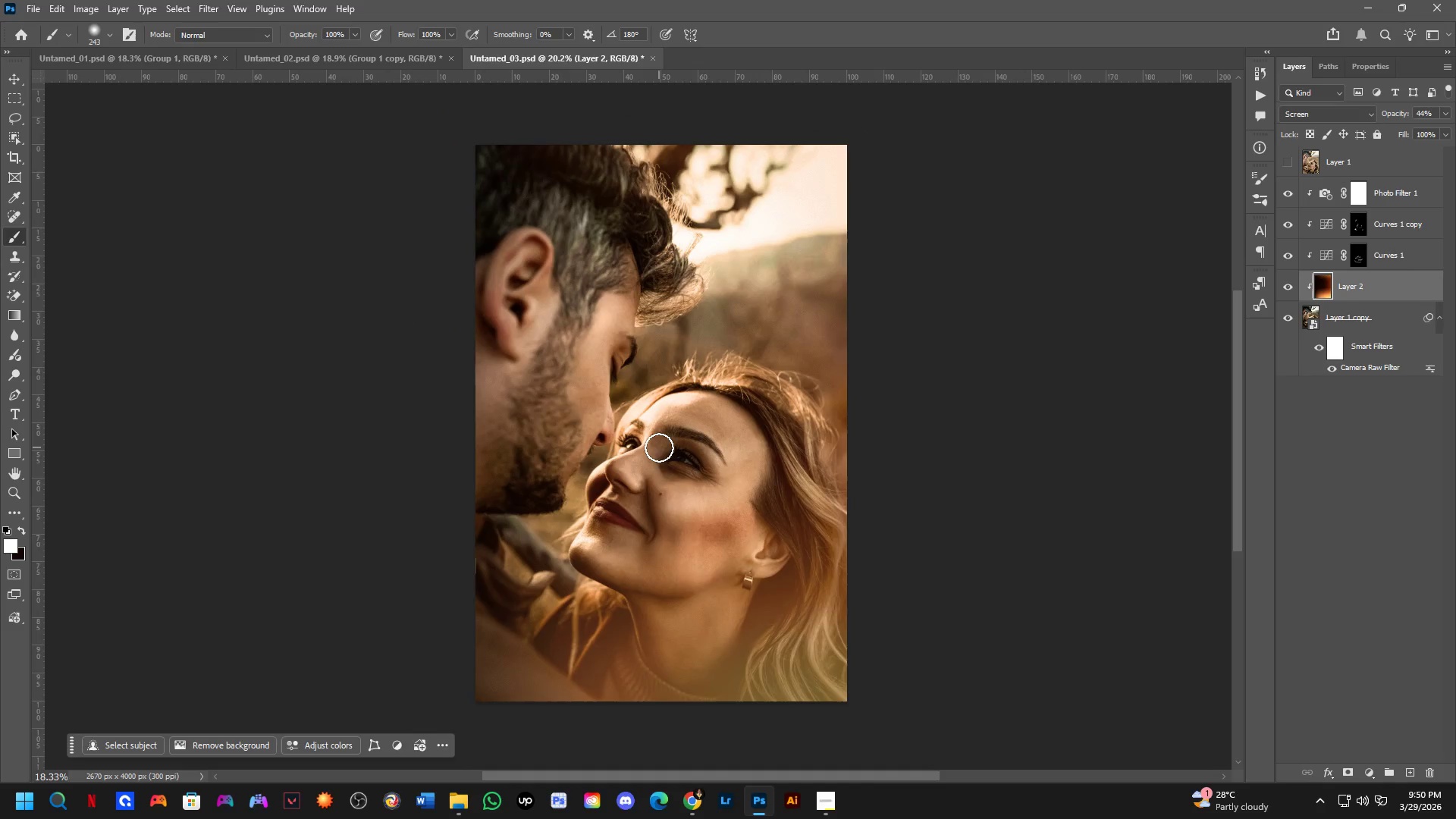 
scroll: coordinate [723, 463], scroll_direction: up, amount: 3.0
 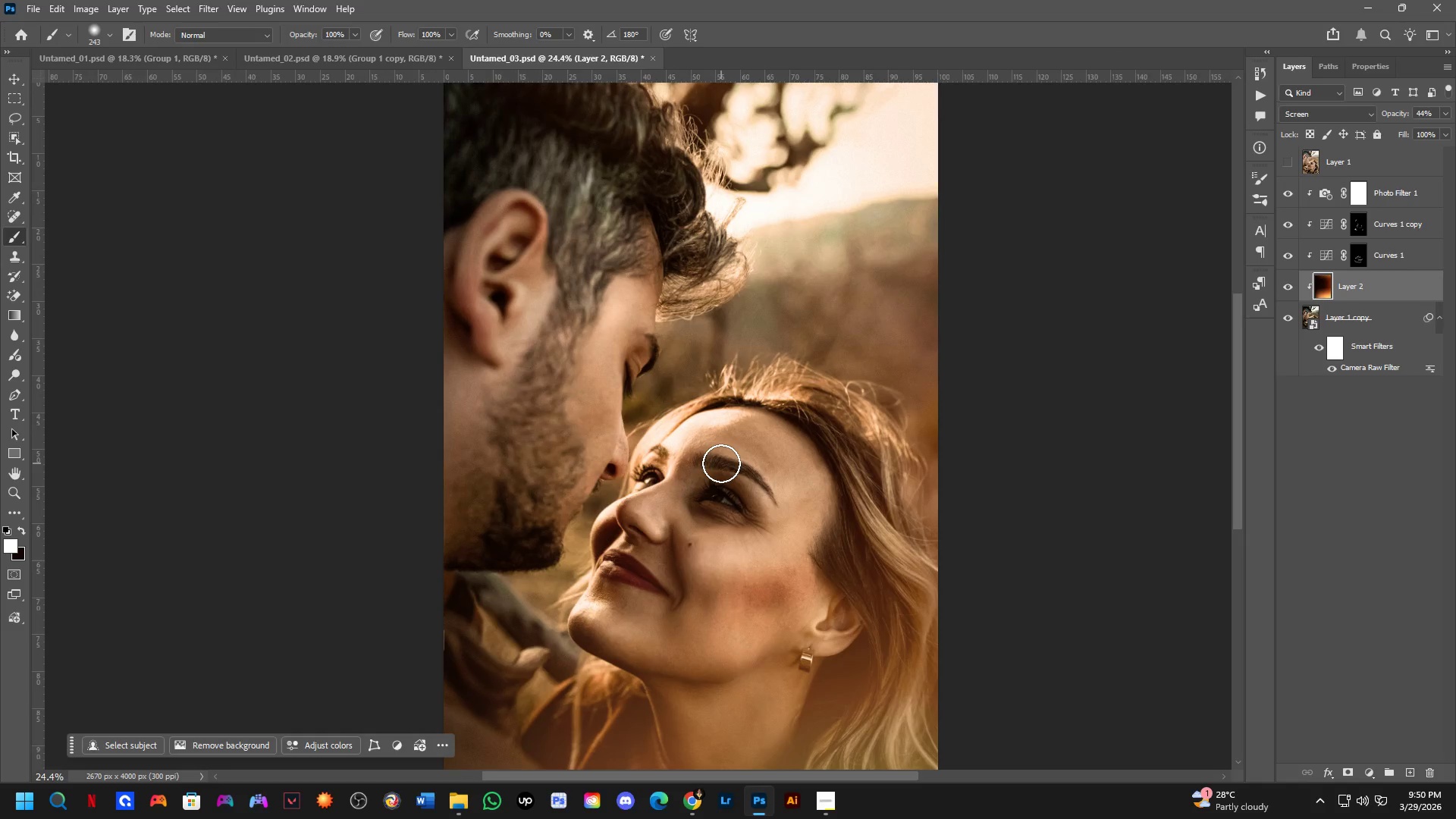 
key(Control+ControlLeft)
 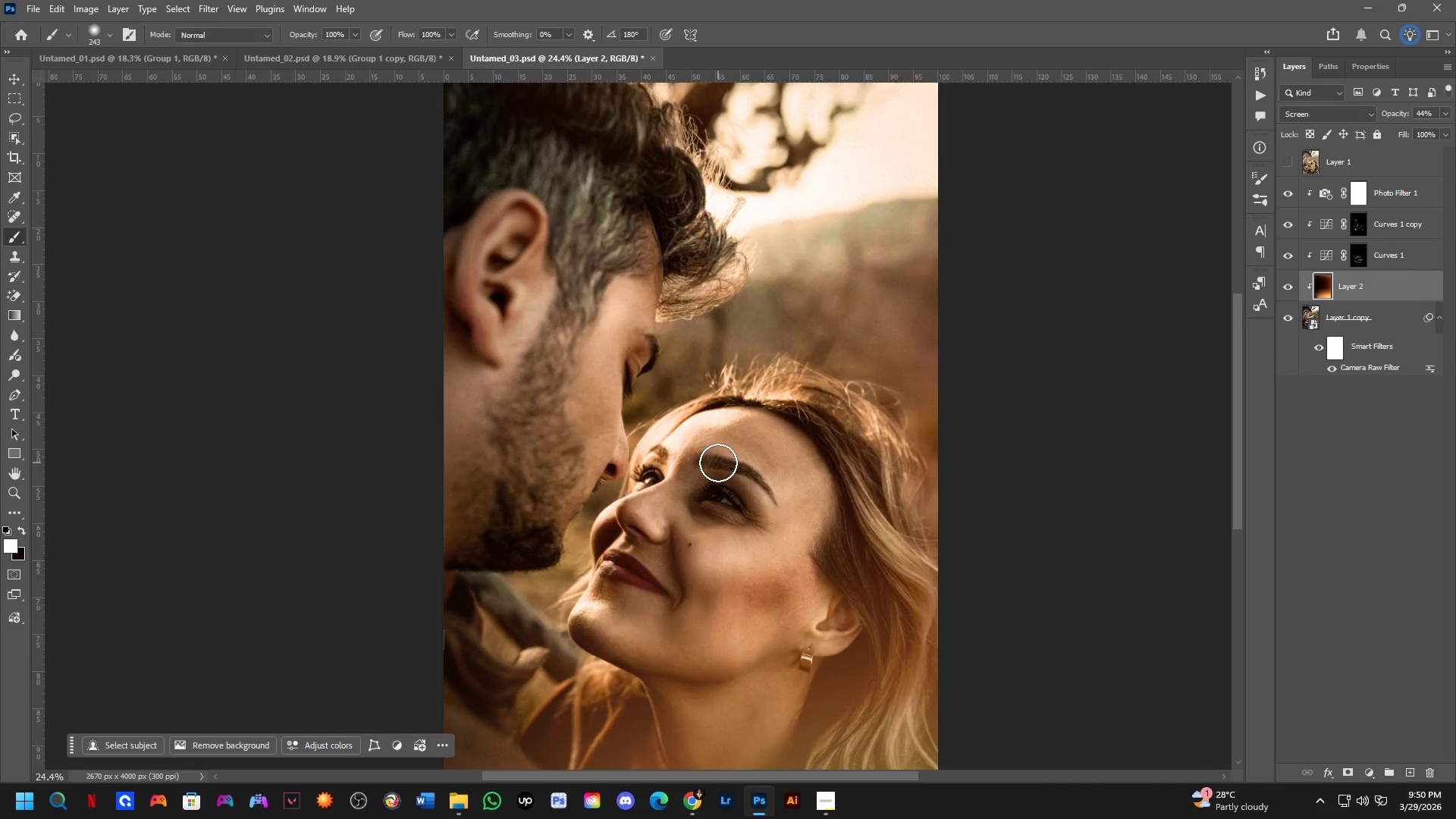 
key(Control+Tab)
 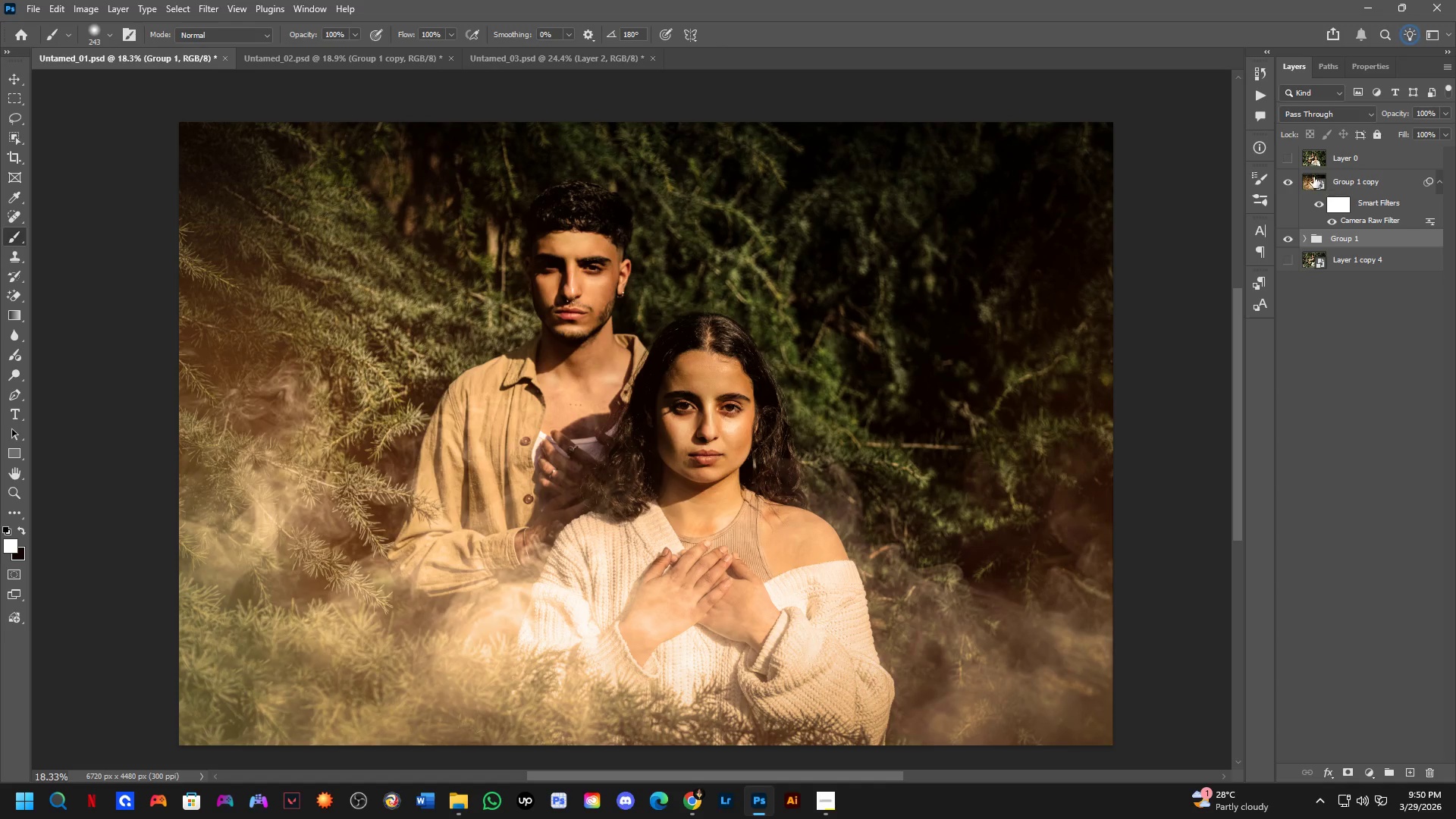 
double_click([1290, 156])
 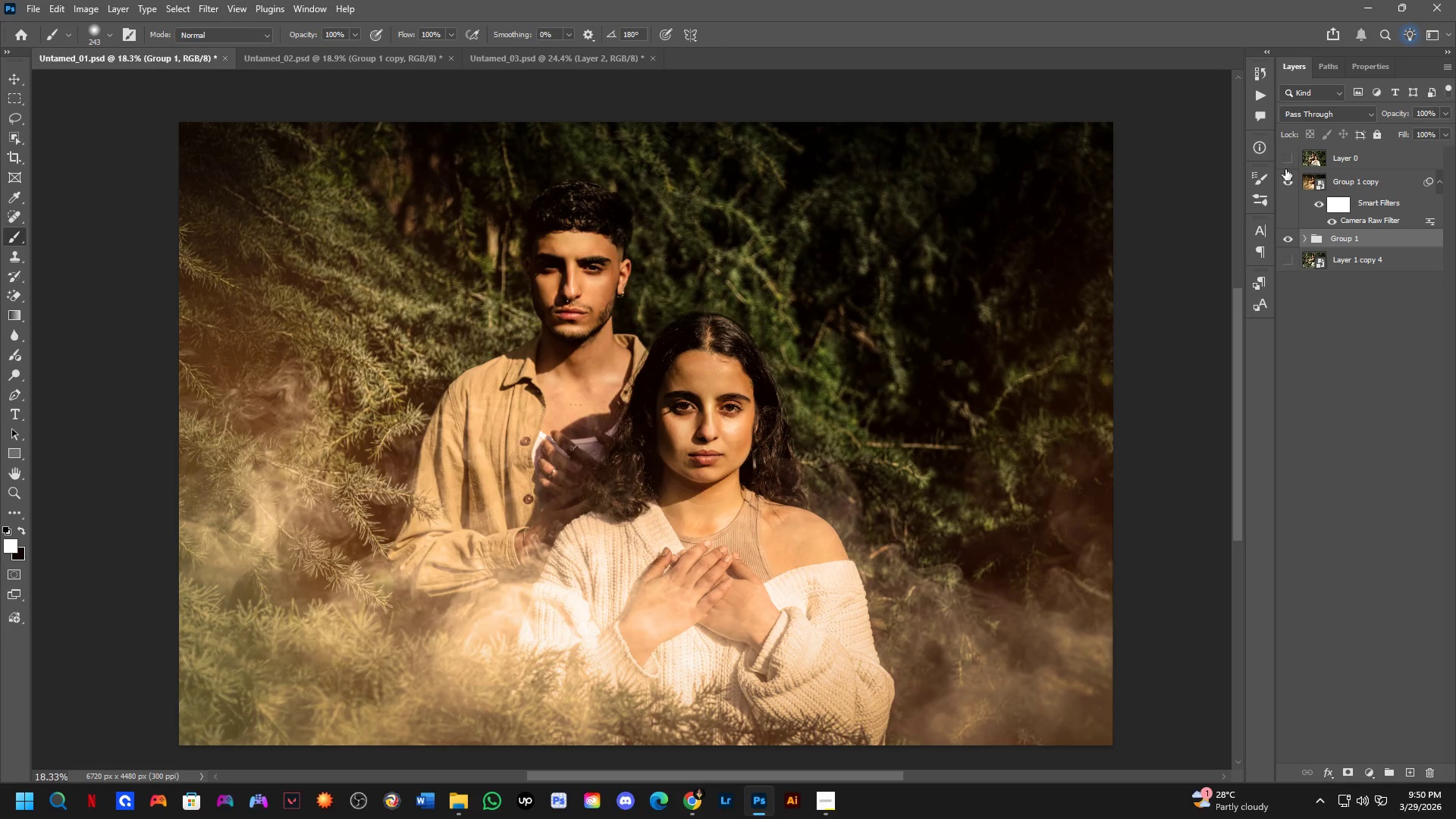 
key(Control+ControlLeft)
 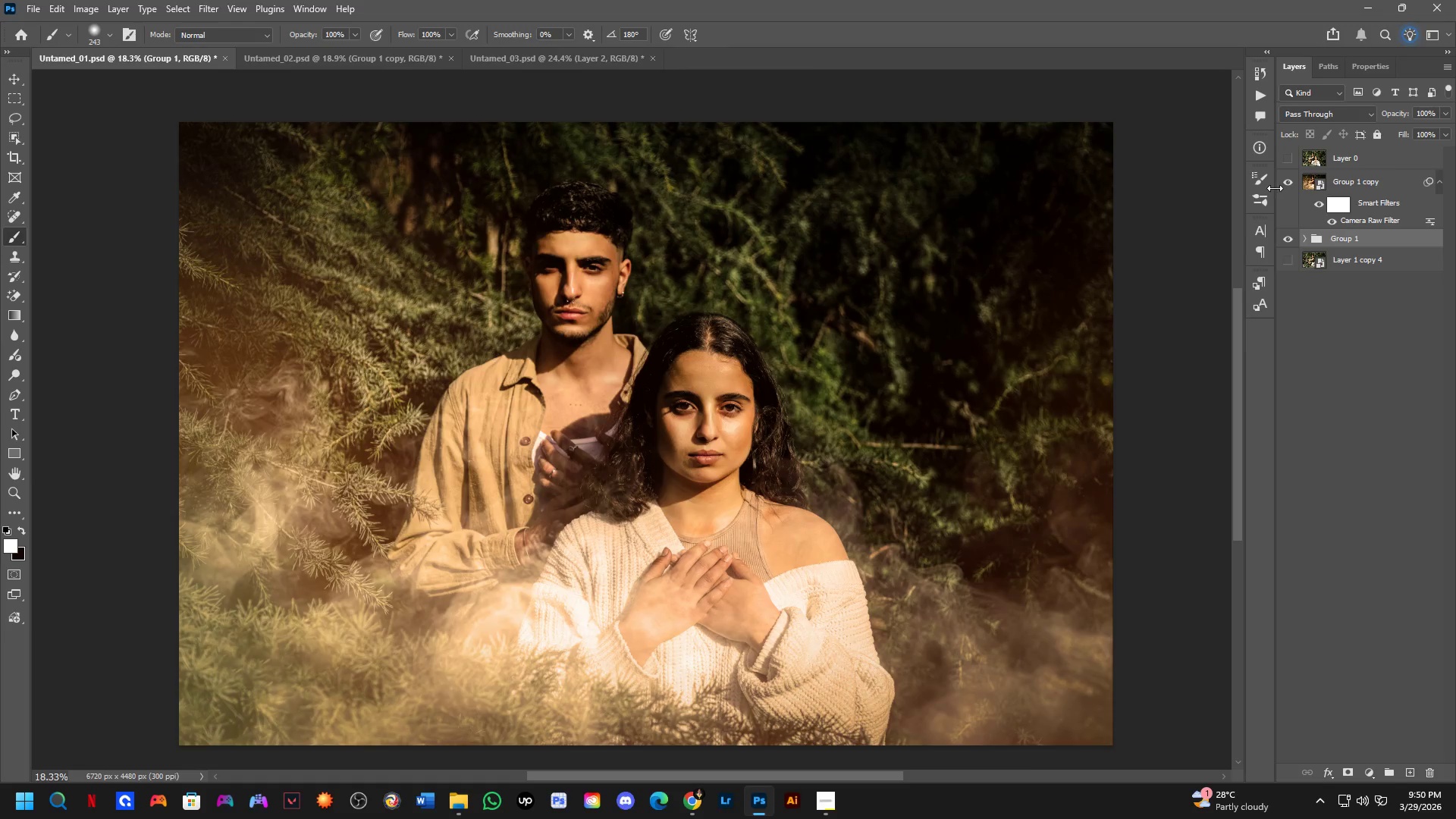 
key(Control+Tab)
 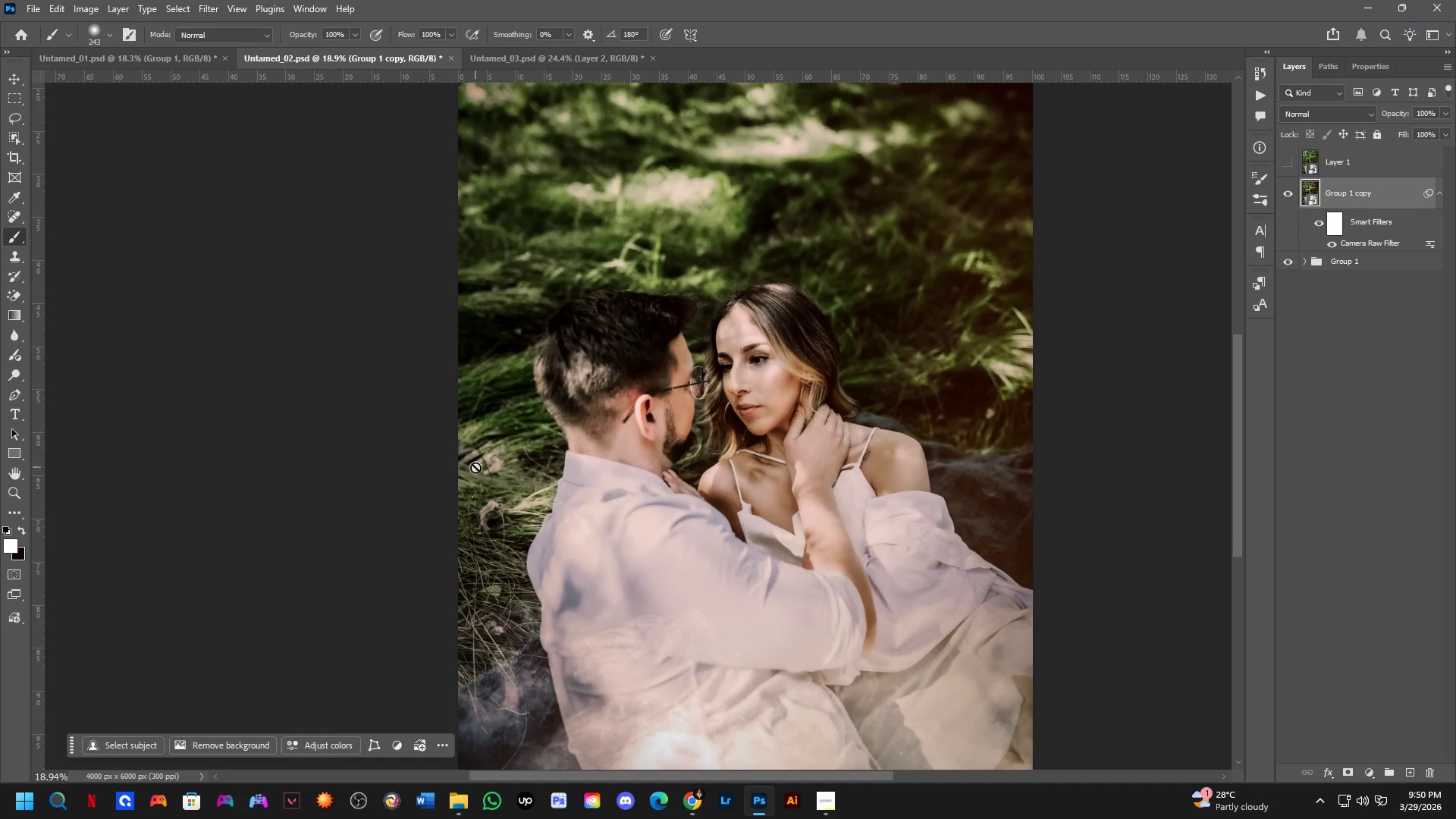 
hold_key(key=Space, duration=0.53)
 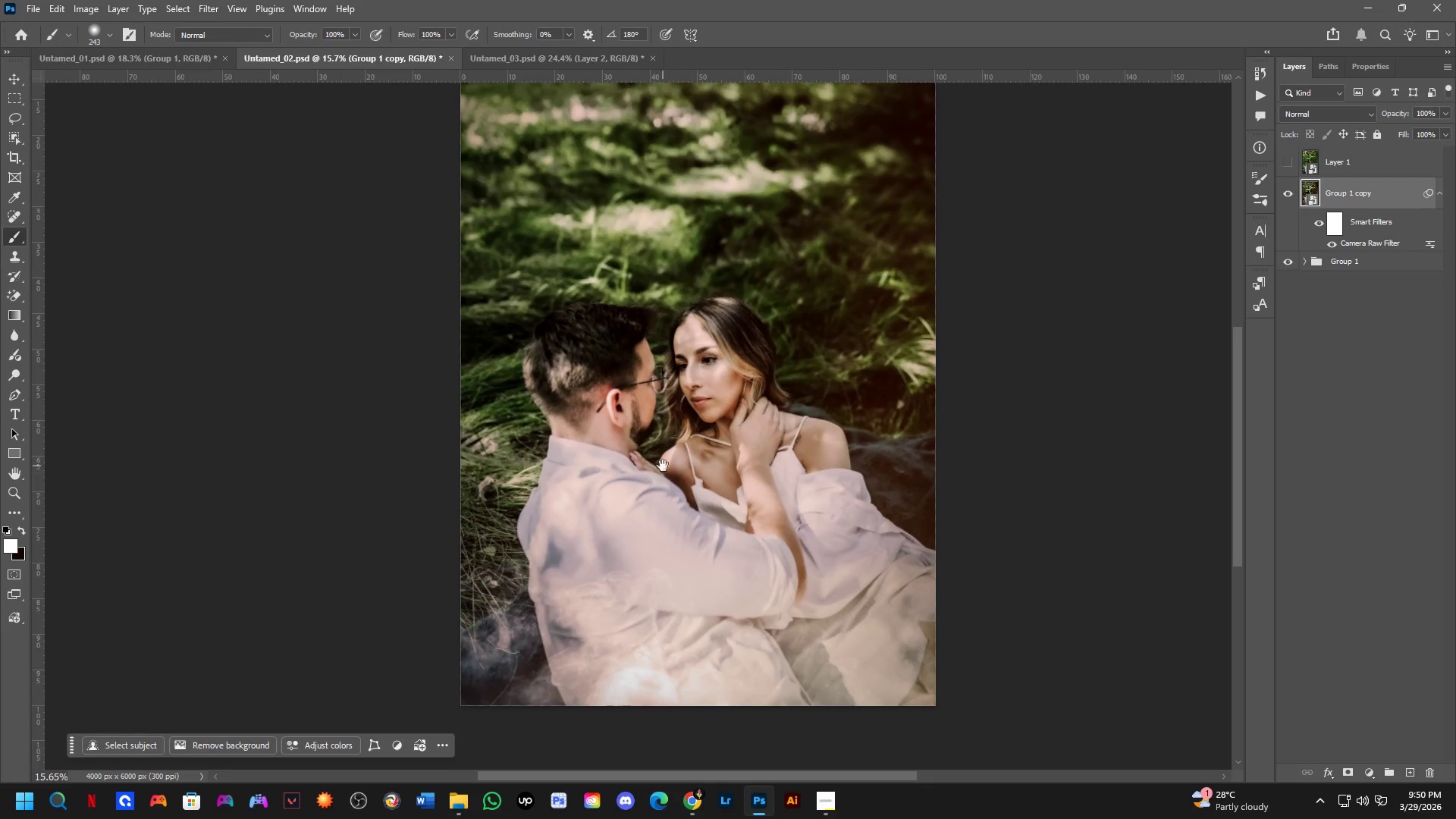 
left_click_drag(start_coordinate=[719, 485], to_coordinate=[678, 468])
 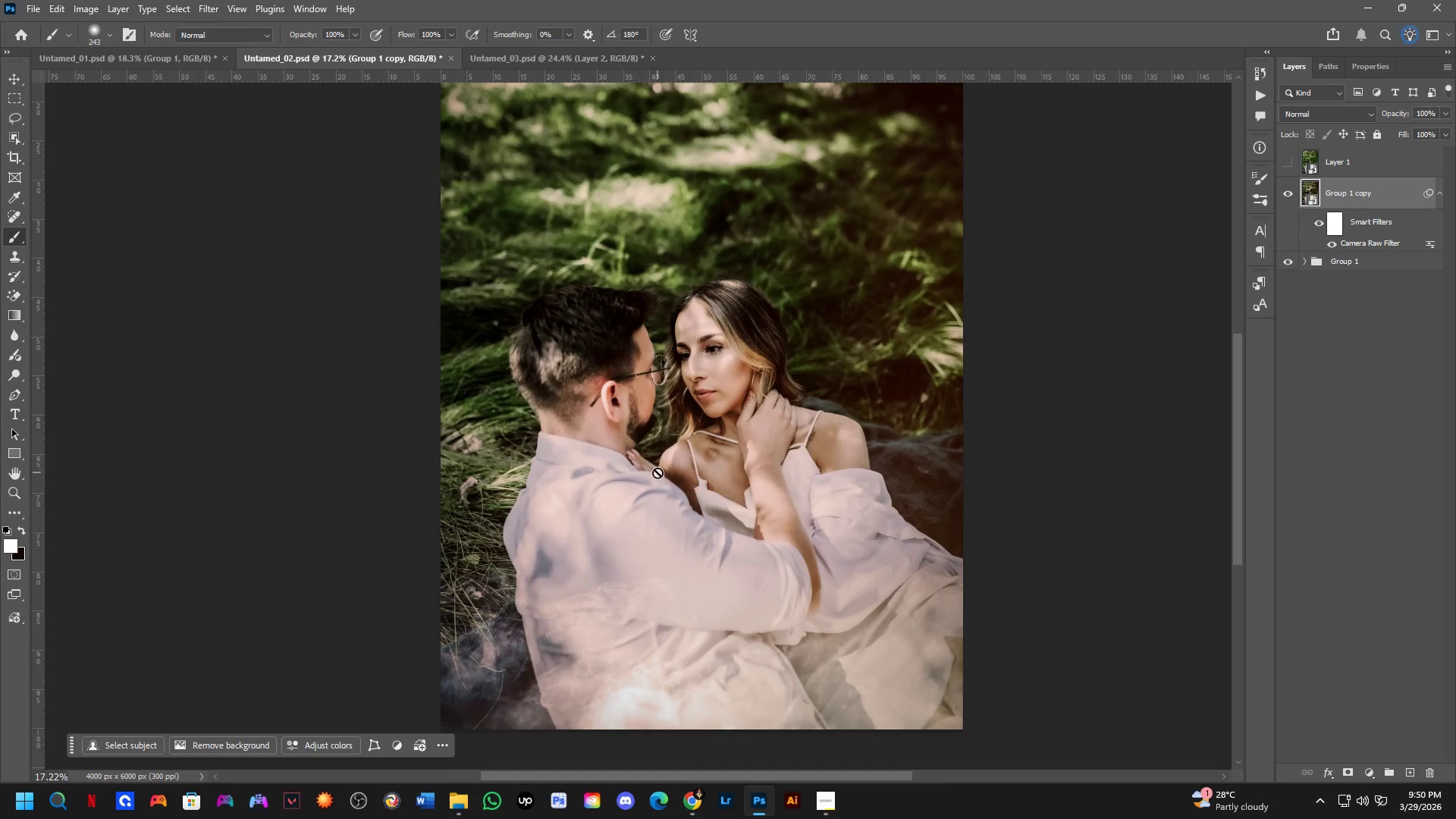 
scroll: coordinate [659, 436], scroll_direction: down, amount: 1.0
 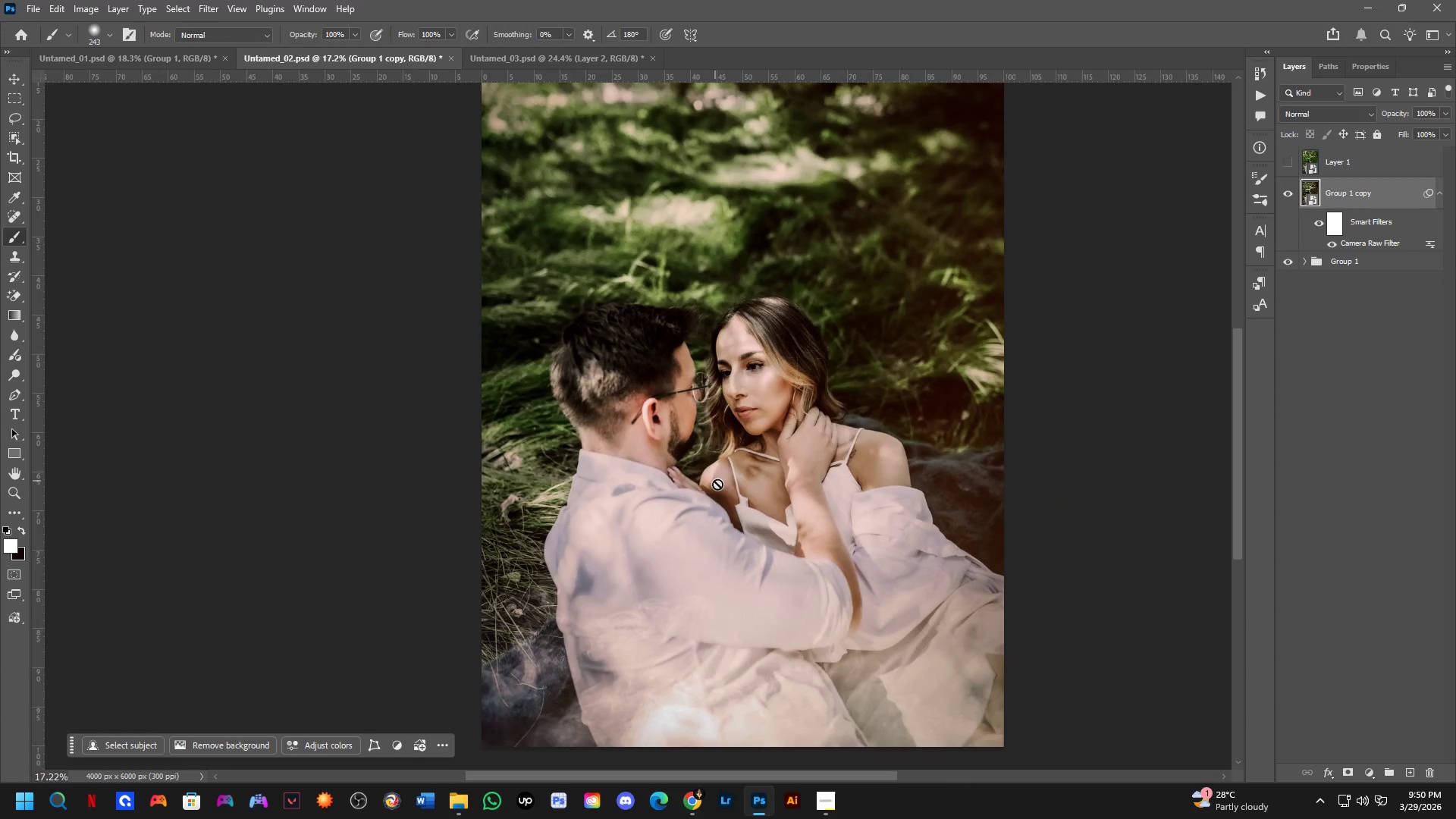 
hold_key(key=Space, duration=0.67)
 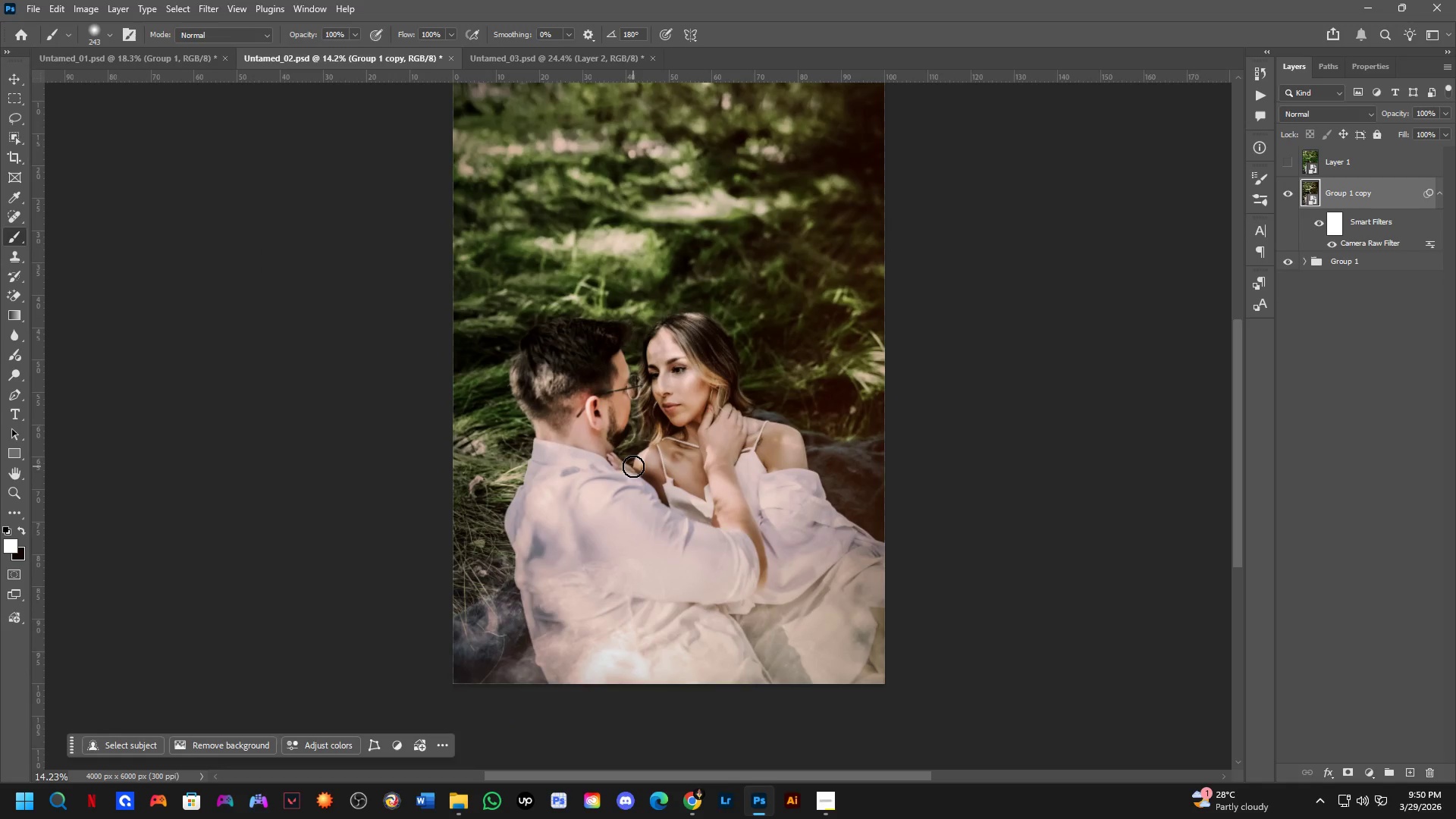 
left_click_drag(start_coordinate=[663, 466], to_coordinate=[638, 466])
 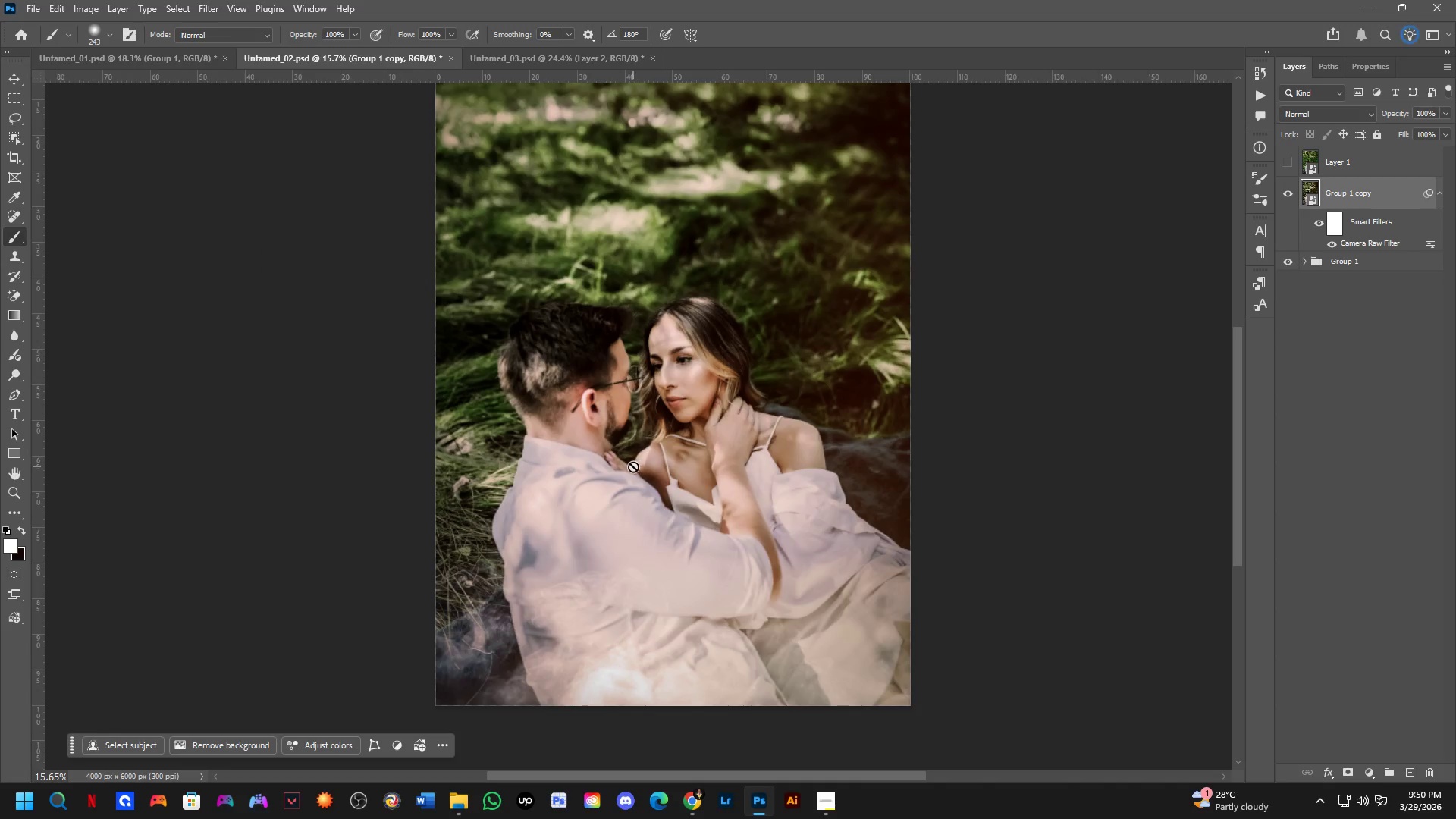 
scroll: coordinate [656, 472], scroll_direction: down, amount: 1.0
 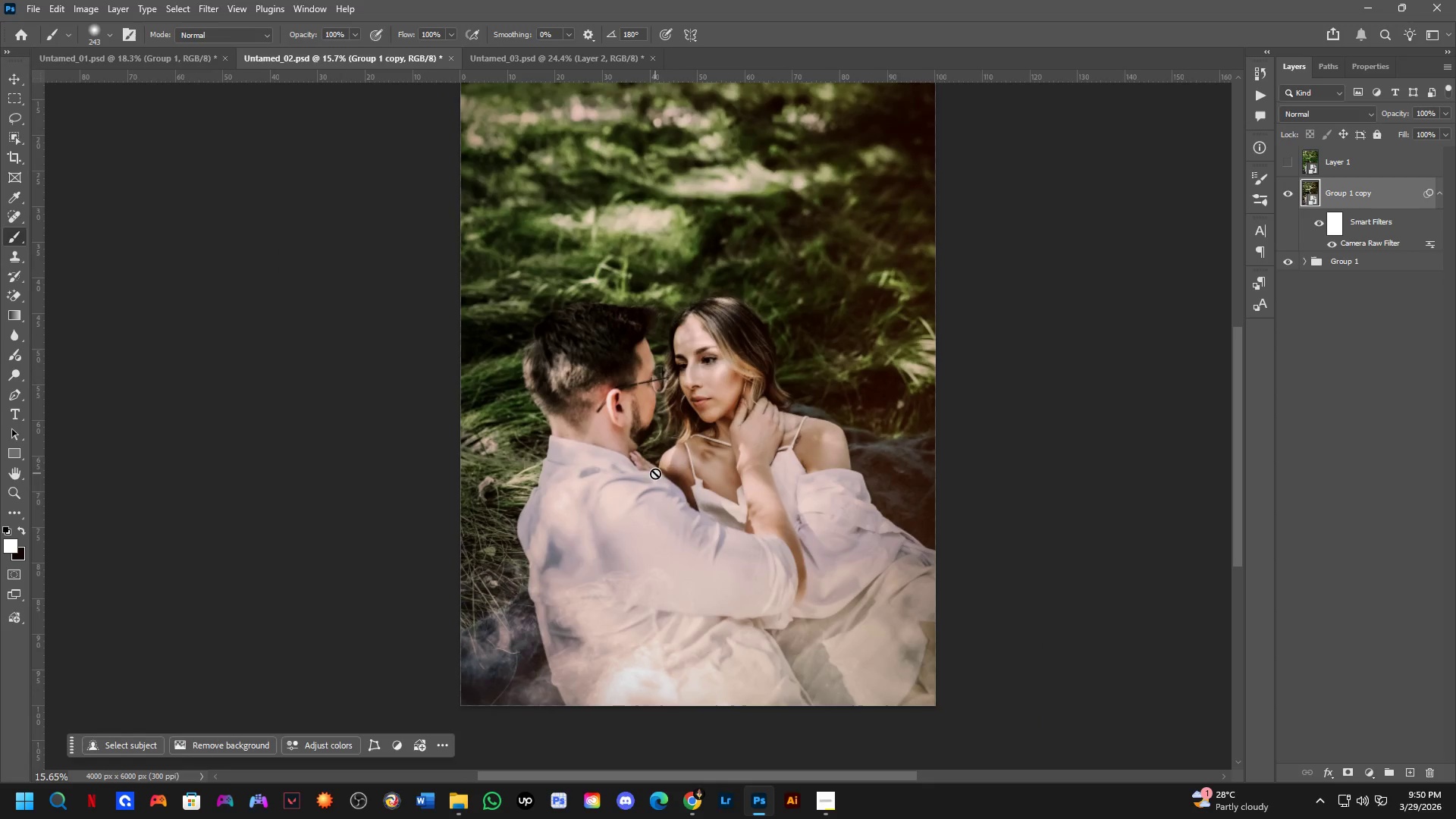 
hold_key(key=Space, duration=0.95)
 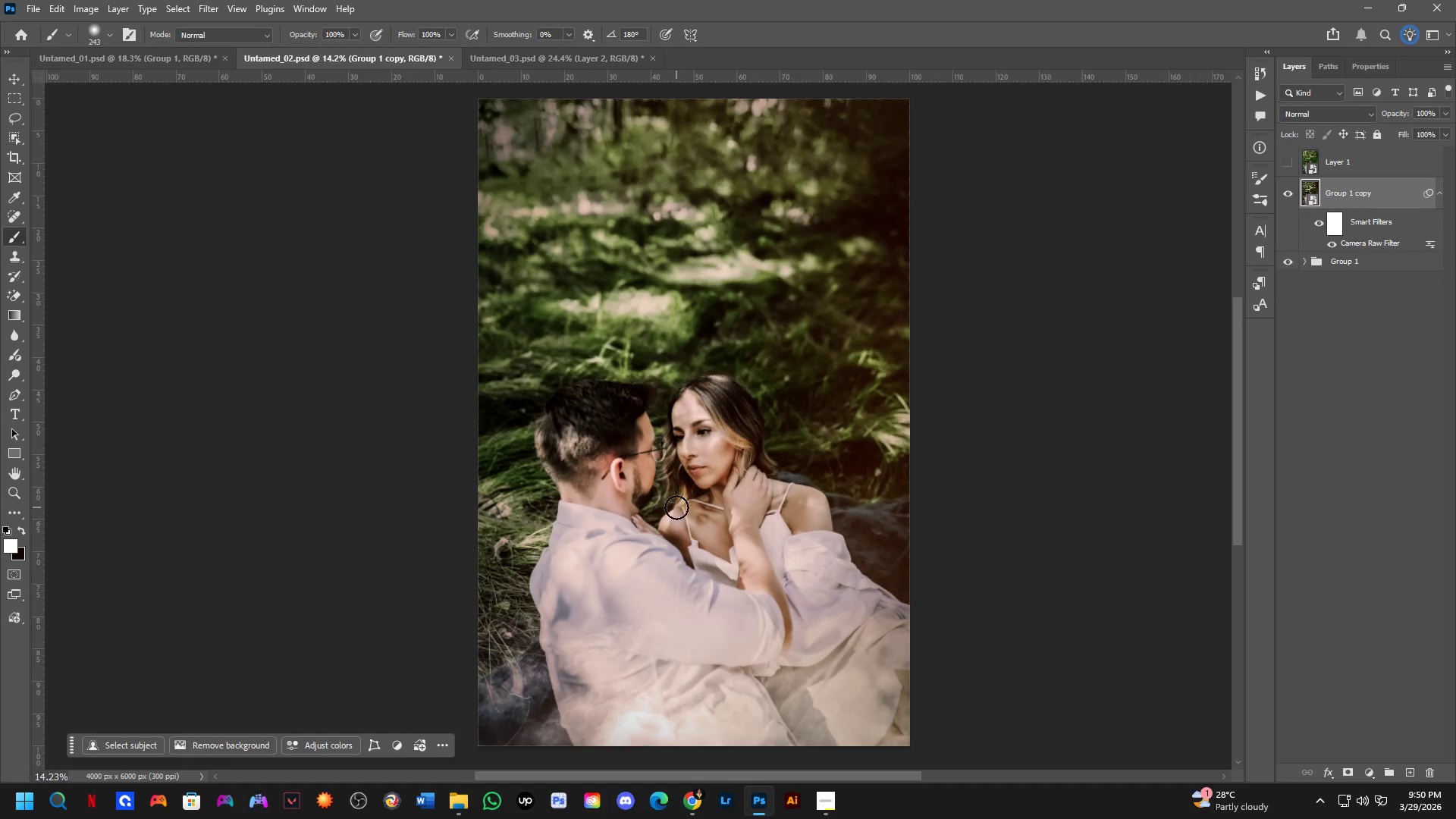 
left_click_drag(start_coordinate=[638, 477], to_coordinate=[663, 539])
 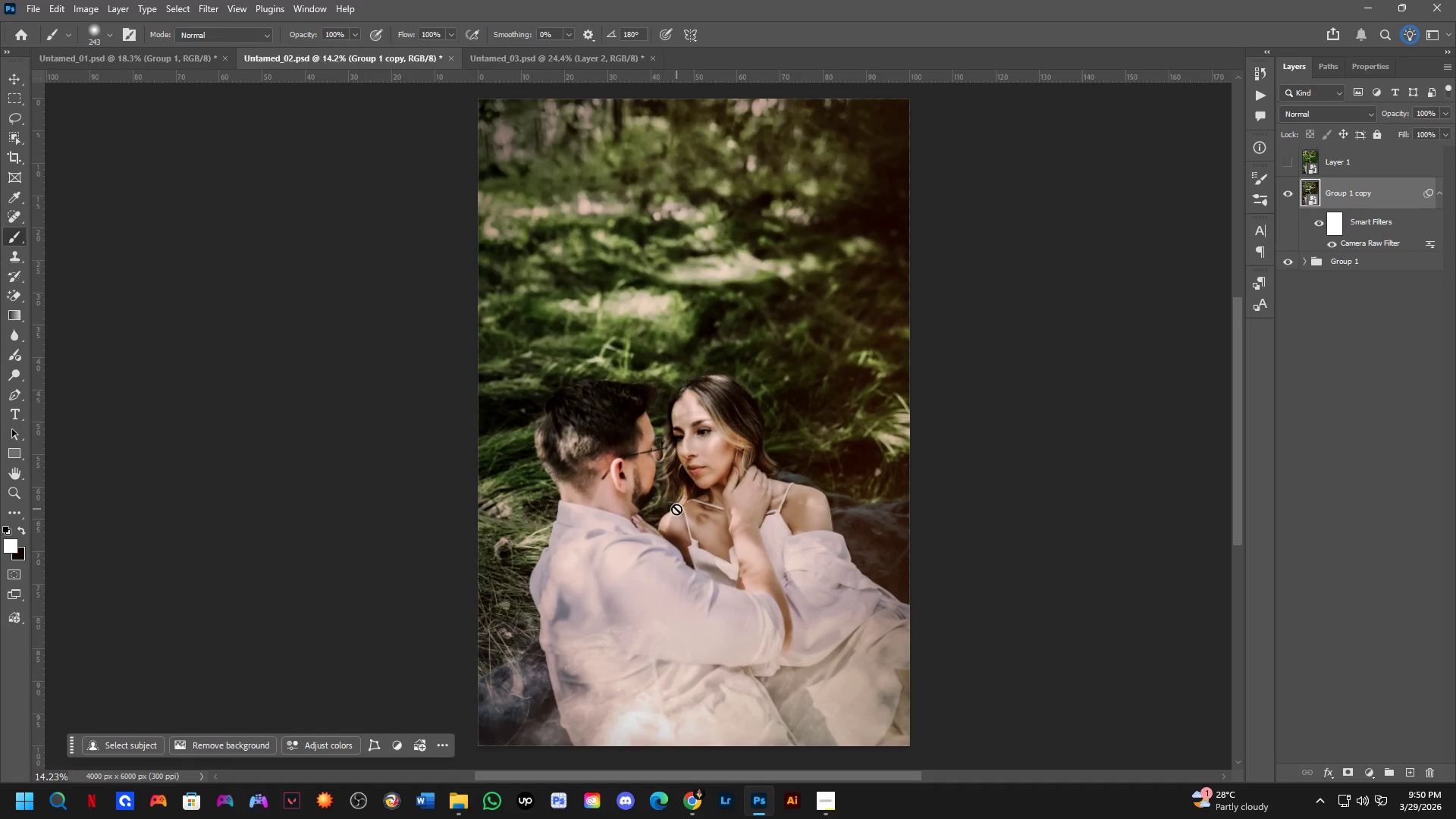 
scroll: coordinate [633, 466], scroll_direction: down, amount: 1.0
 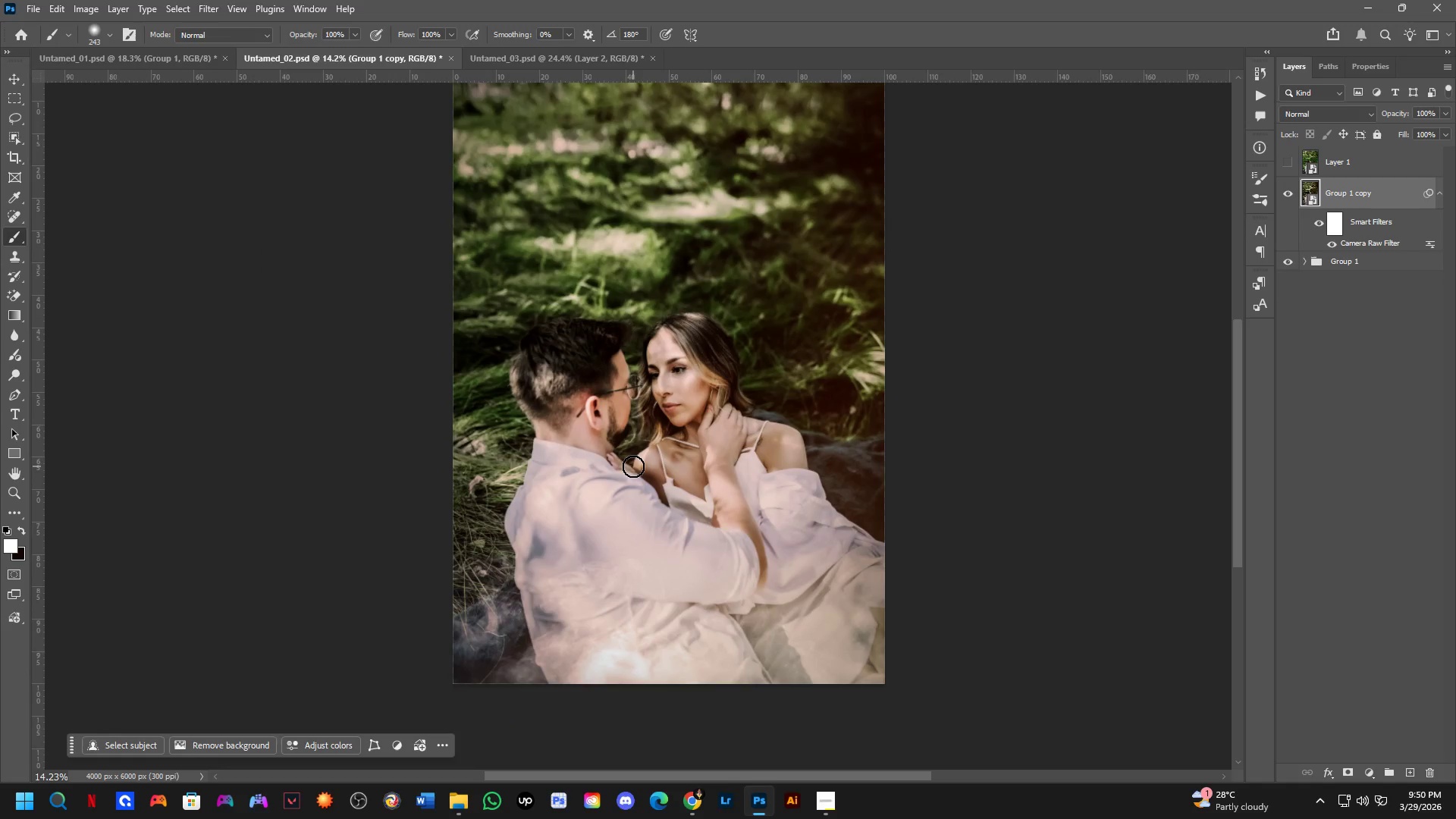 
hold_key(key=Space, duration=1.45)
 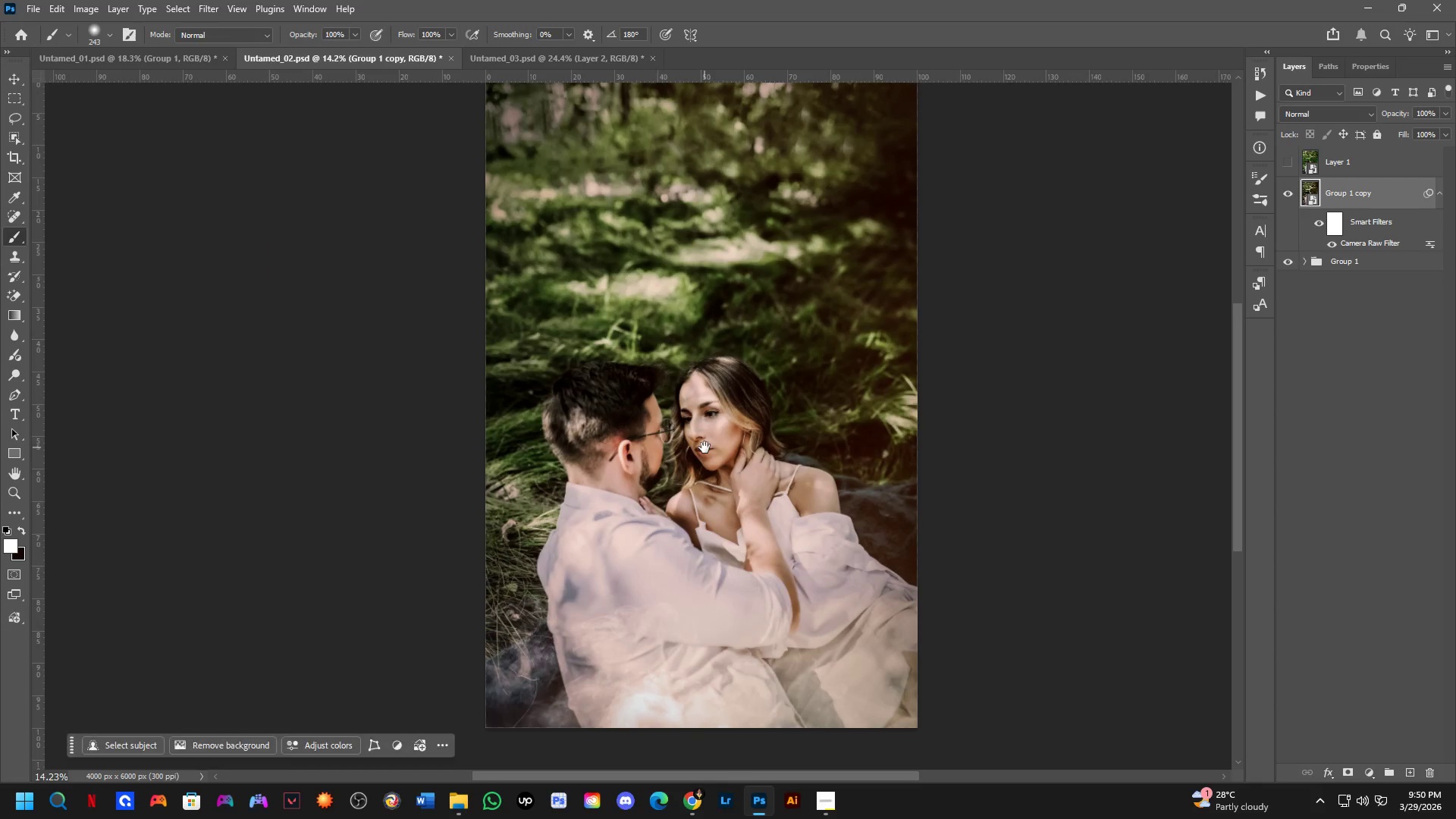 
left_click_drag(start_coordinate=[689, 488], to_coordinate=[695, 474])
 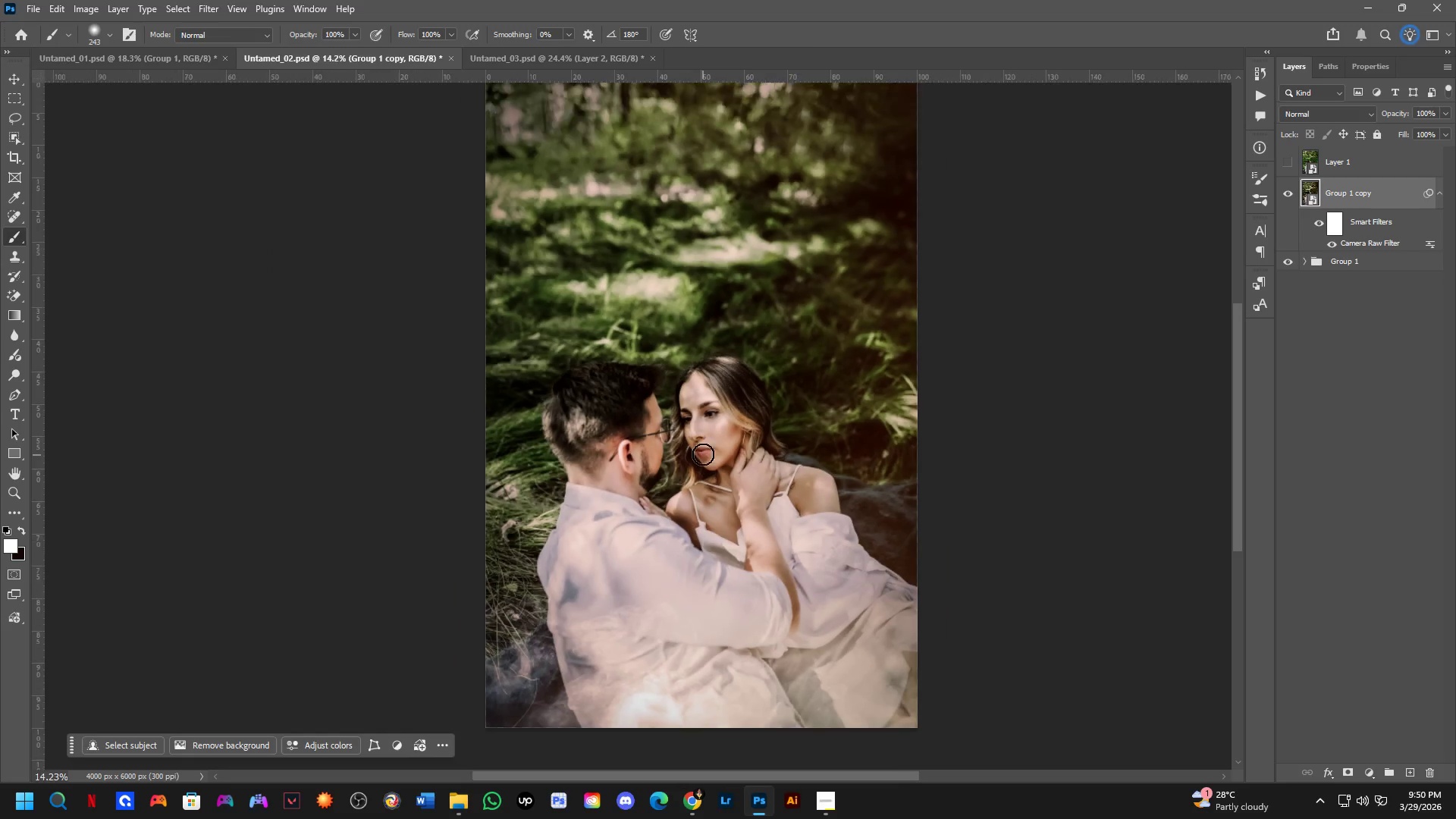 
scroll: coordinate [676, 507], scroll_direction: up, amount: 1.0
 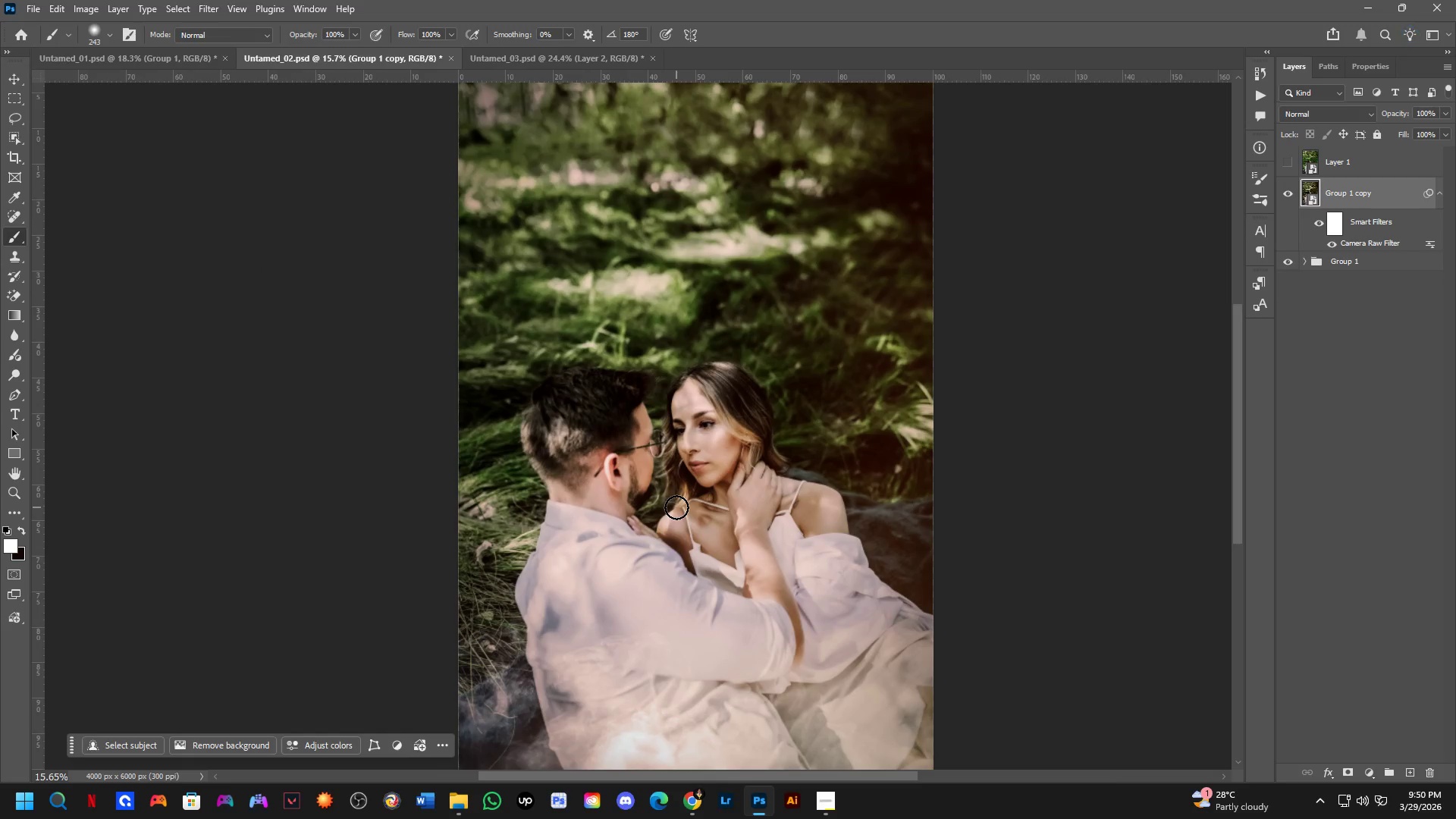 
hold_key(key=Space, duration=0.59)
 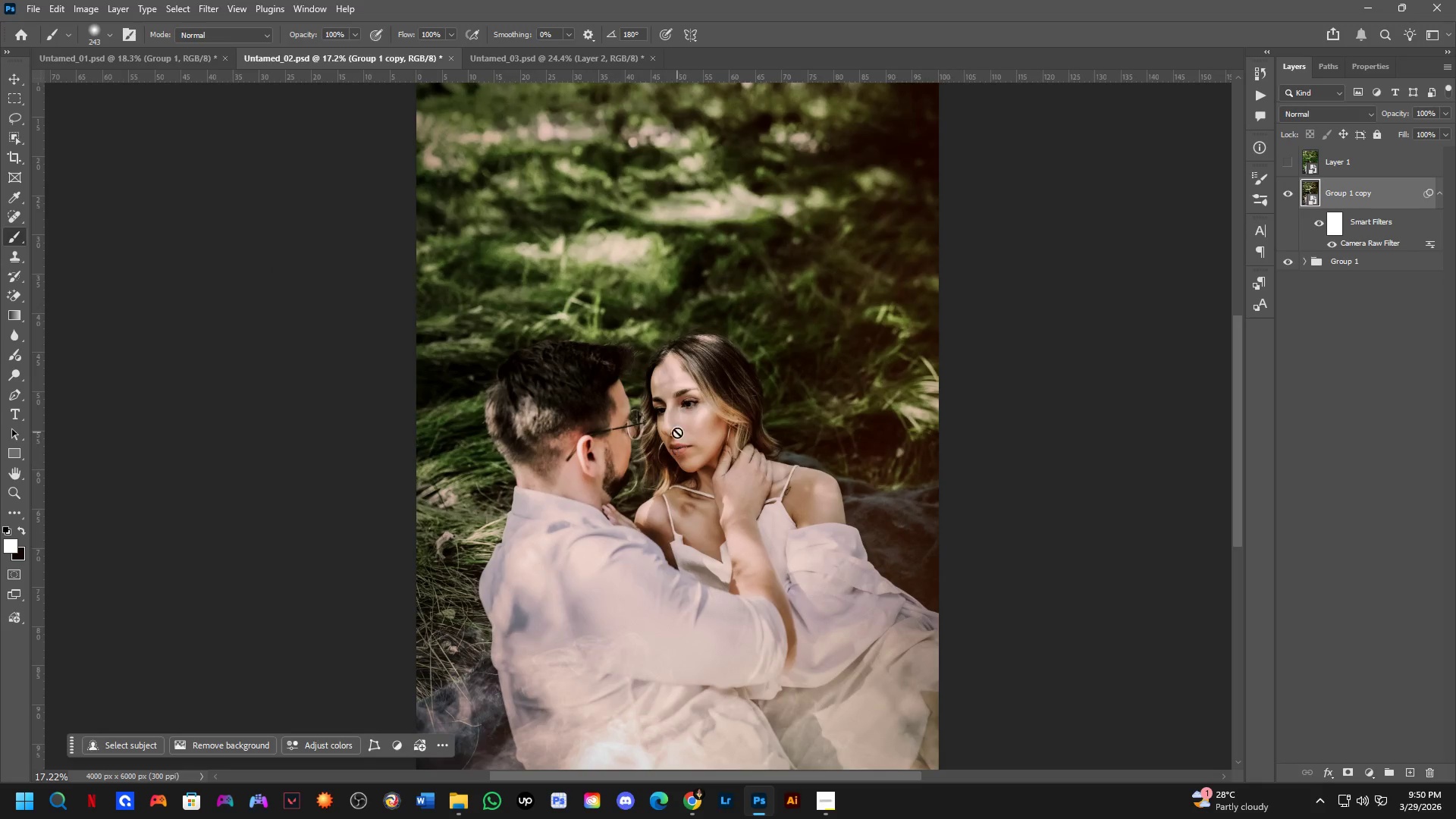 
left_click_drag(start_coordinate=[705, 447], to_coordinate=[682, 444])
 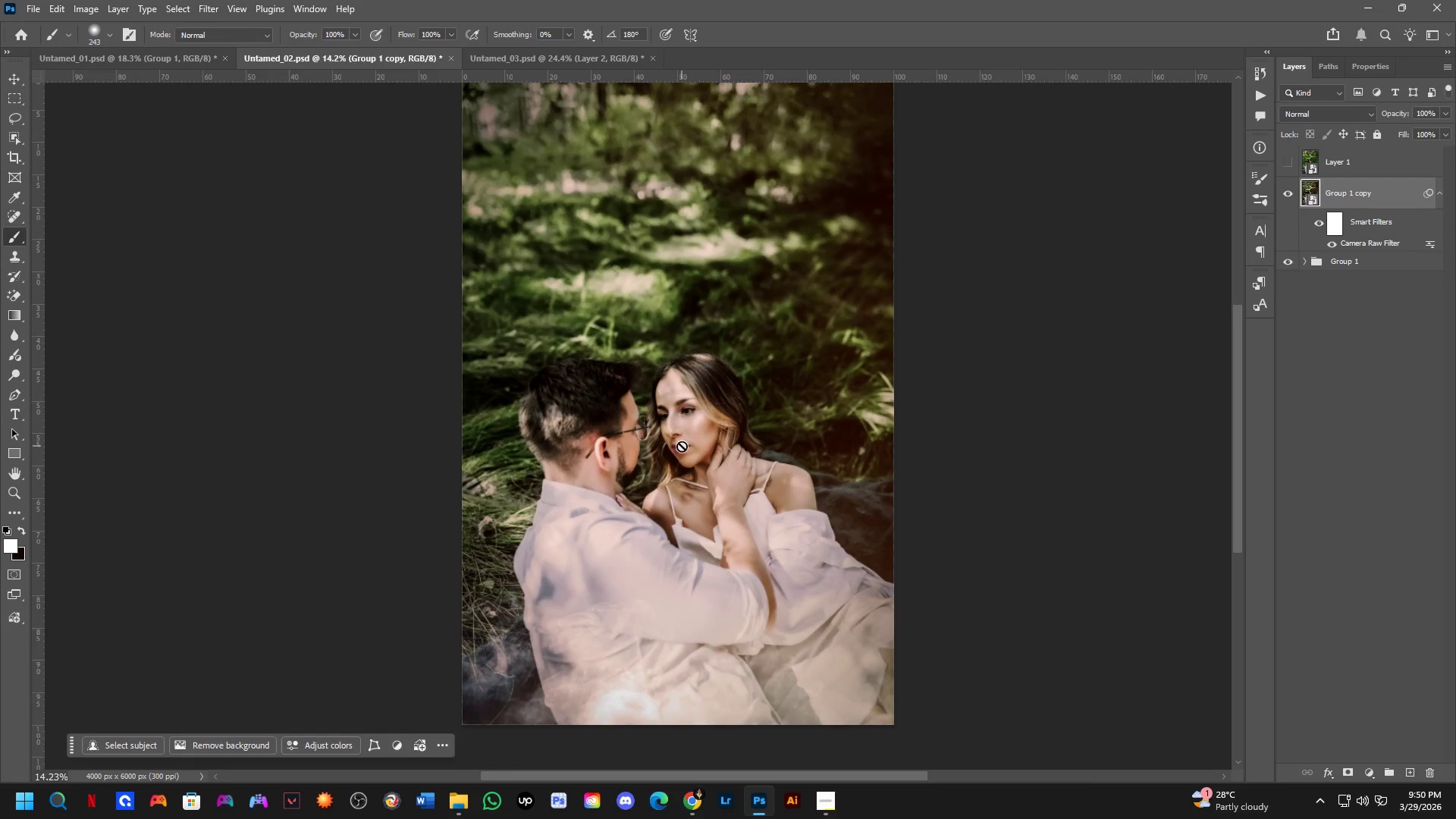 
scroll: coordinate [703, 455], scroll_direction: down, amount: 1.0
 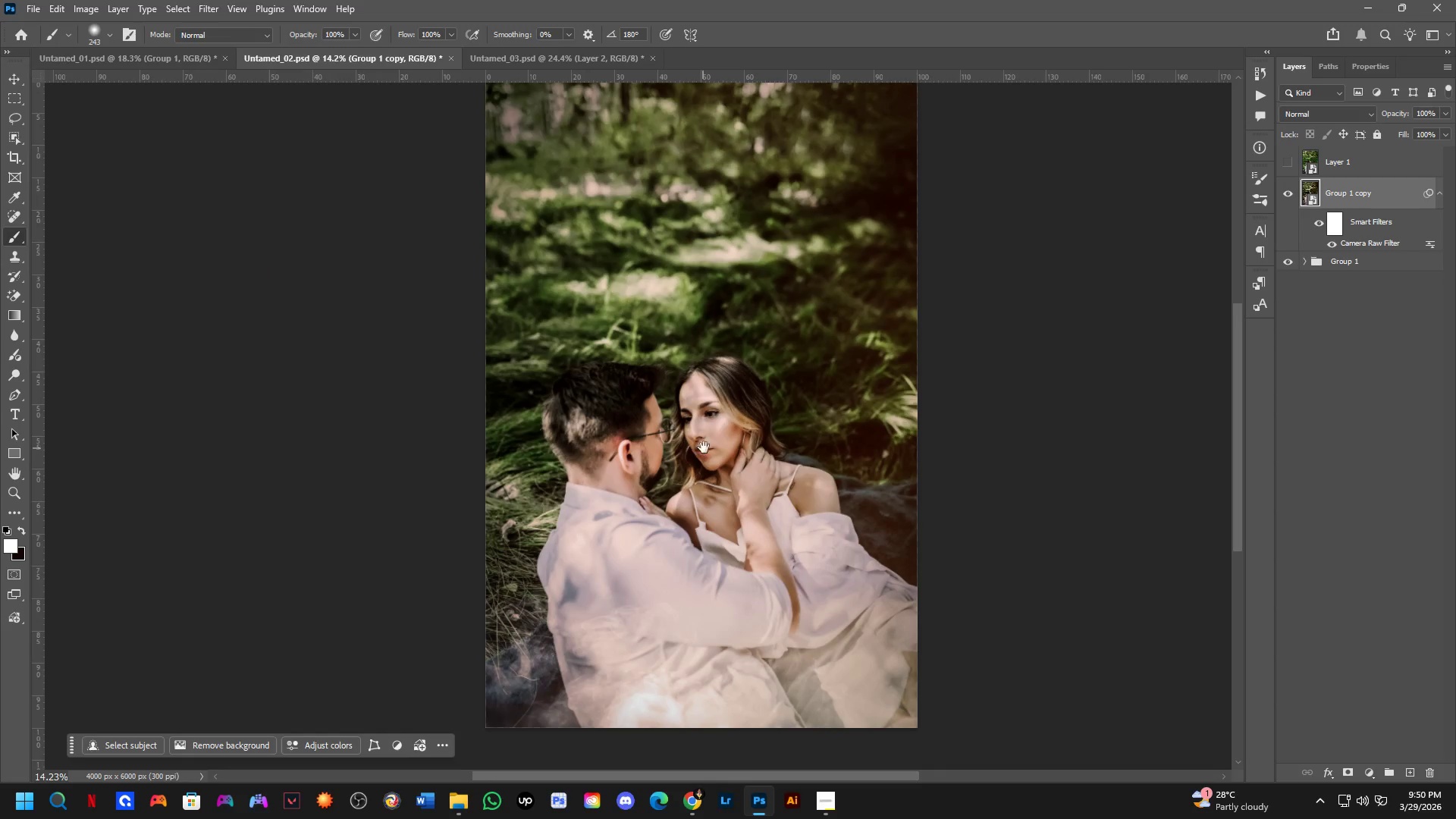 
hold_key(key=Space, duration=0.47)
 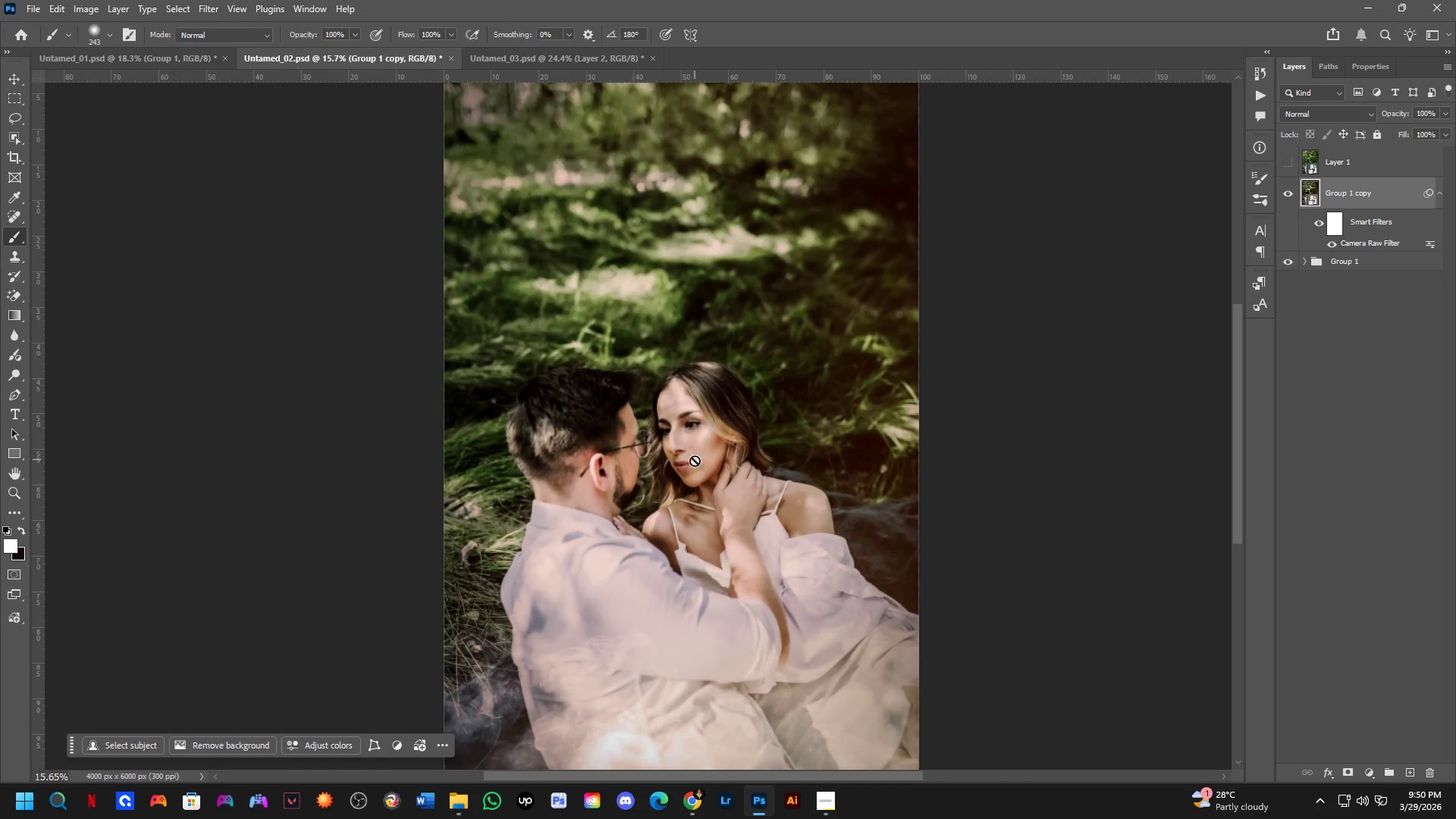 
left_click_drag(start_coordinate=[683, 433], to_coordinate=[690, 453])
 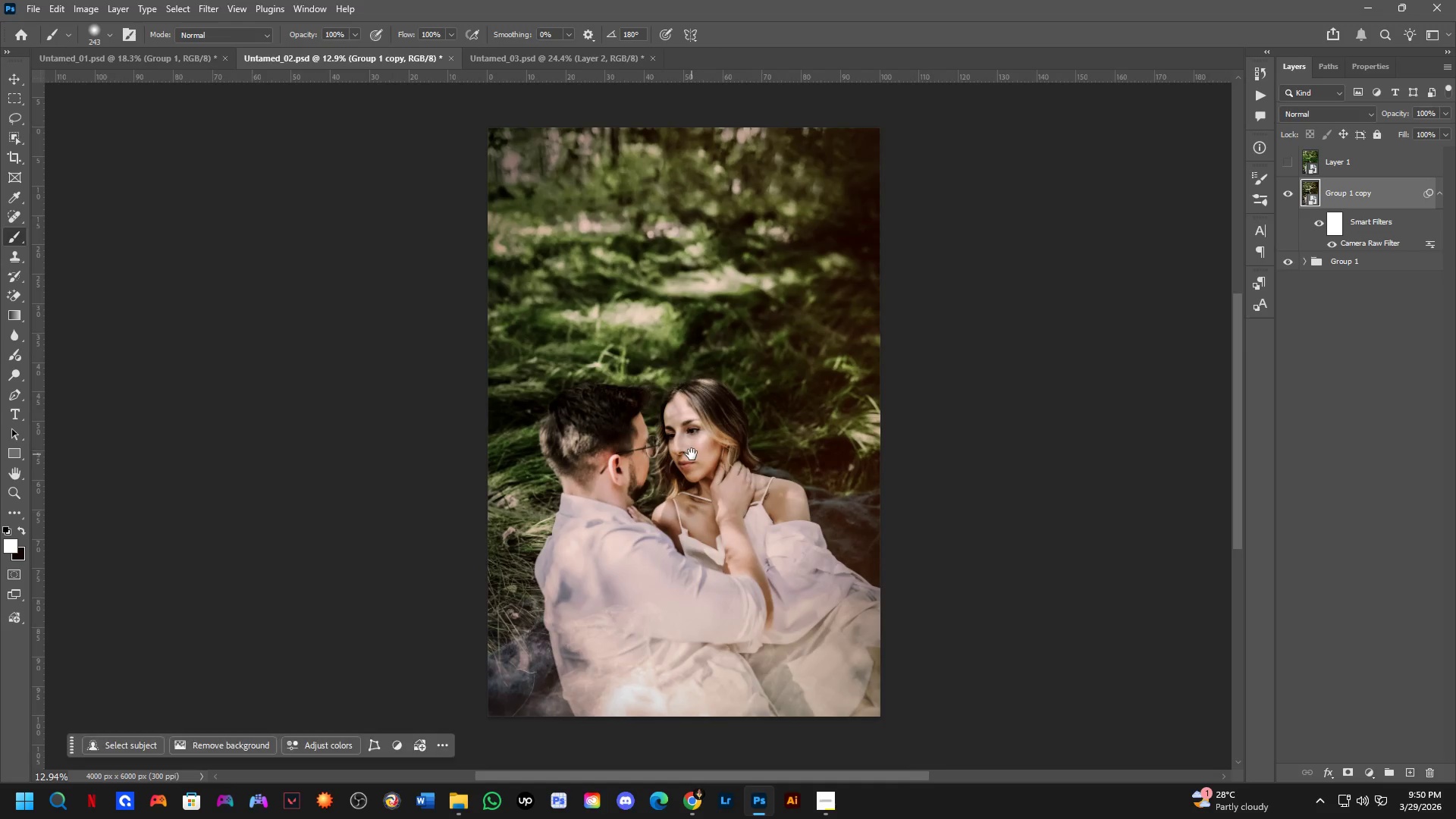 
scroll: coordinate [675, 431], scroll_direction: down, amount: 1.0
 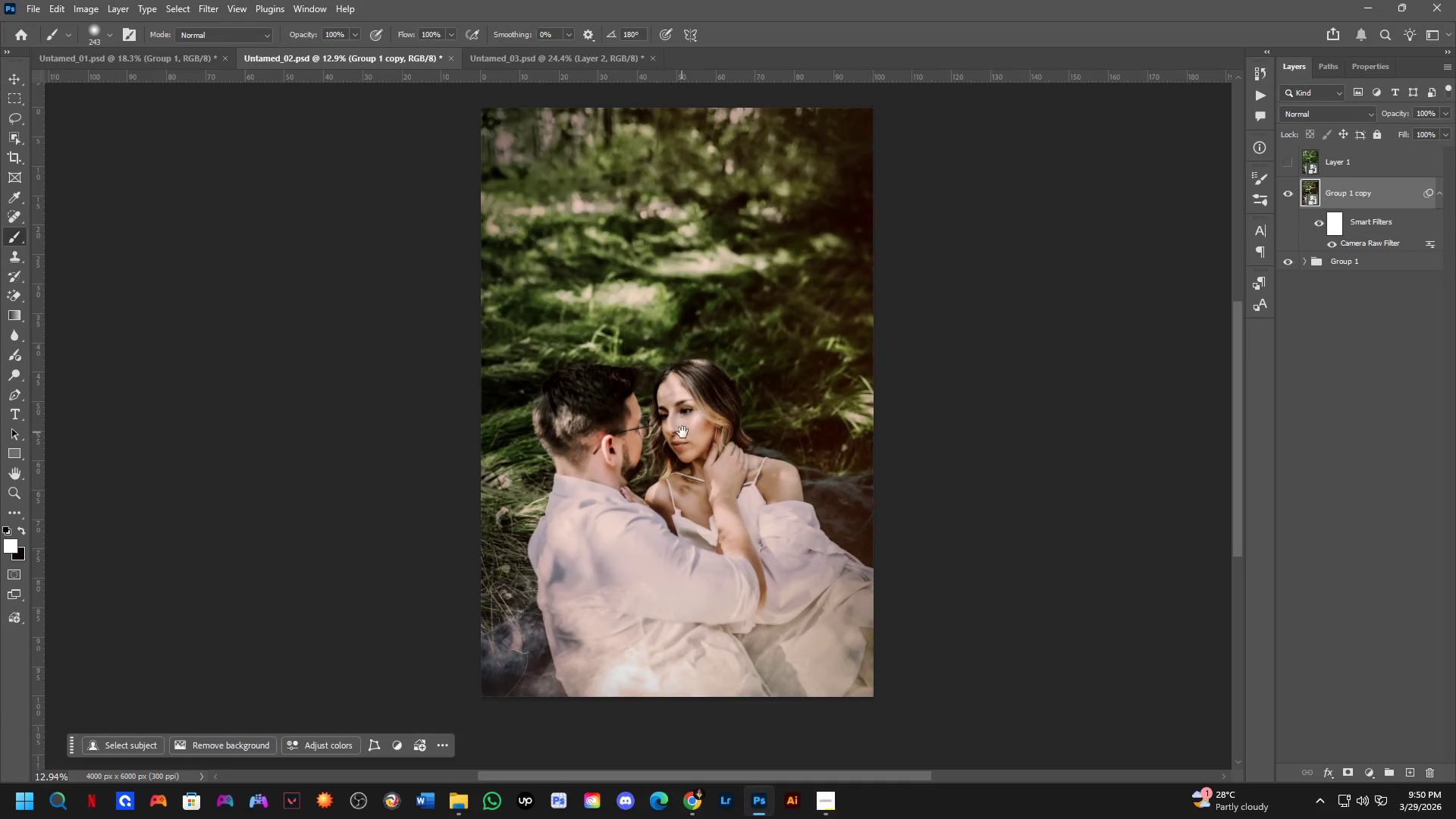 
hold_key(key=Space, duration=0.48)
 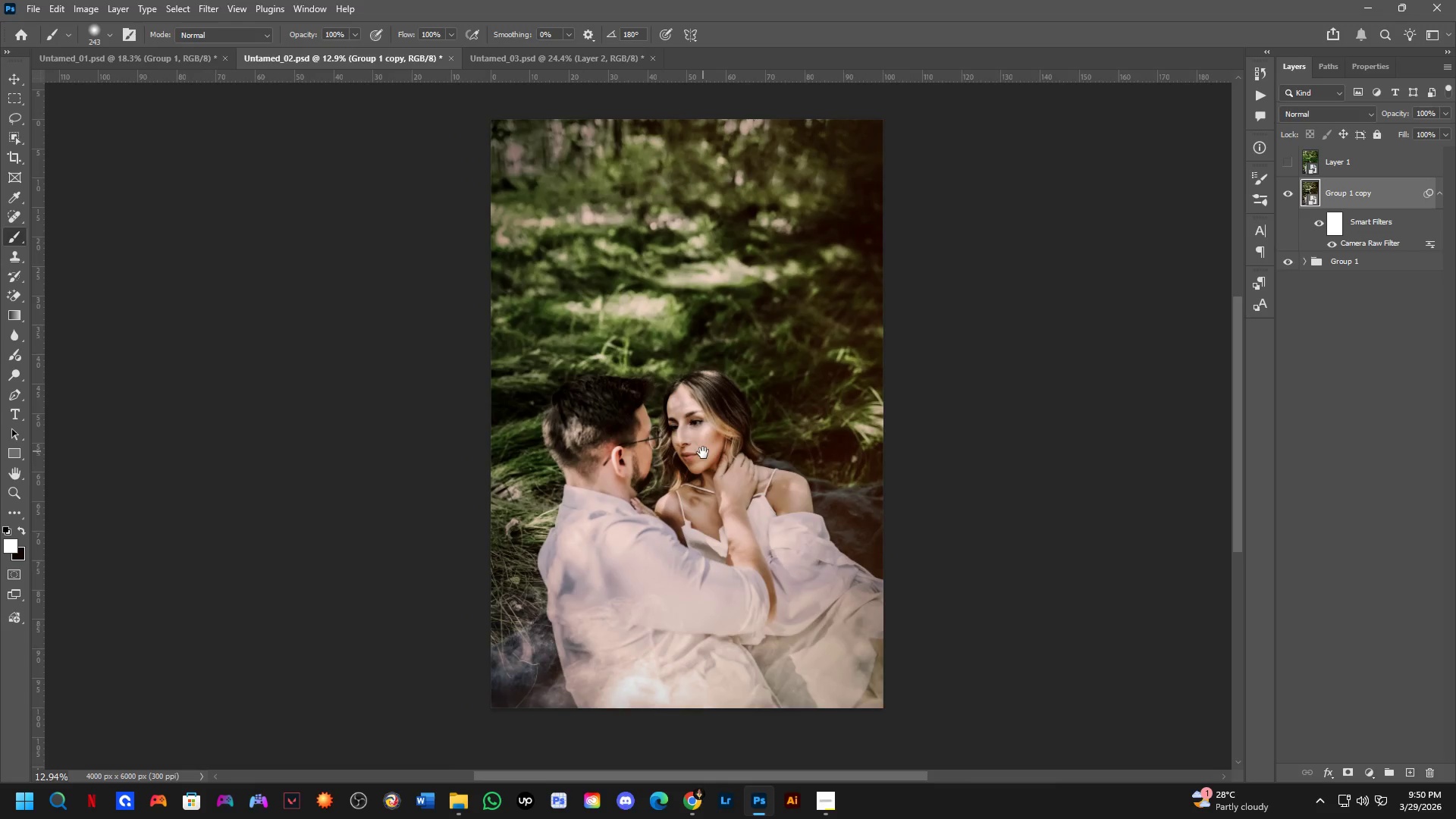 
left_click_drag(start_coordinate=[700, 469], to_coordinate=[702, 460])
 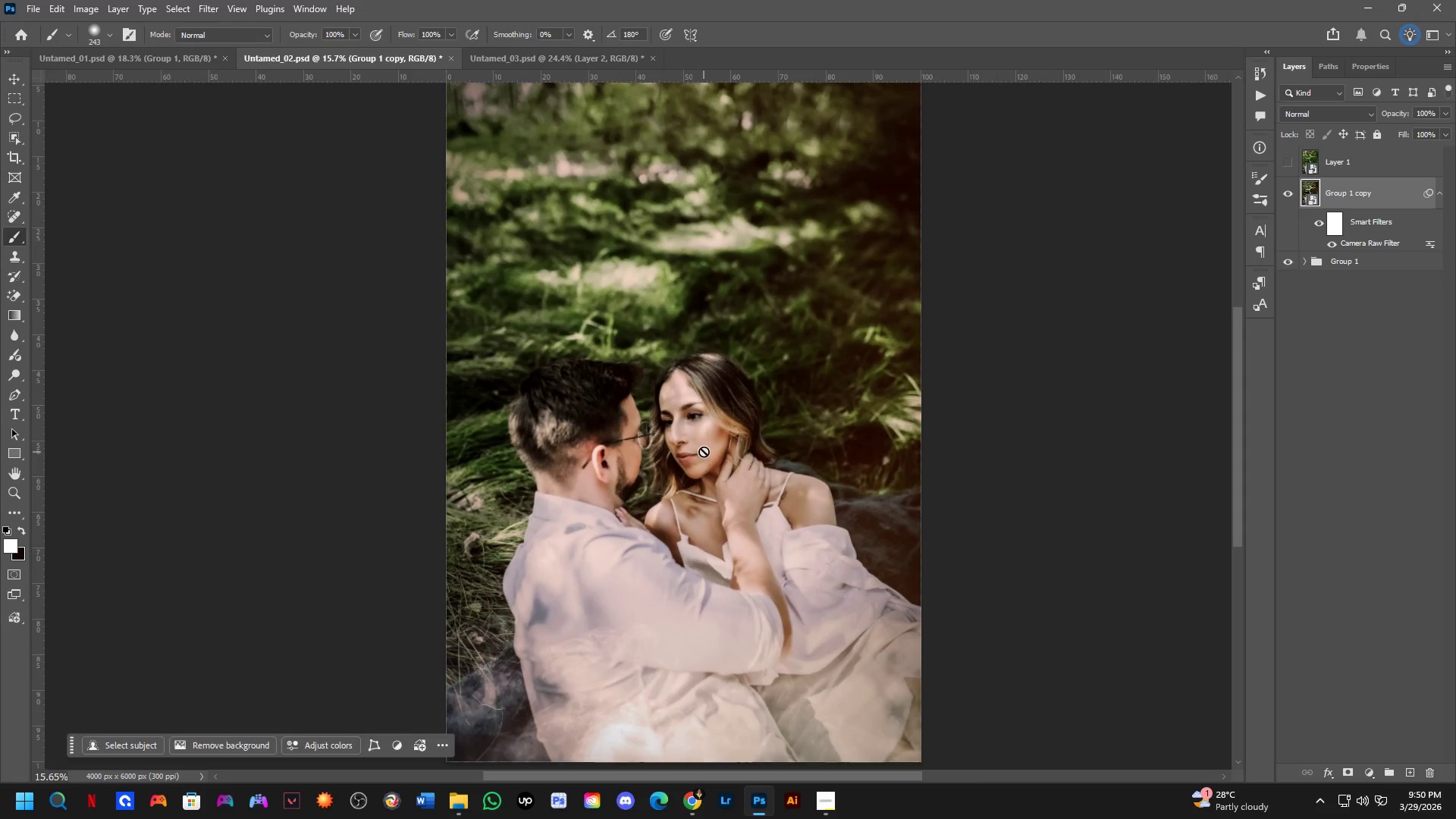 
scroll: coordinate [695, 459], scroll_direction: up, amount: 2.0
 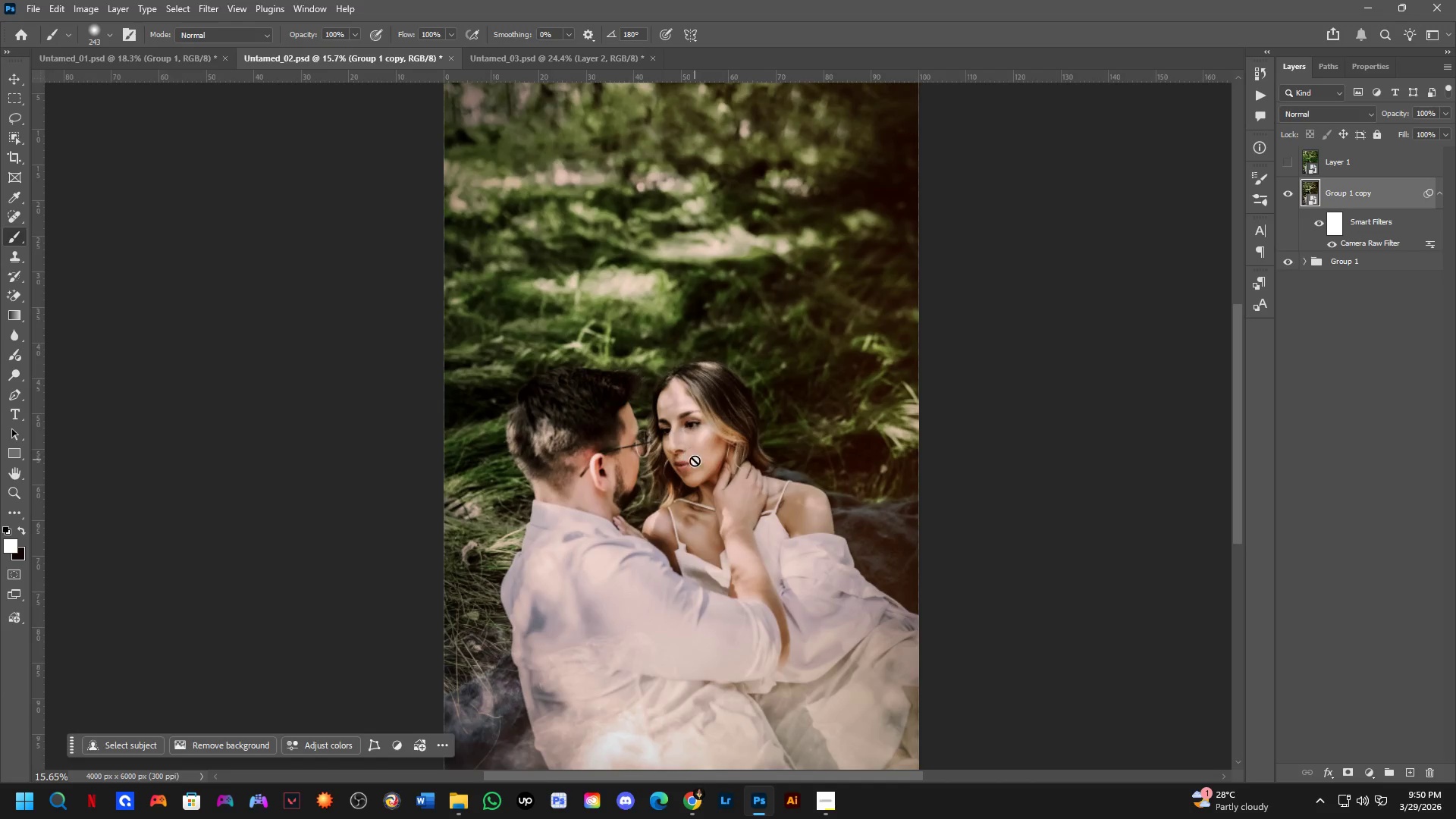 
hold_key(key=Space, duration=0.41)
 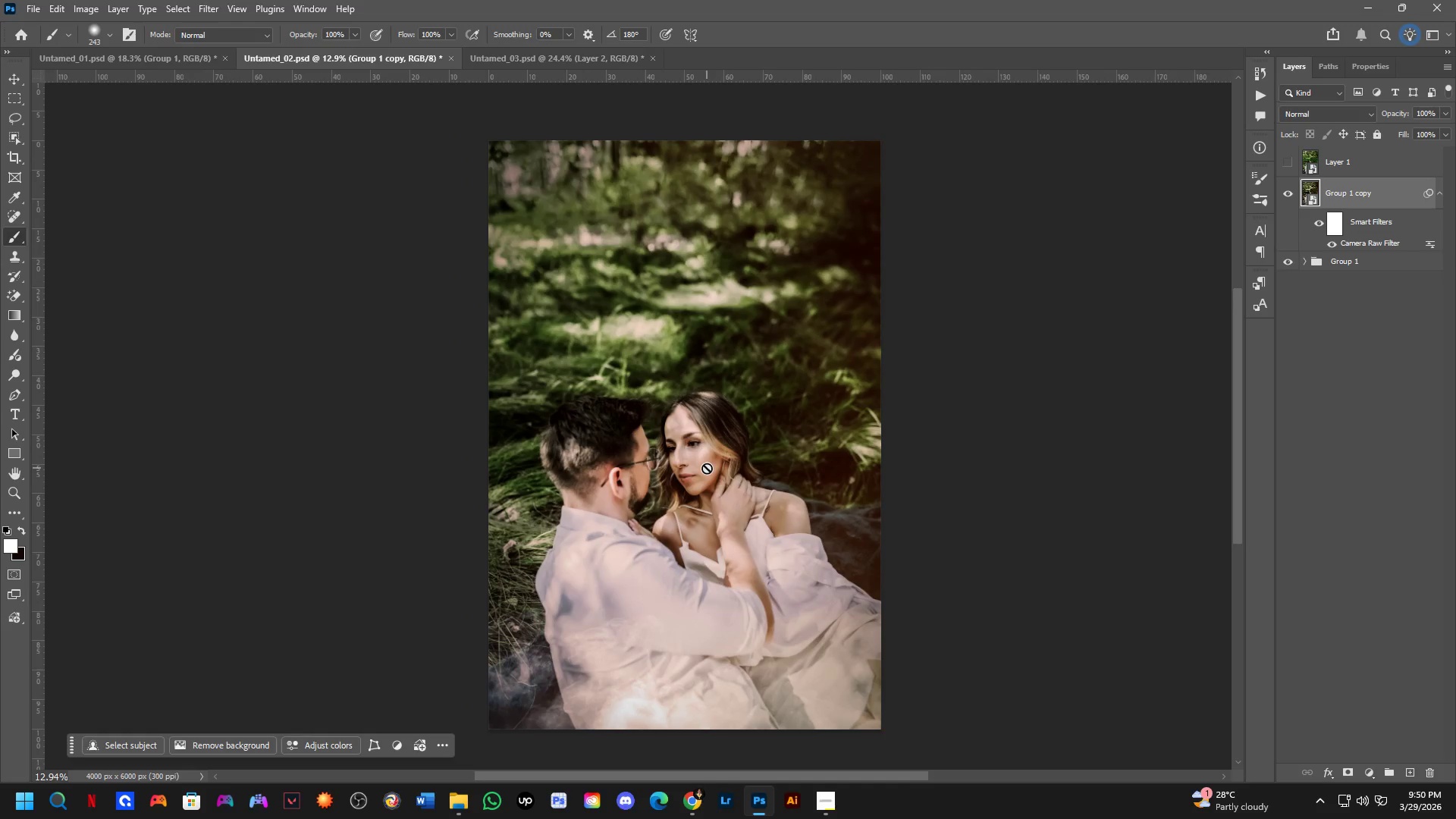 
left_click_drag(start_coordinate=[703, 451], to_coordinate=[701, 472])
 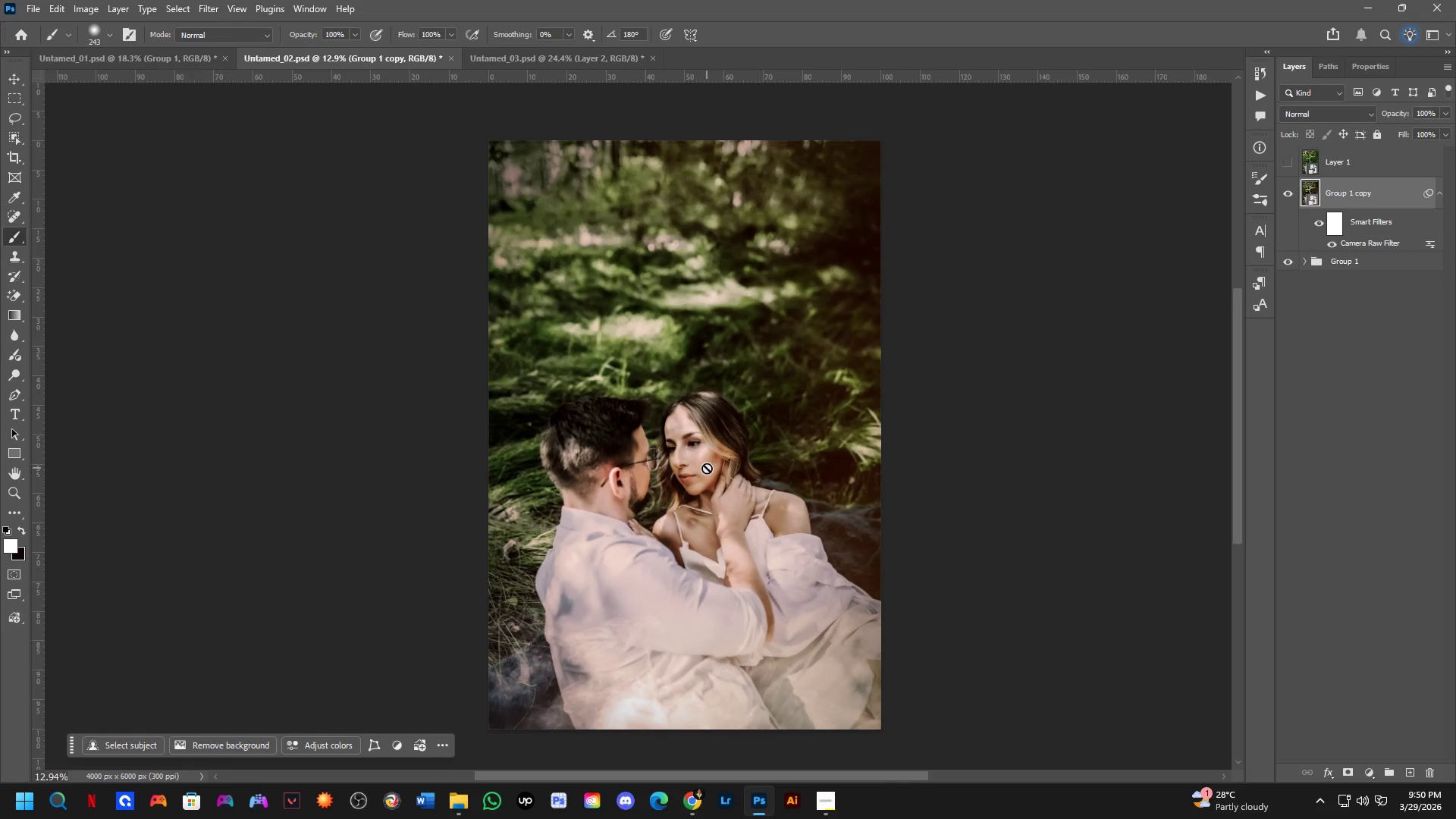 
scroll: coordinate [703, 451], scroll_direction: down, amount: 2.0
 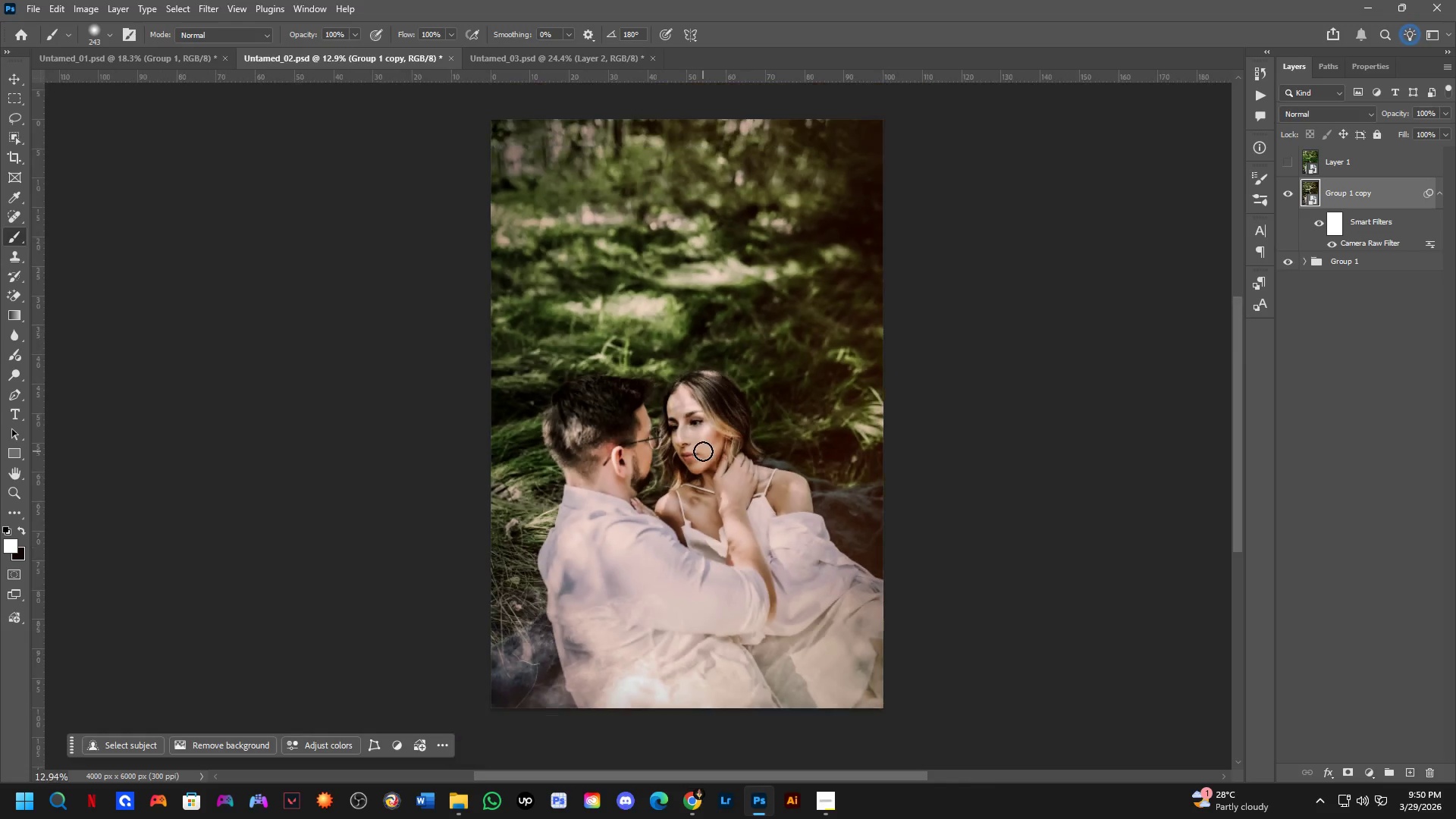 
hold_key(key=Space, duration=1.08)
 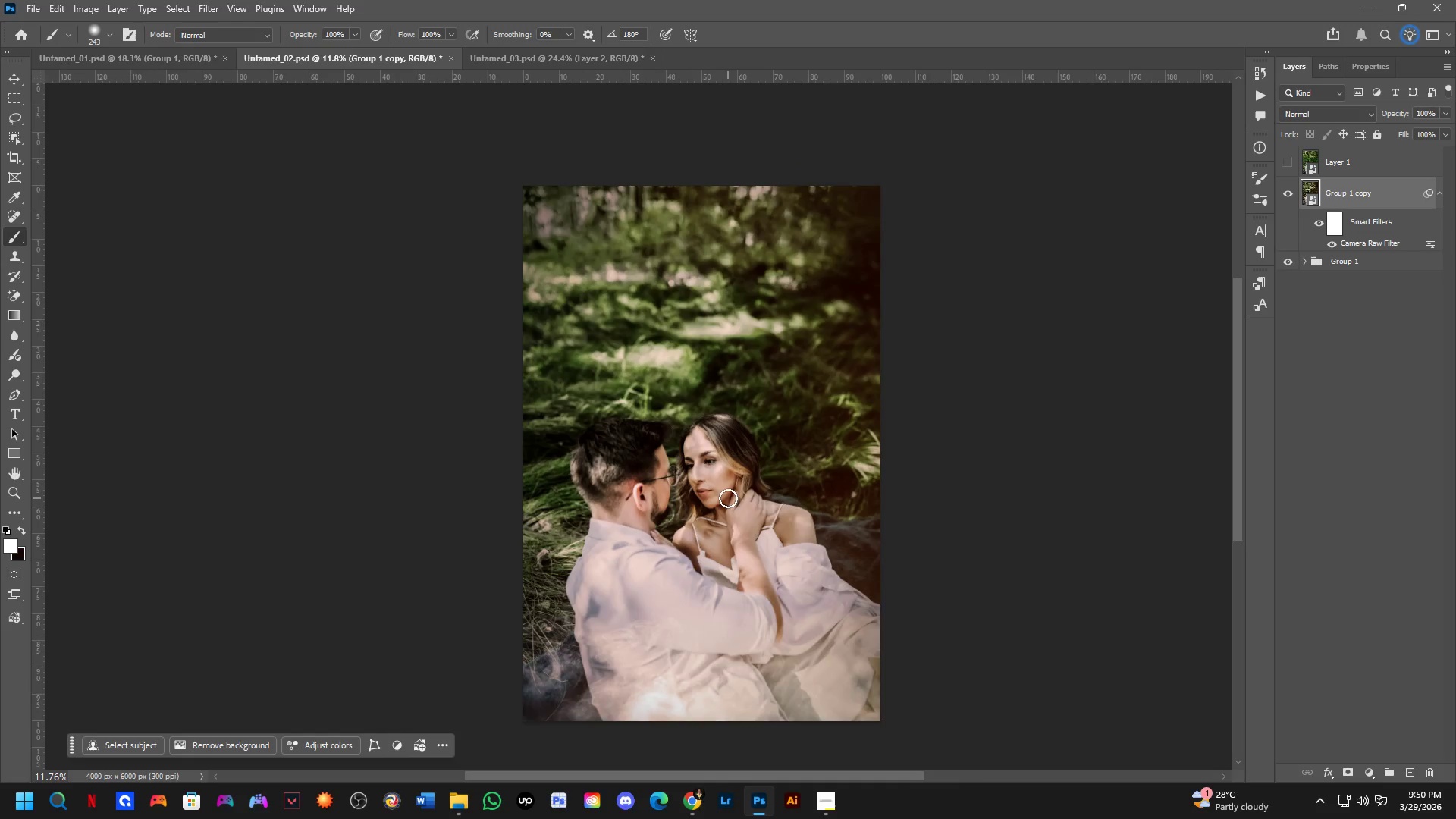 
left_click_drag(start_coordinate=[715, 482], to_coordinate=[730, 496])
 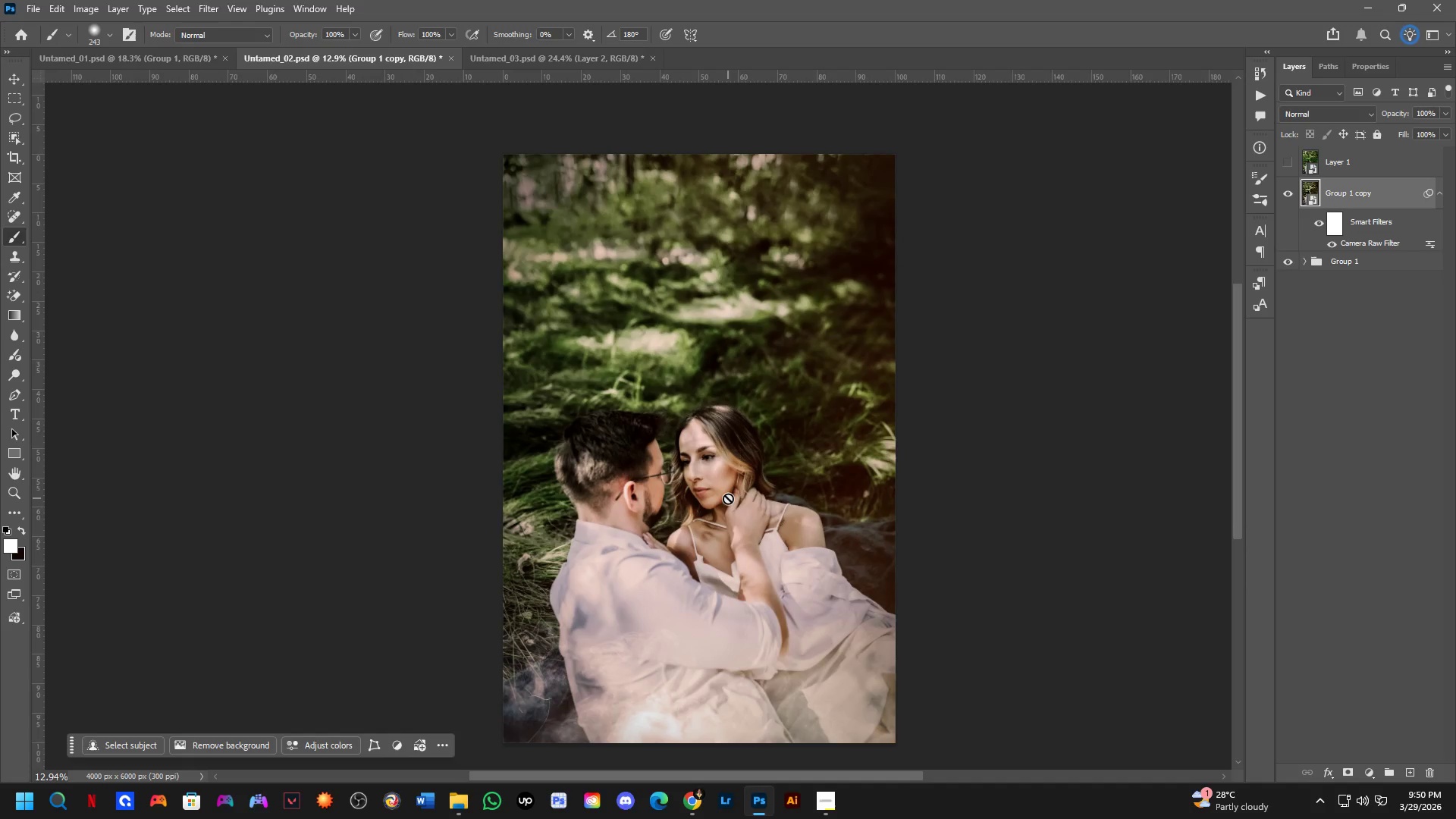 
hold_key(key=Space, duration=0.56)
 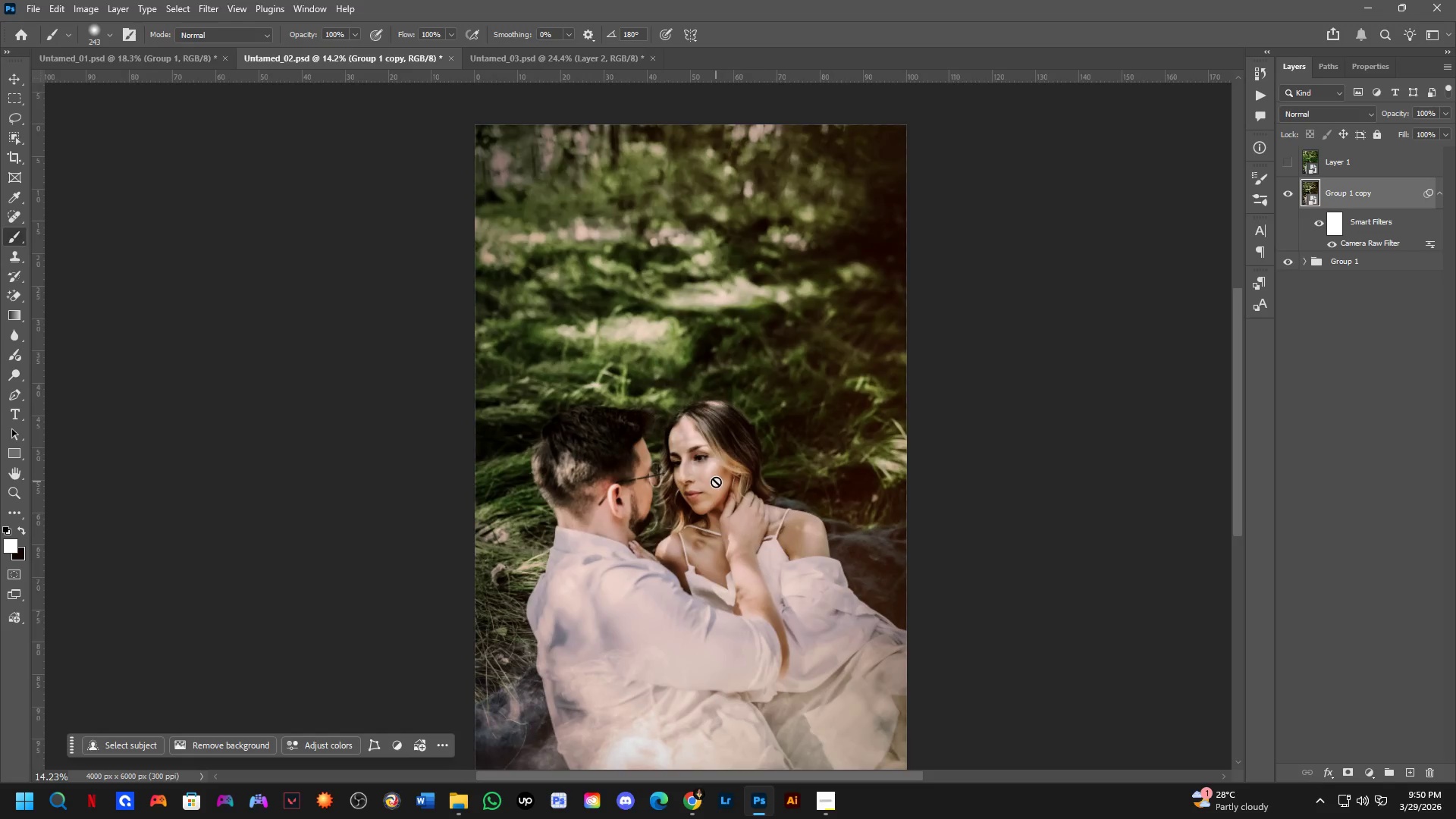 
left_click_drag(start_coordinate=[729, 498], to_coordinate=[722, 499])
 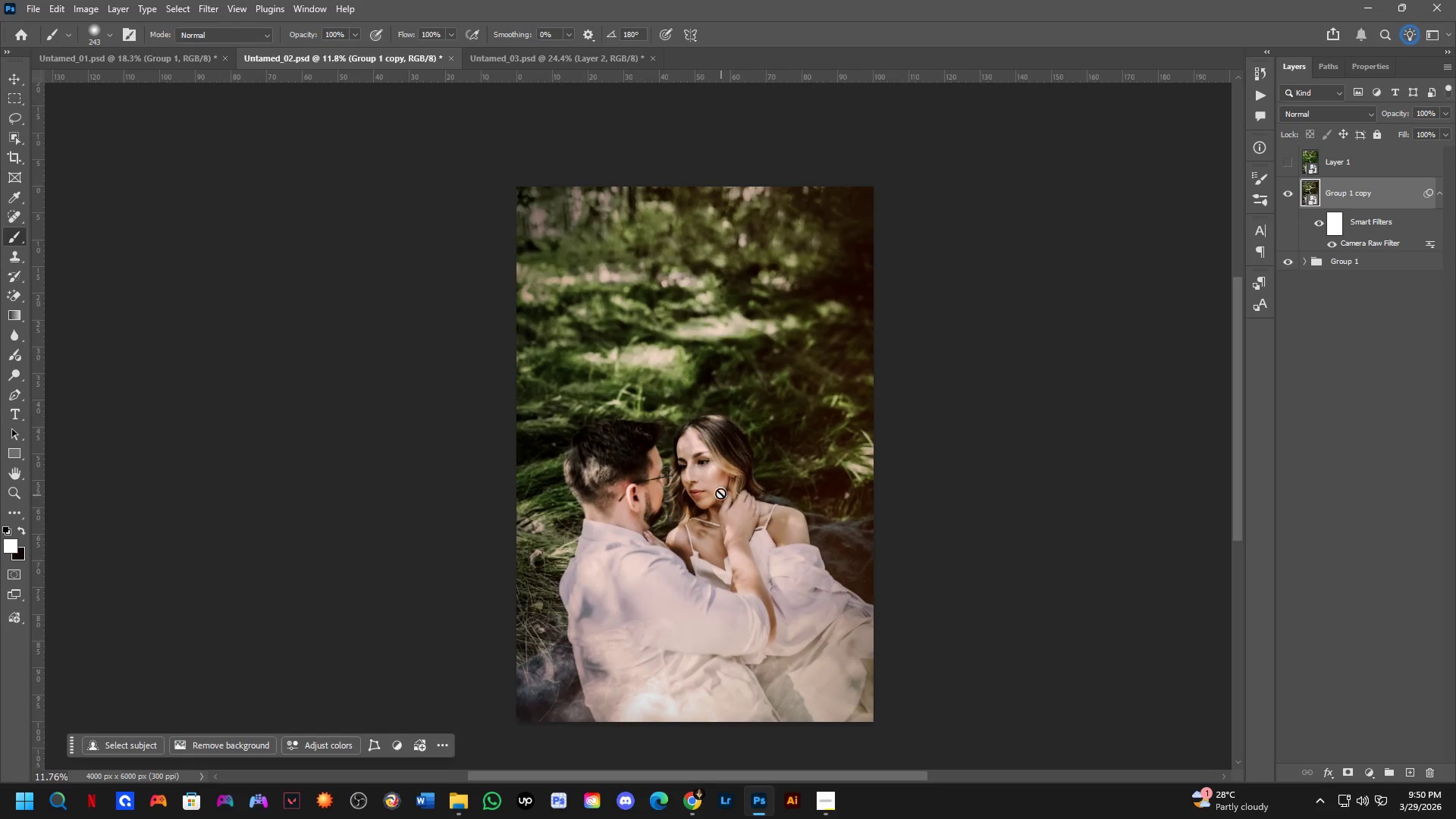 
scroll: coordinate [728, 498], scroll_direction: down, amount: 1.0
 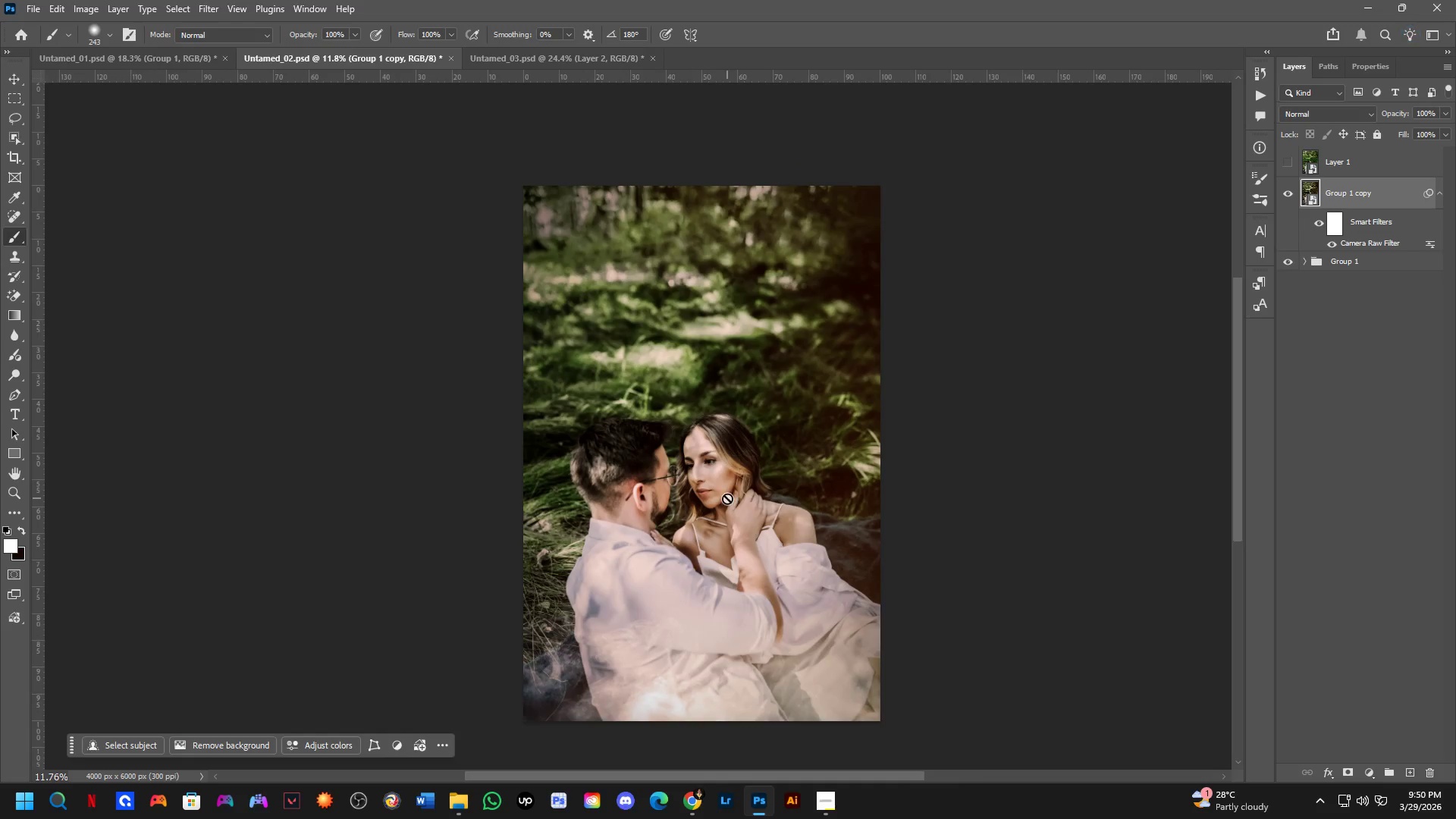 
hold_key(key=Space, duration=0.5)
 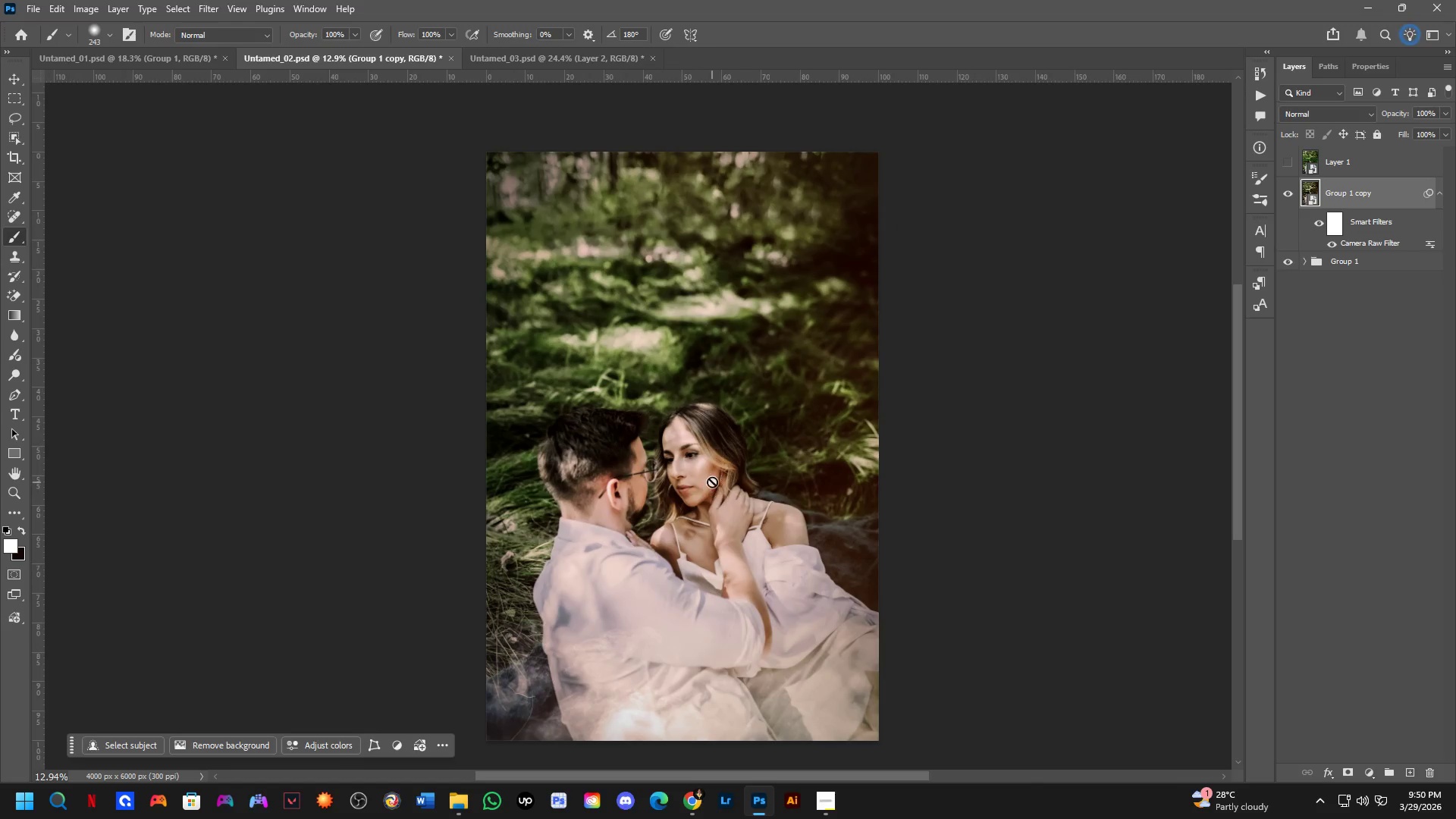 
left_click_drag(start_coordinate=[718, 491], to_coordinate=[708, 488])
 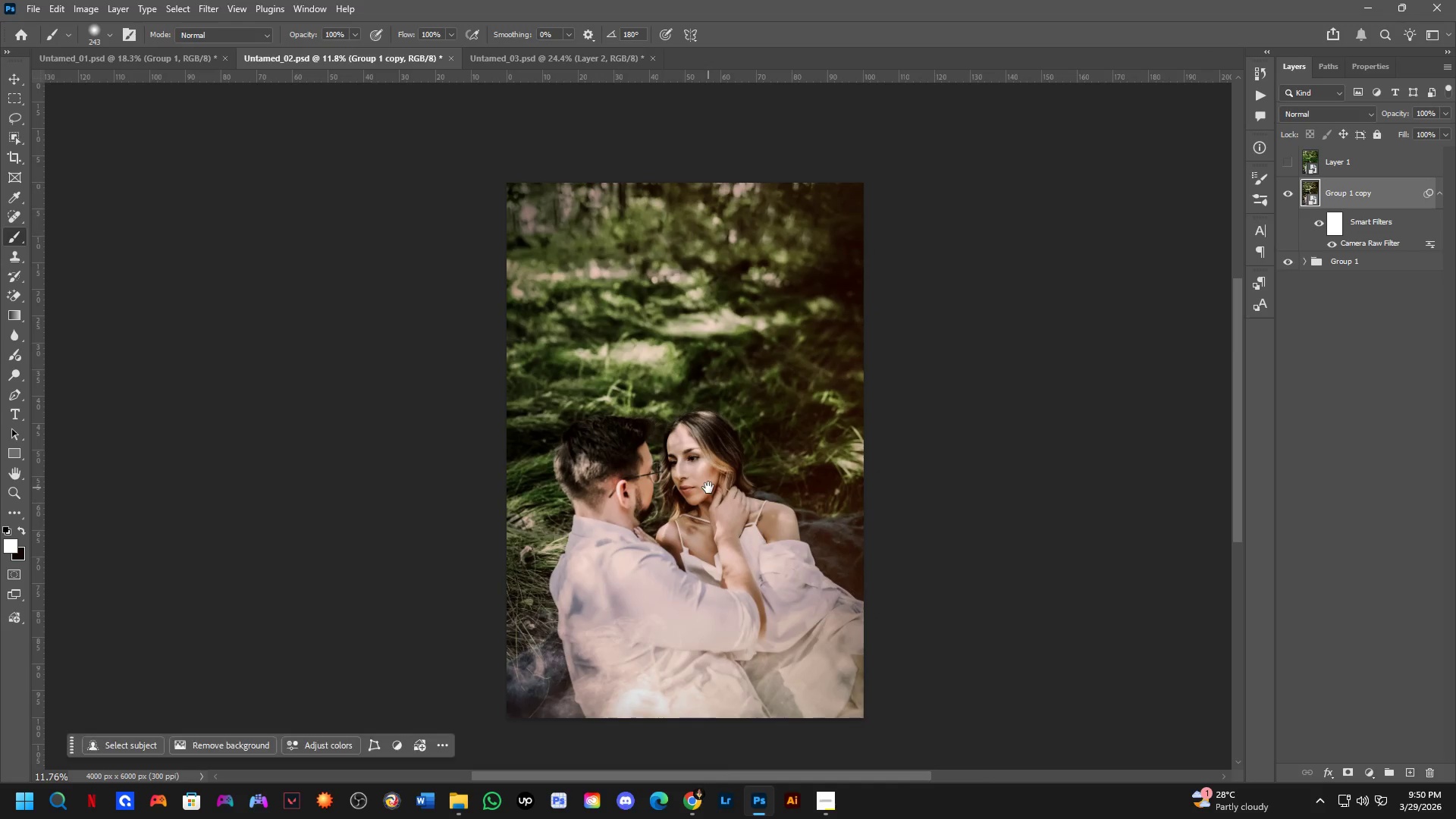 
scroll: coordinate [716, 482], scroll_direction: none, amount: 0.0
 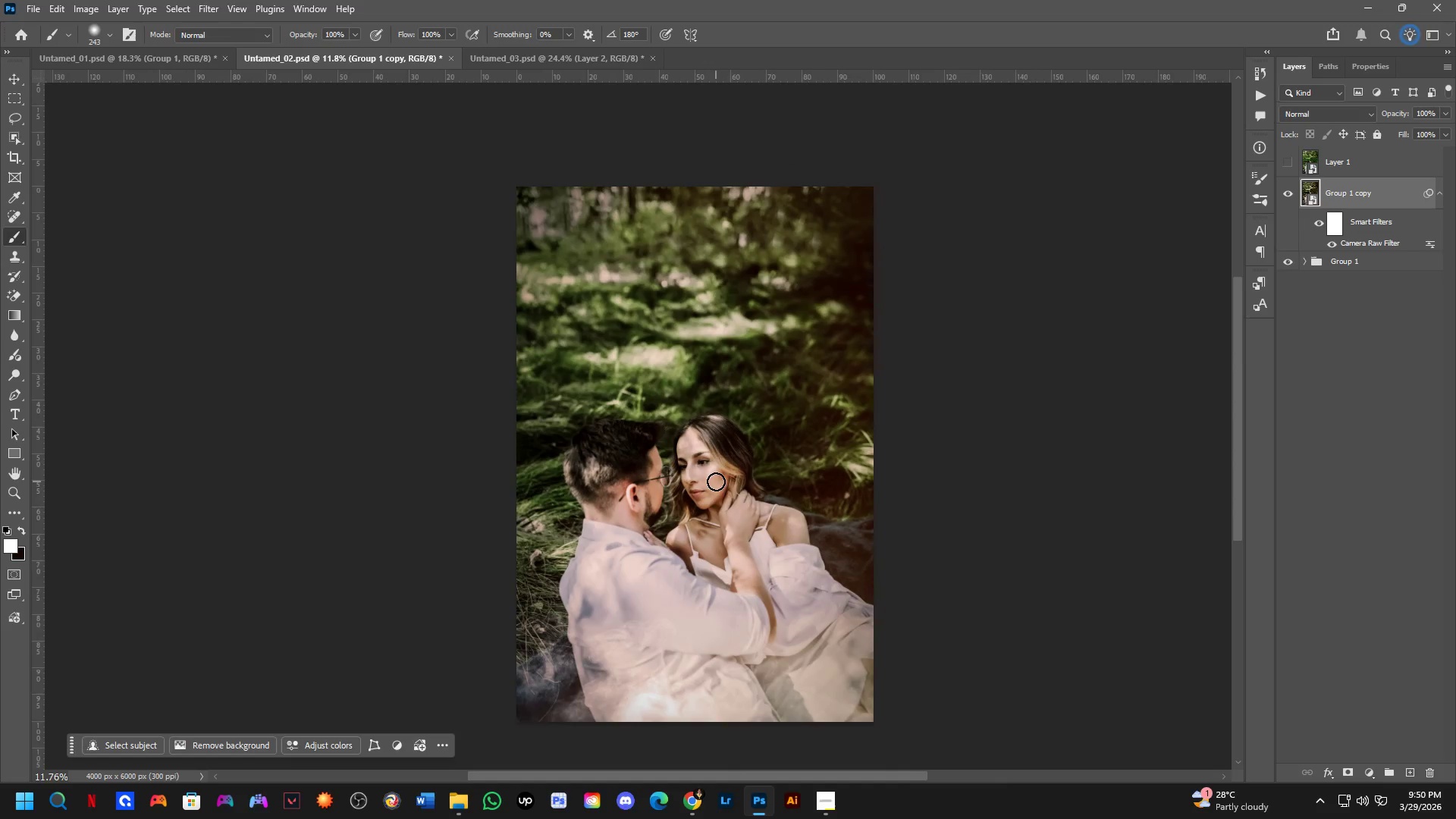 
hold_key(key=Space, duration=16.58)
 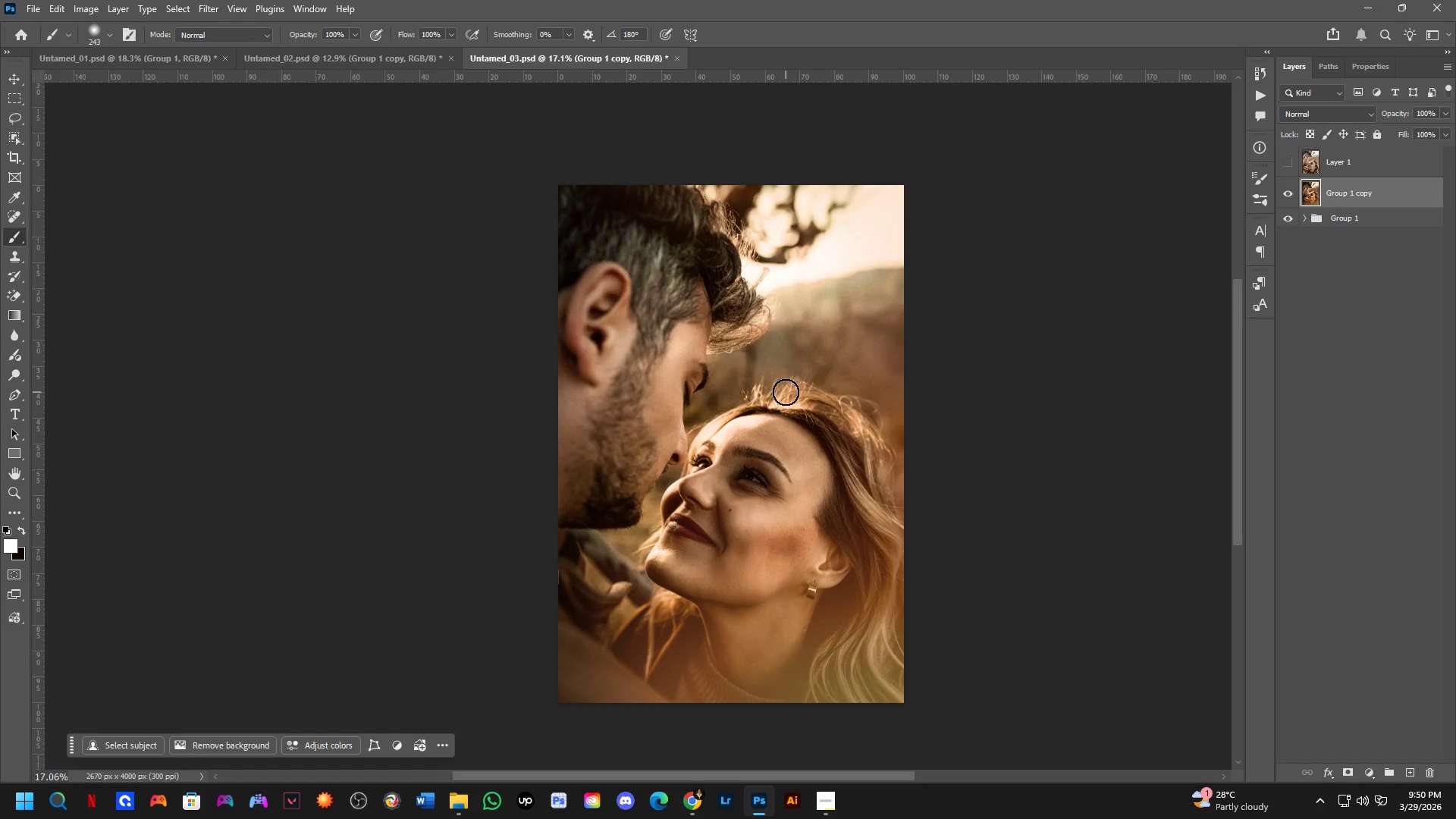 
scroll: coordinate [712, 485], scroll_direction: up, amount: 1.0
 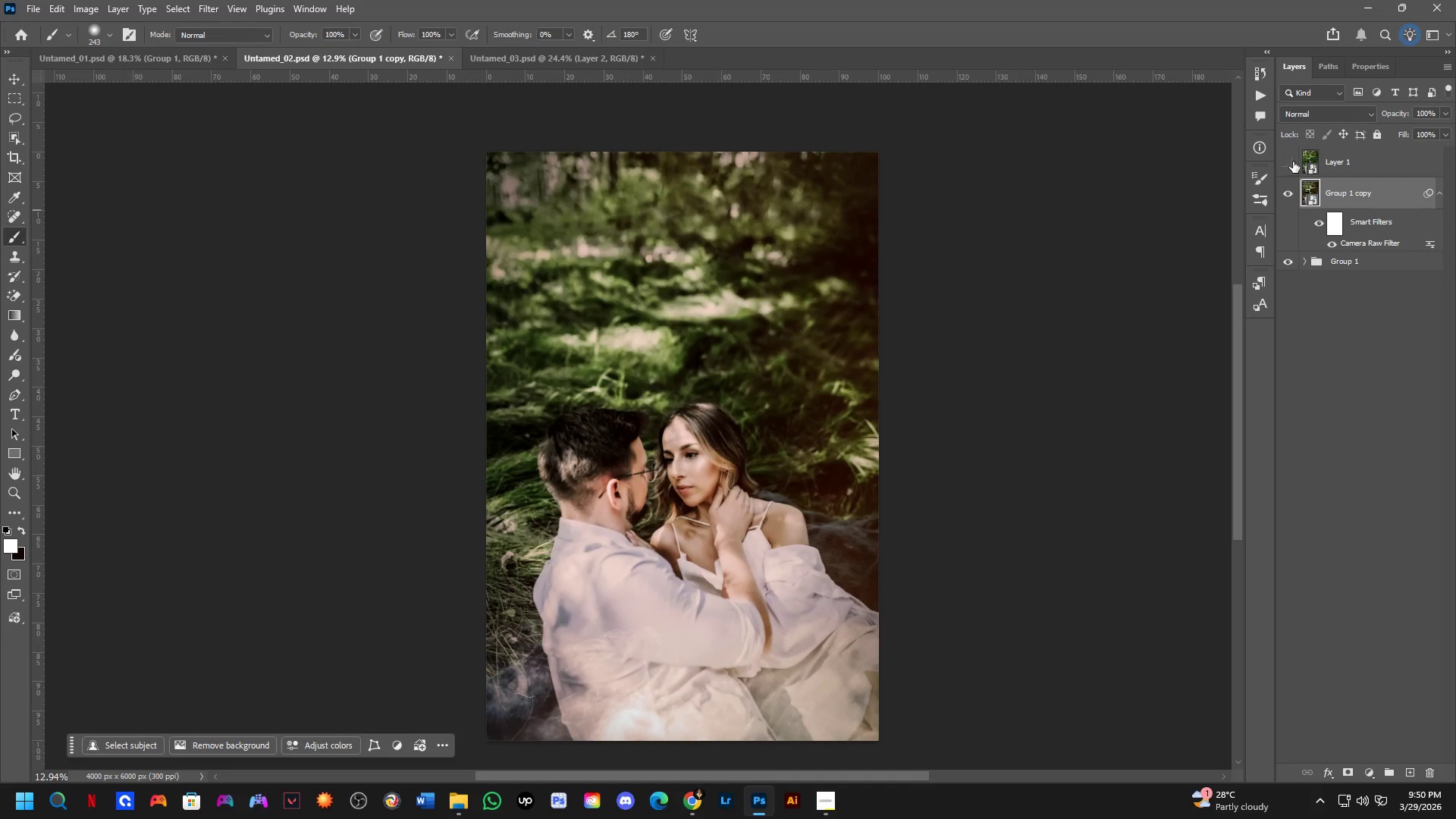 
double_click([1293, 162])
 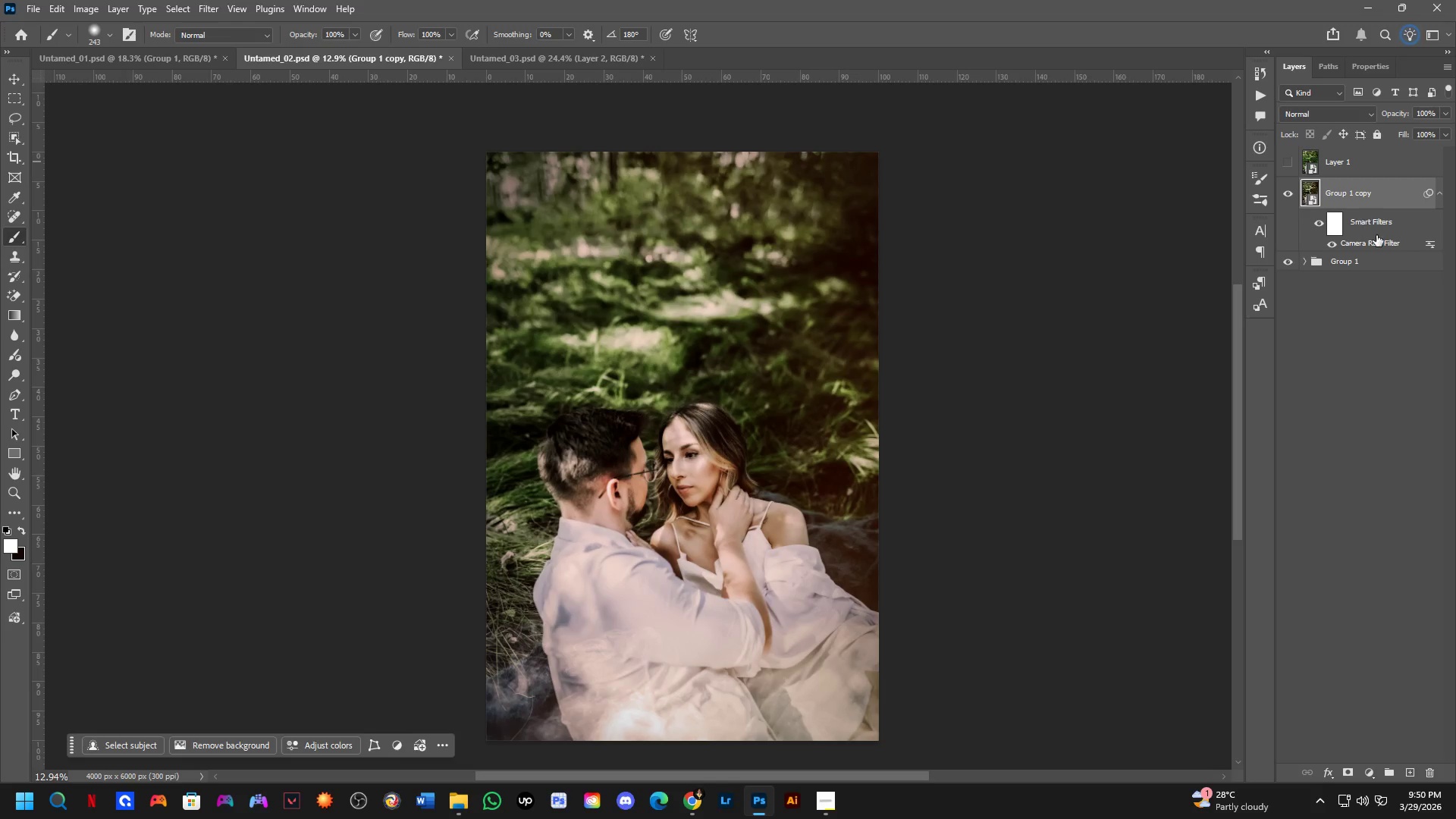 
key(Control+ControlLeft)
 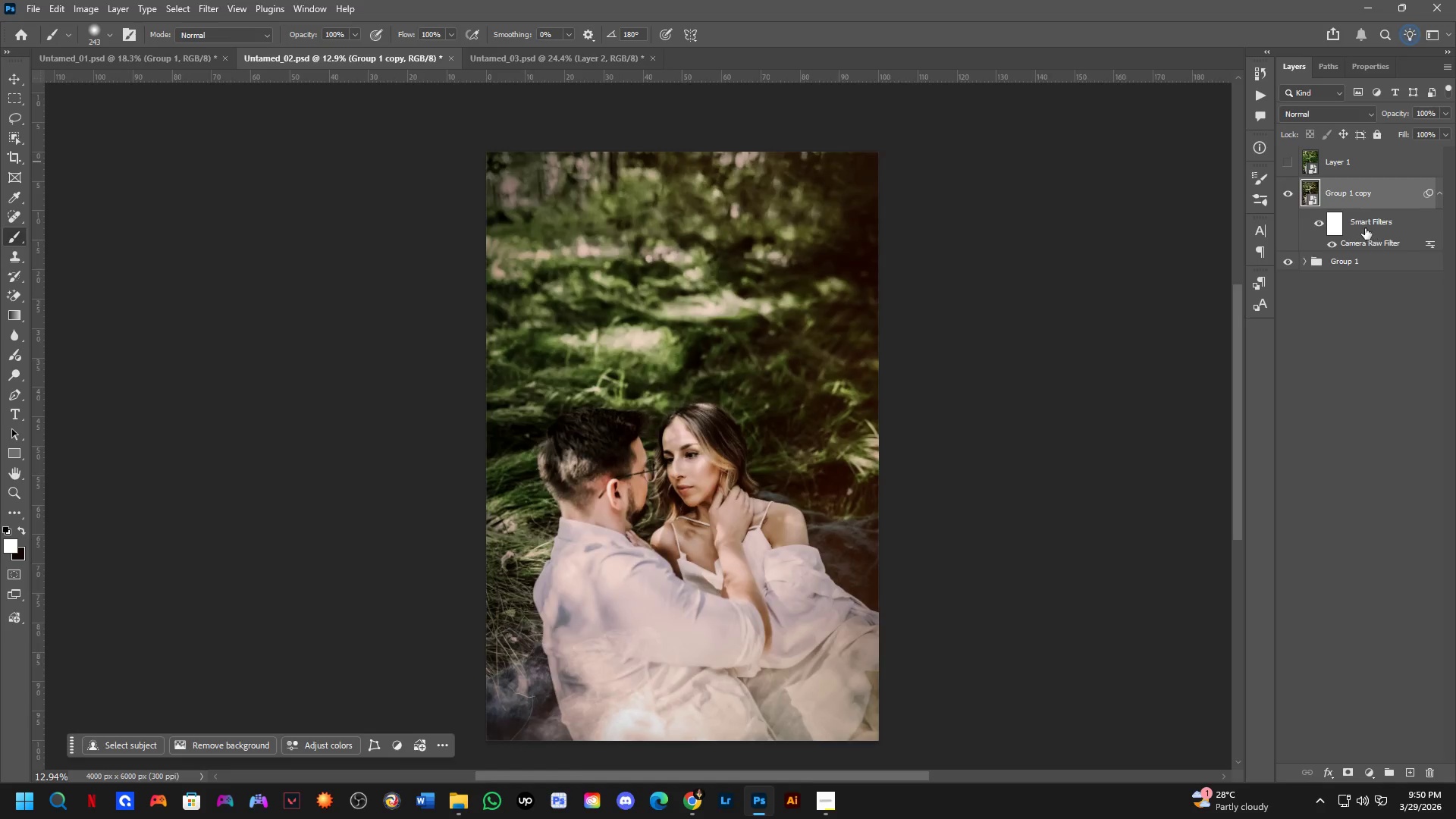 
key(Control+Tab)
 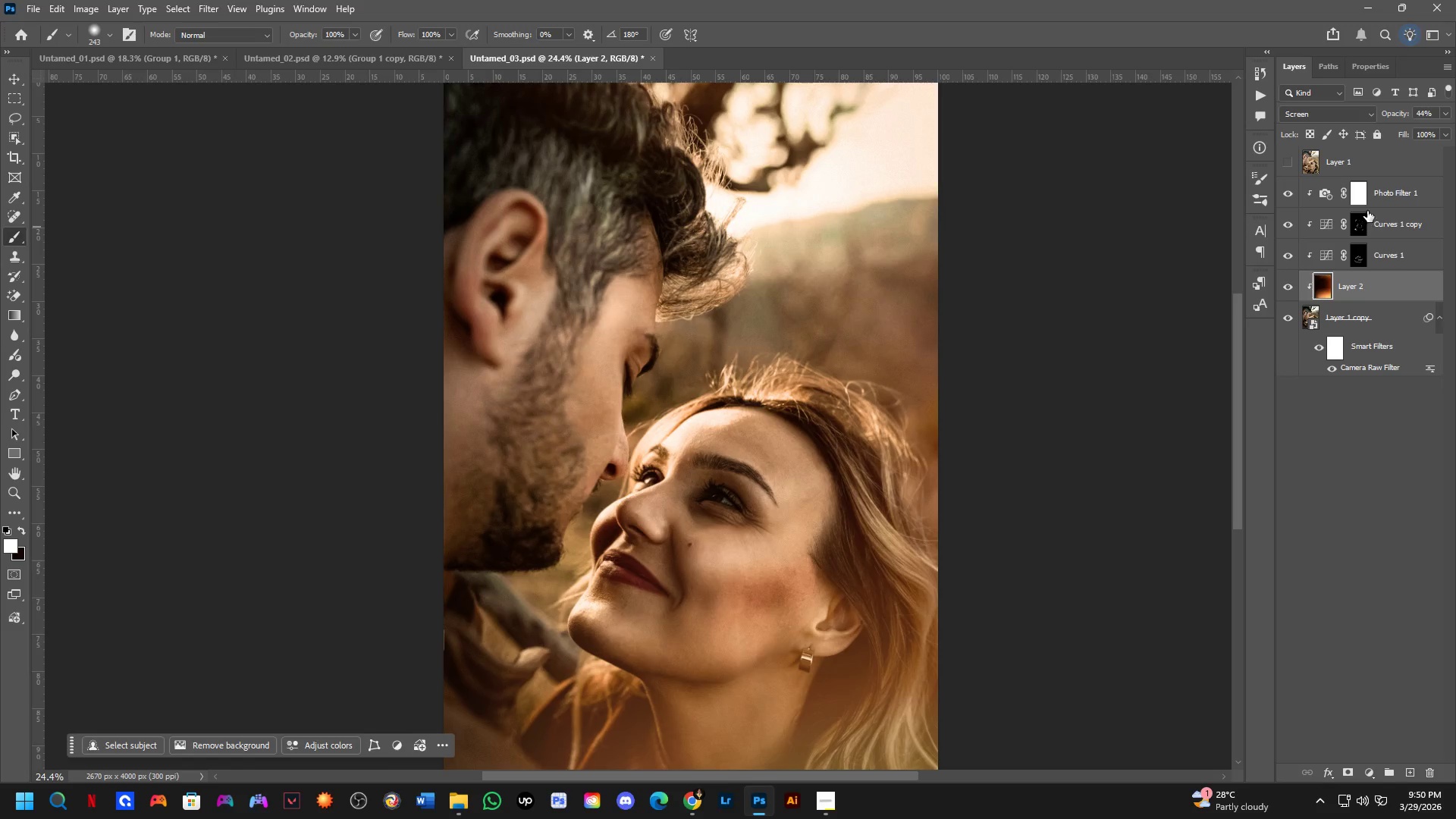 
key(Shift+ShiftLeft)
 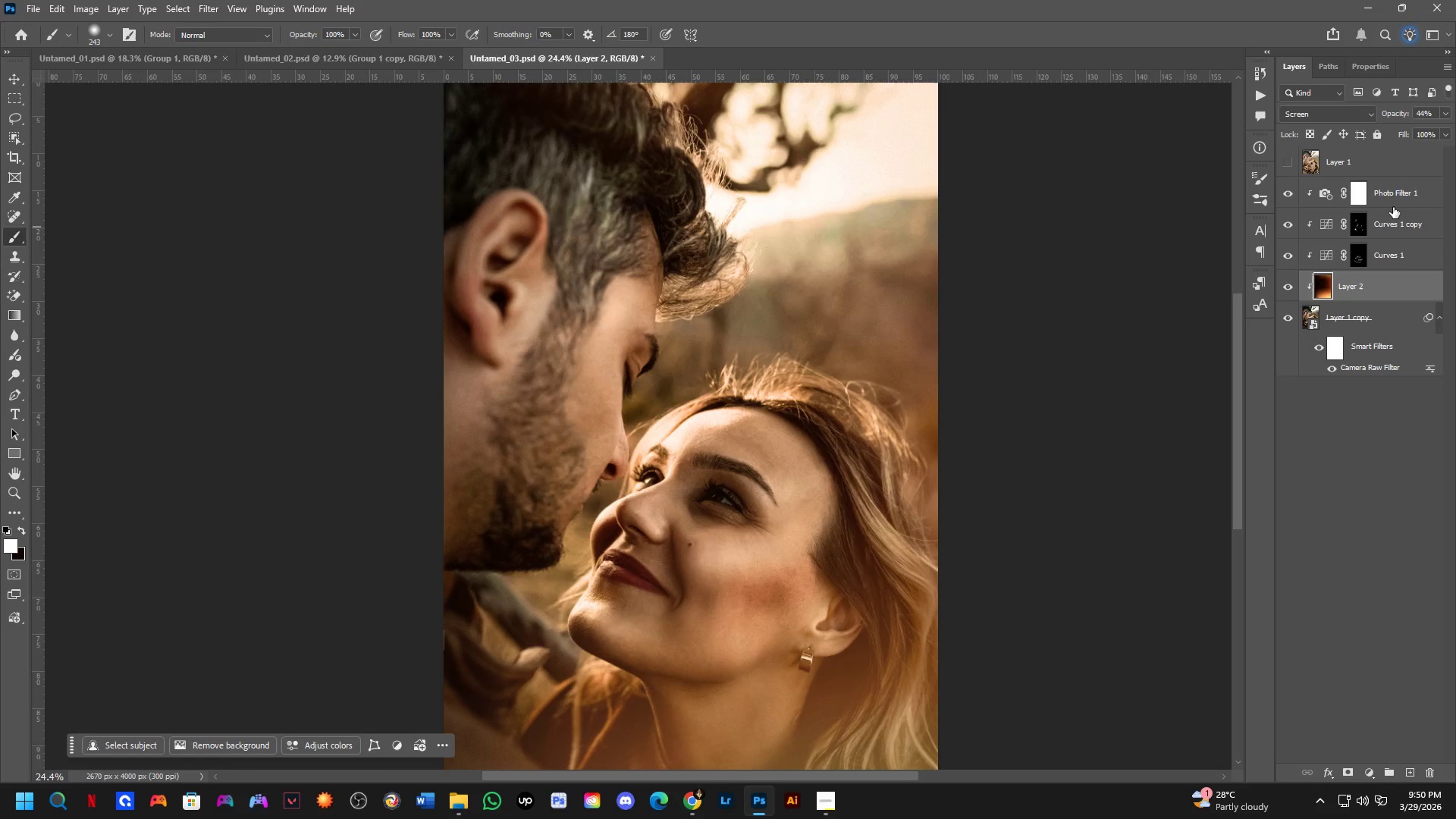 
key(Control+Shift+ControlLeft)
 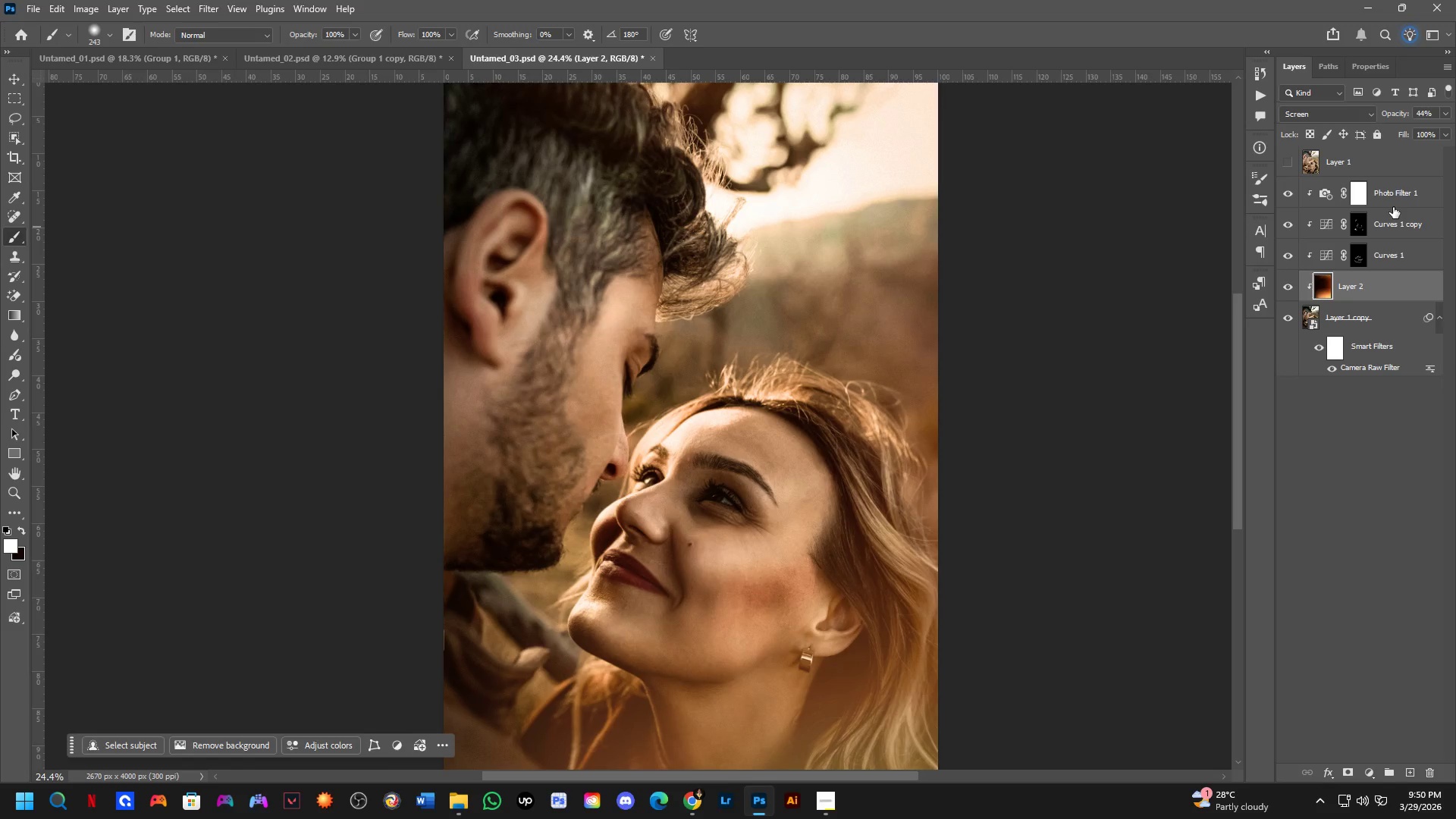 
left_click([1393, 206])
 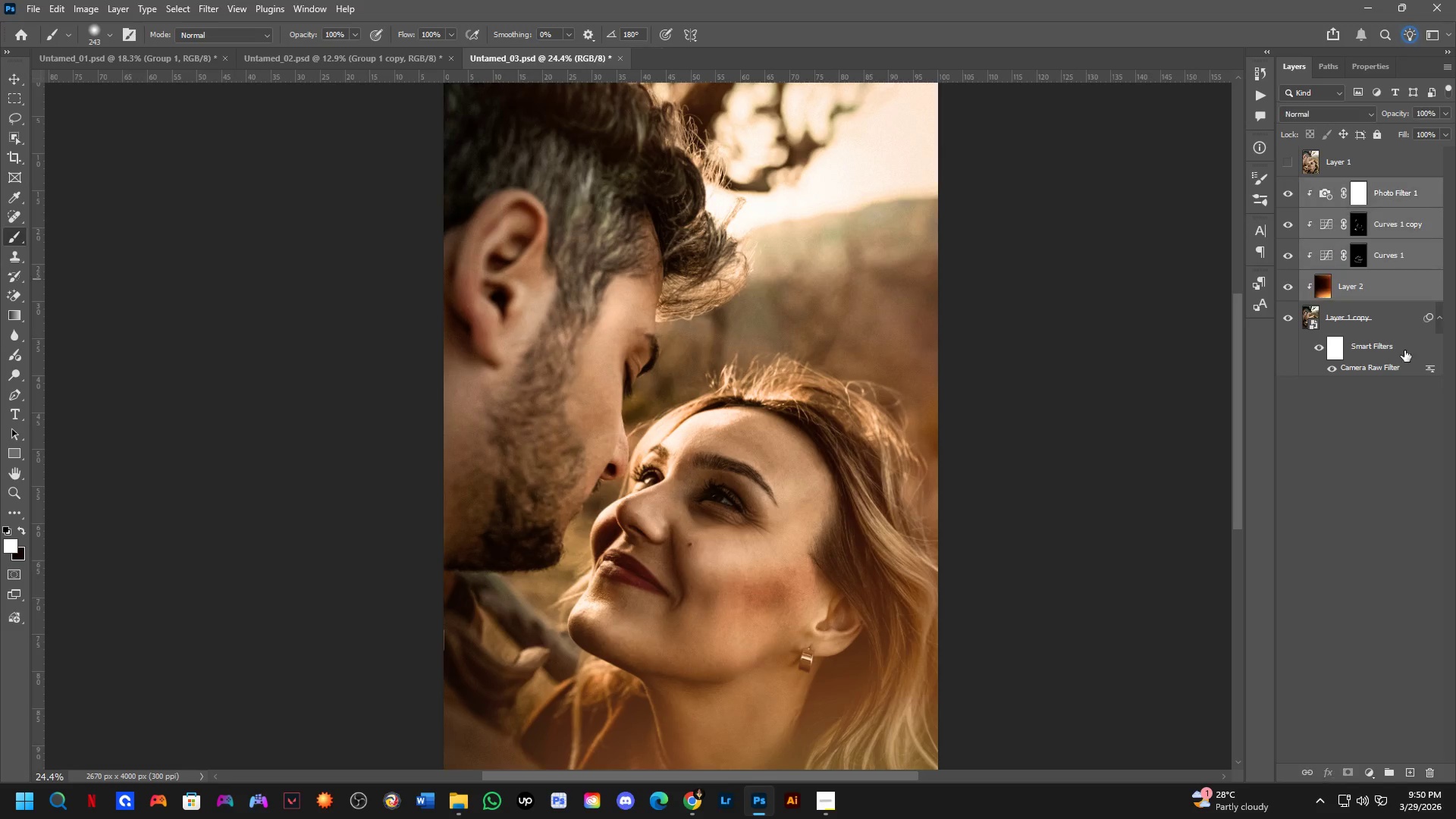 
key(Control+ControlLeft)
 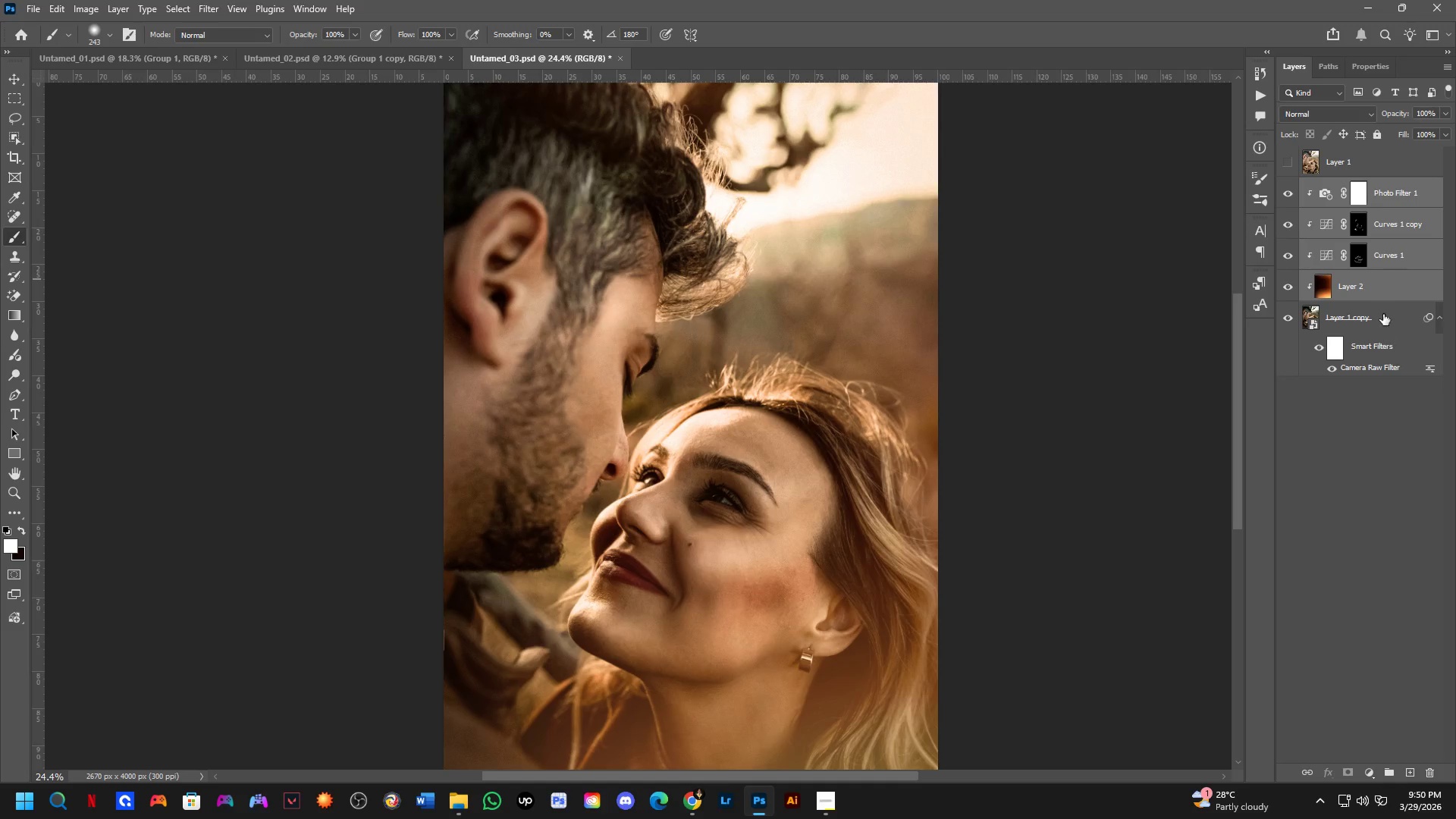 
double_click([1383, 313])
 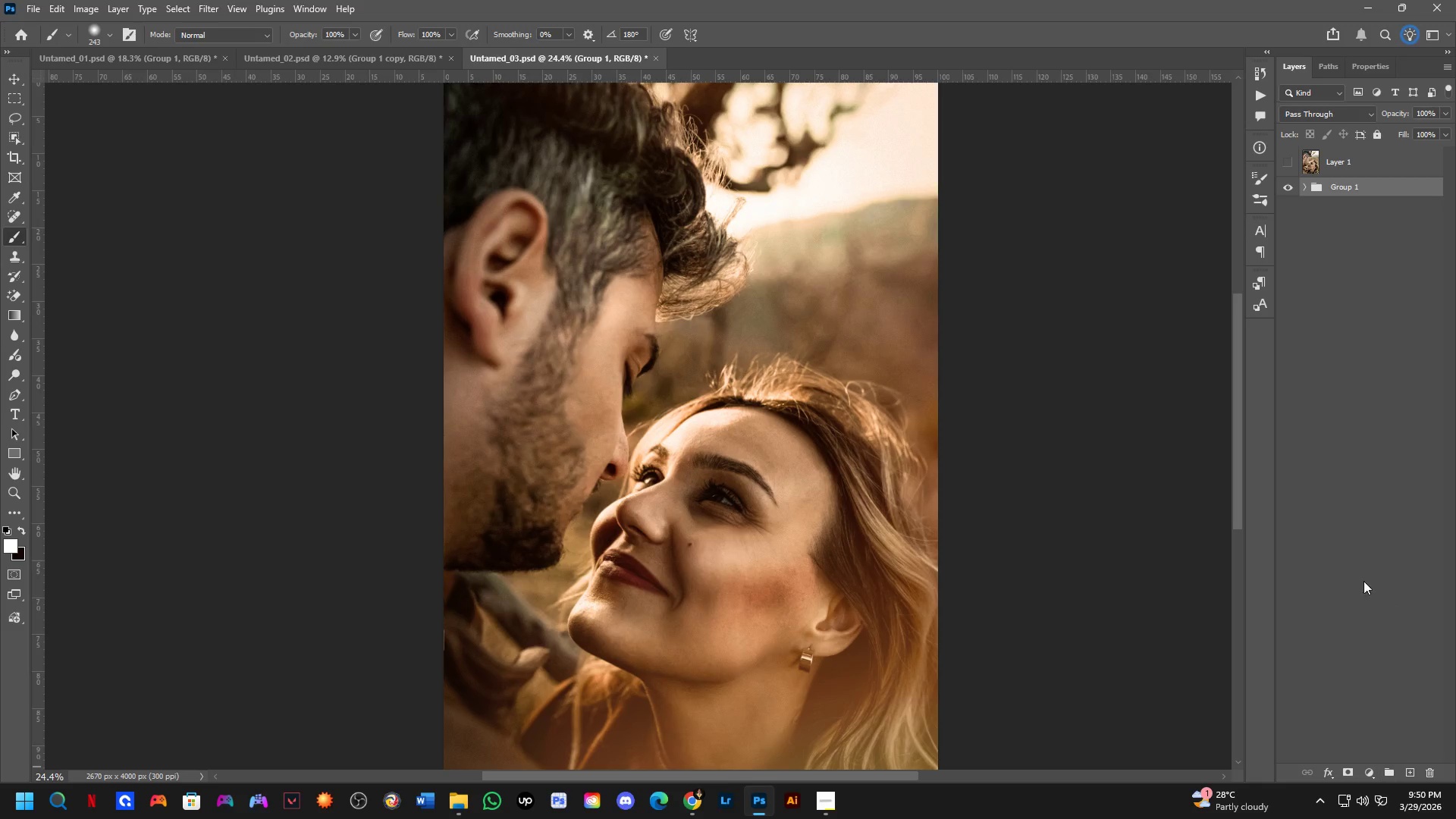 
key(Control+J)
 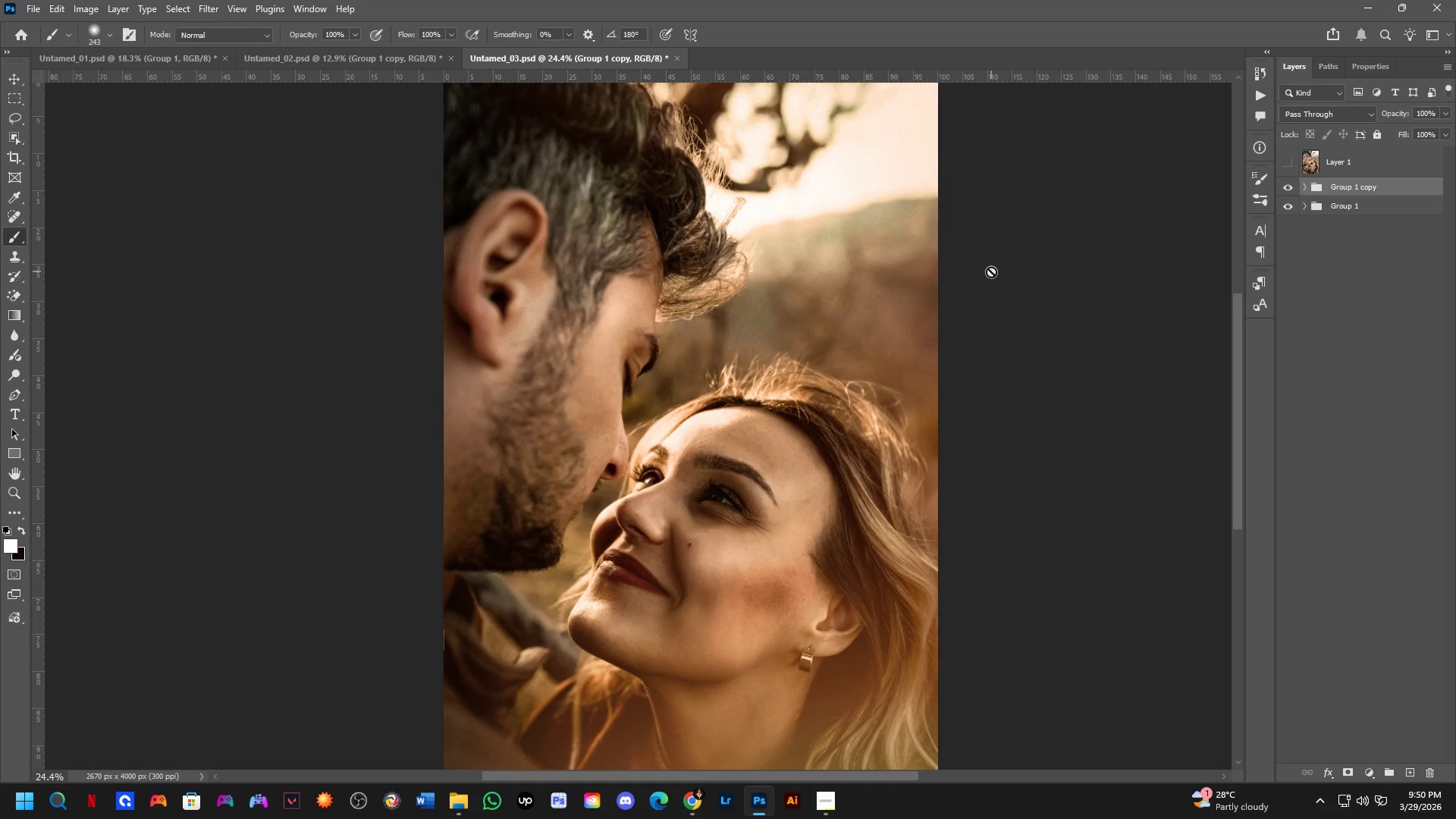 
scroll: coordinate [601, 412], scroll_direction: none, amount: 0.0
 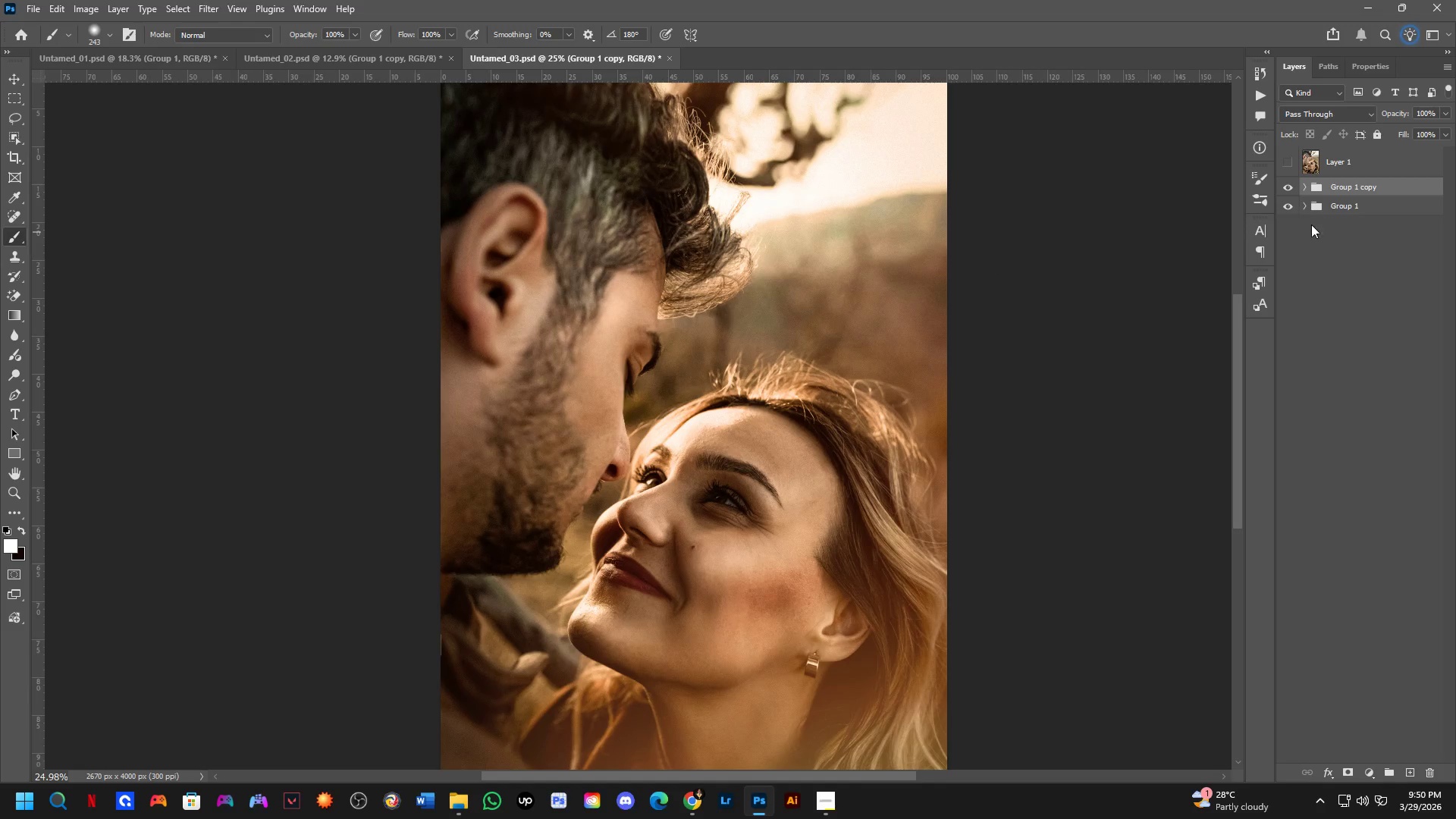 
key(Control+E)
 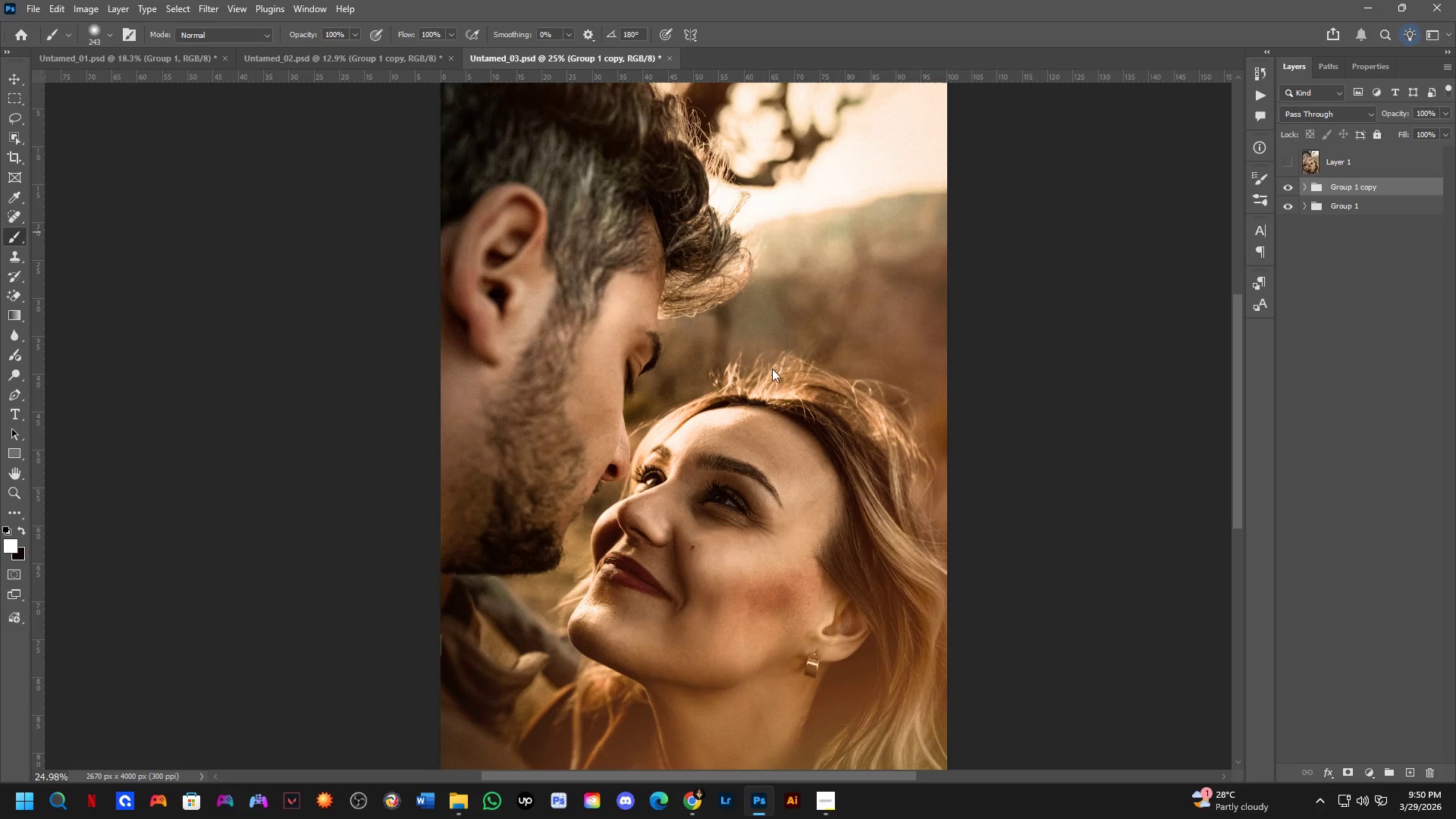 
scroll: coordinate [772, 369], scroll_direction: down, amount: 2.0
 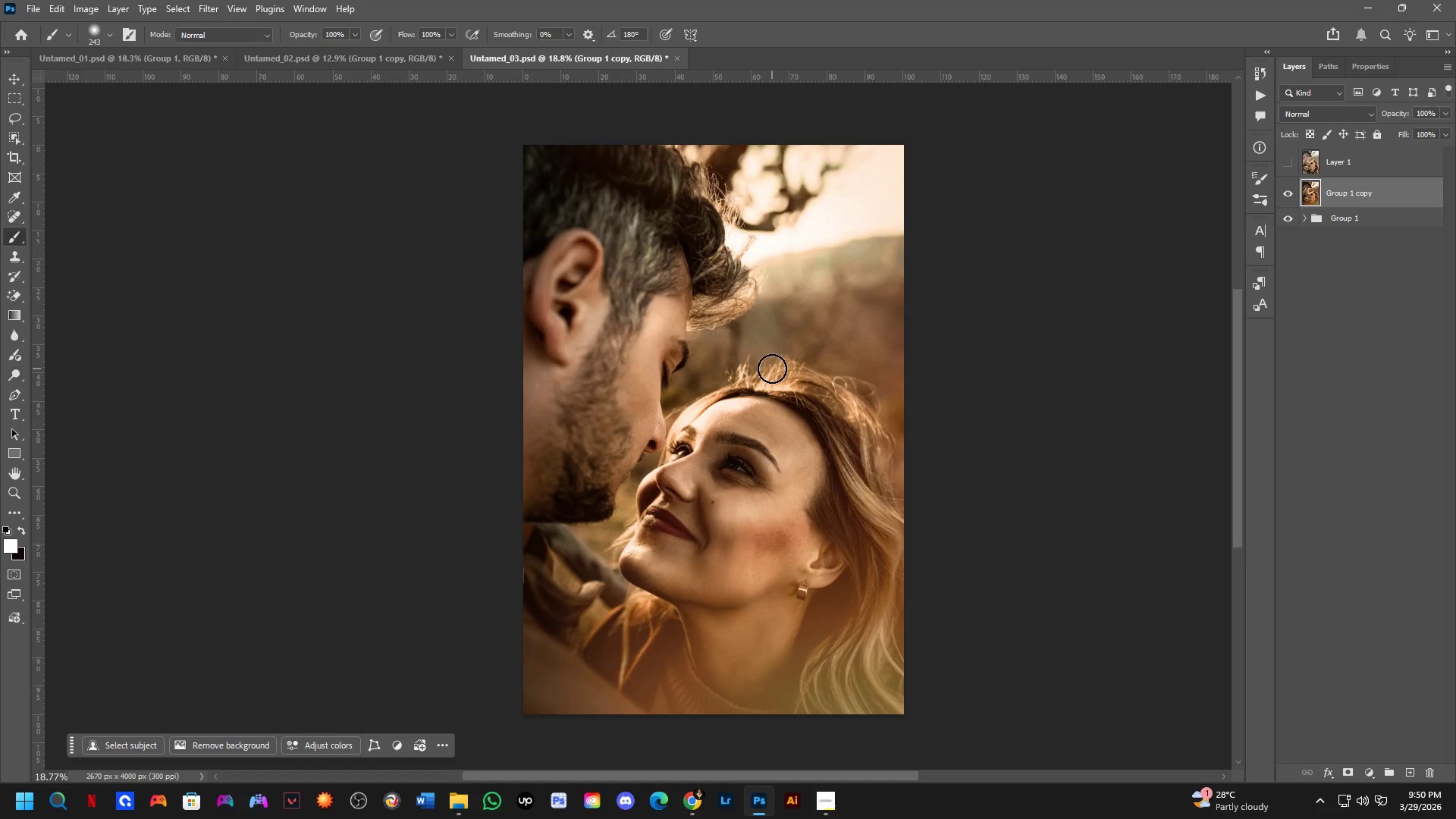 
hold_key(key=Space, duration=0.52)
 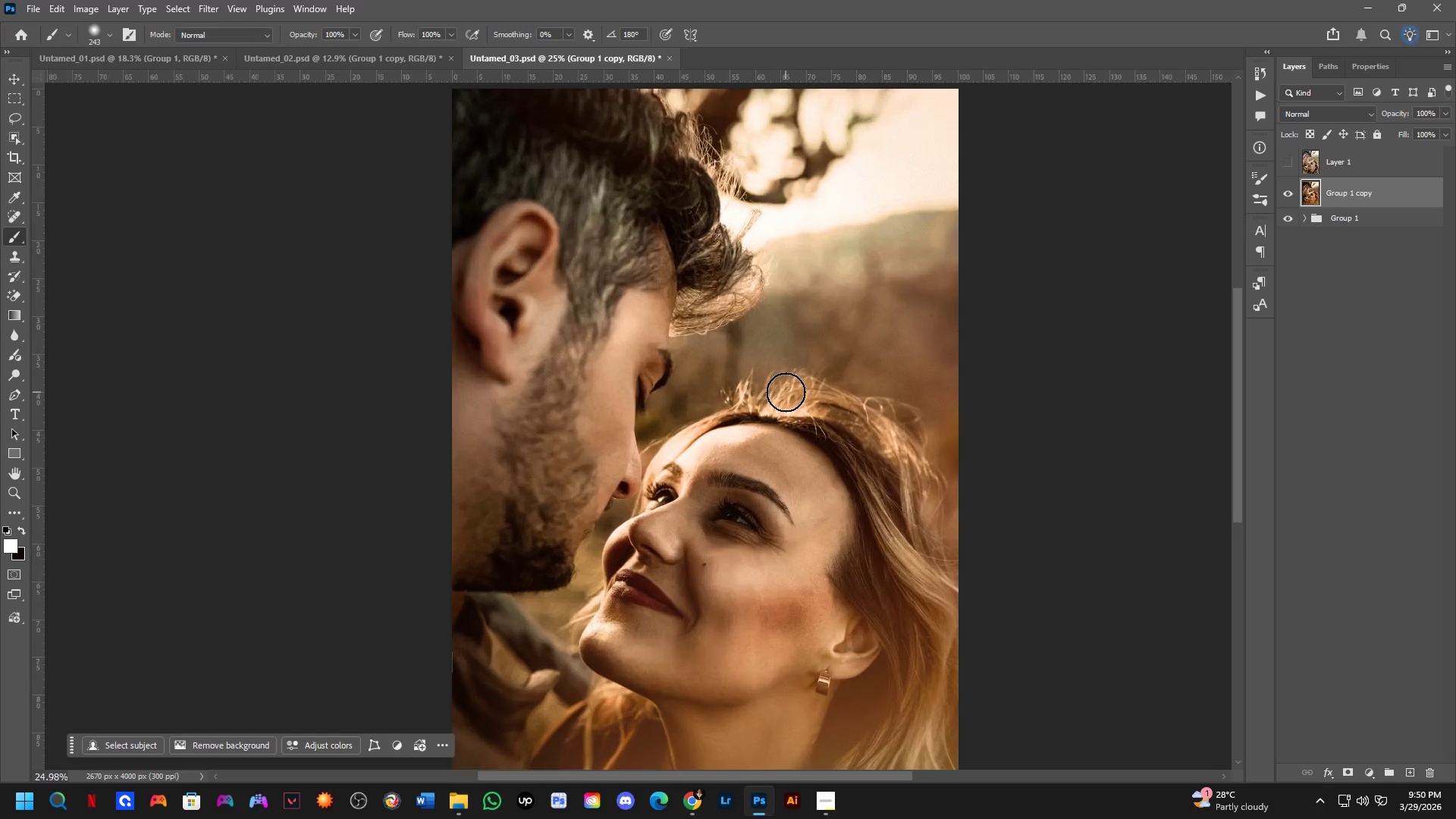 
left_click_drag(start_coordinate=[774, 372], to_coordinate=[786, 392])
 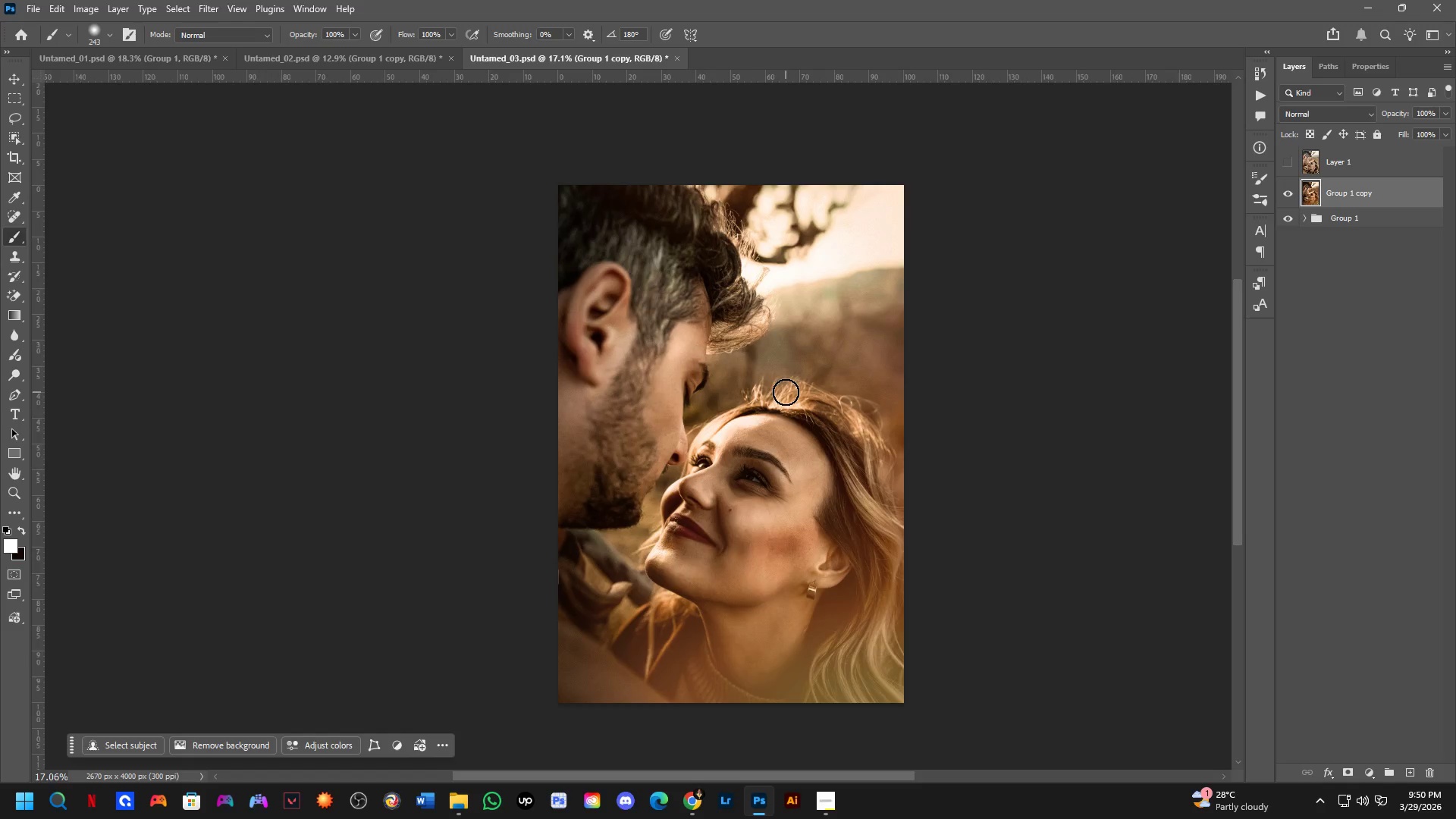 
scroll: coordinate [786, 392], scroll_direction: up, amount: 2.0
 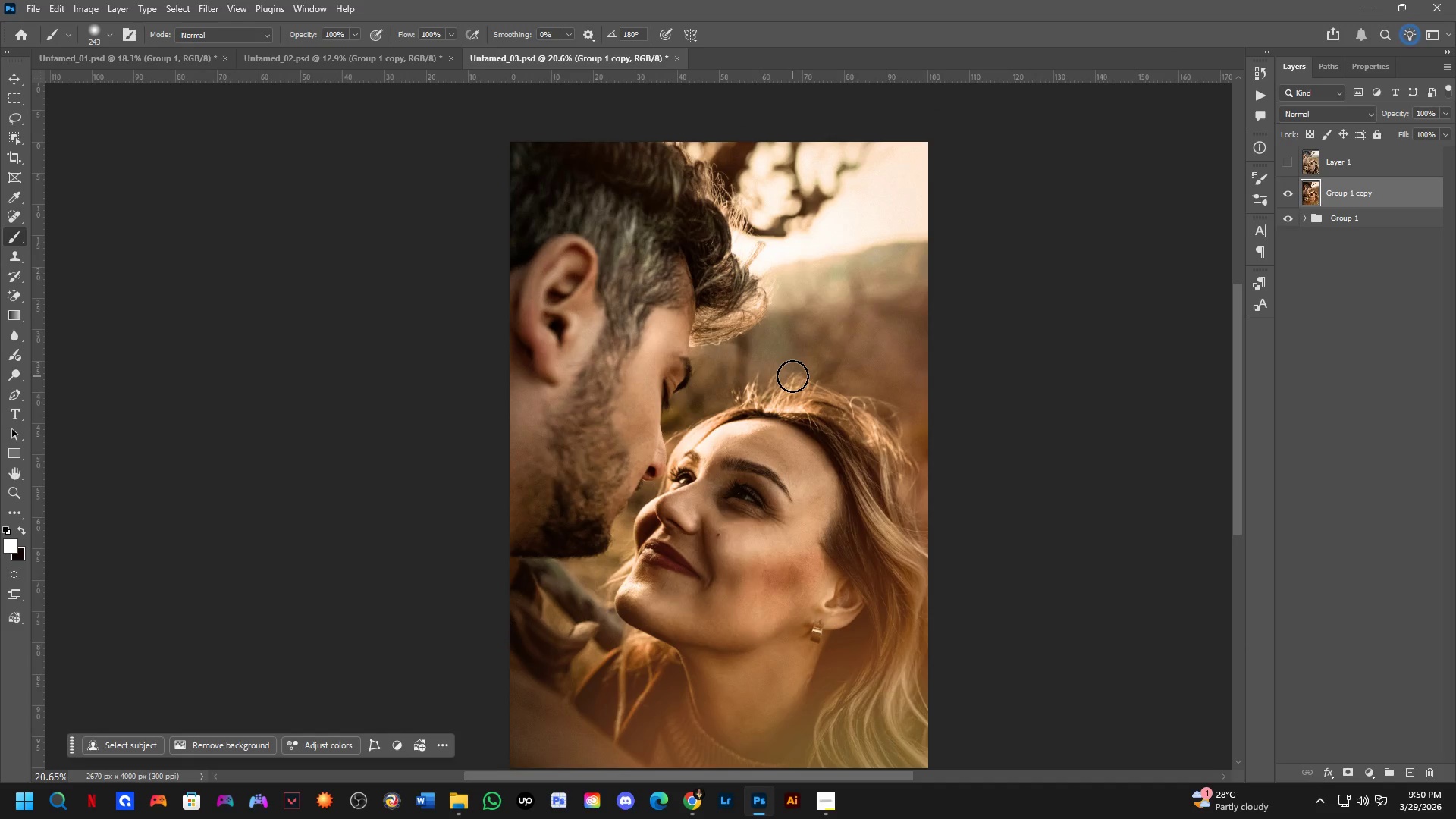 
hold_key(key=Space, duration=0.36)
 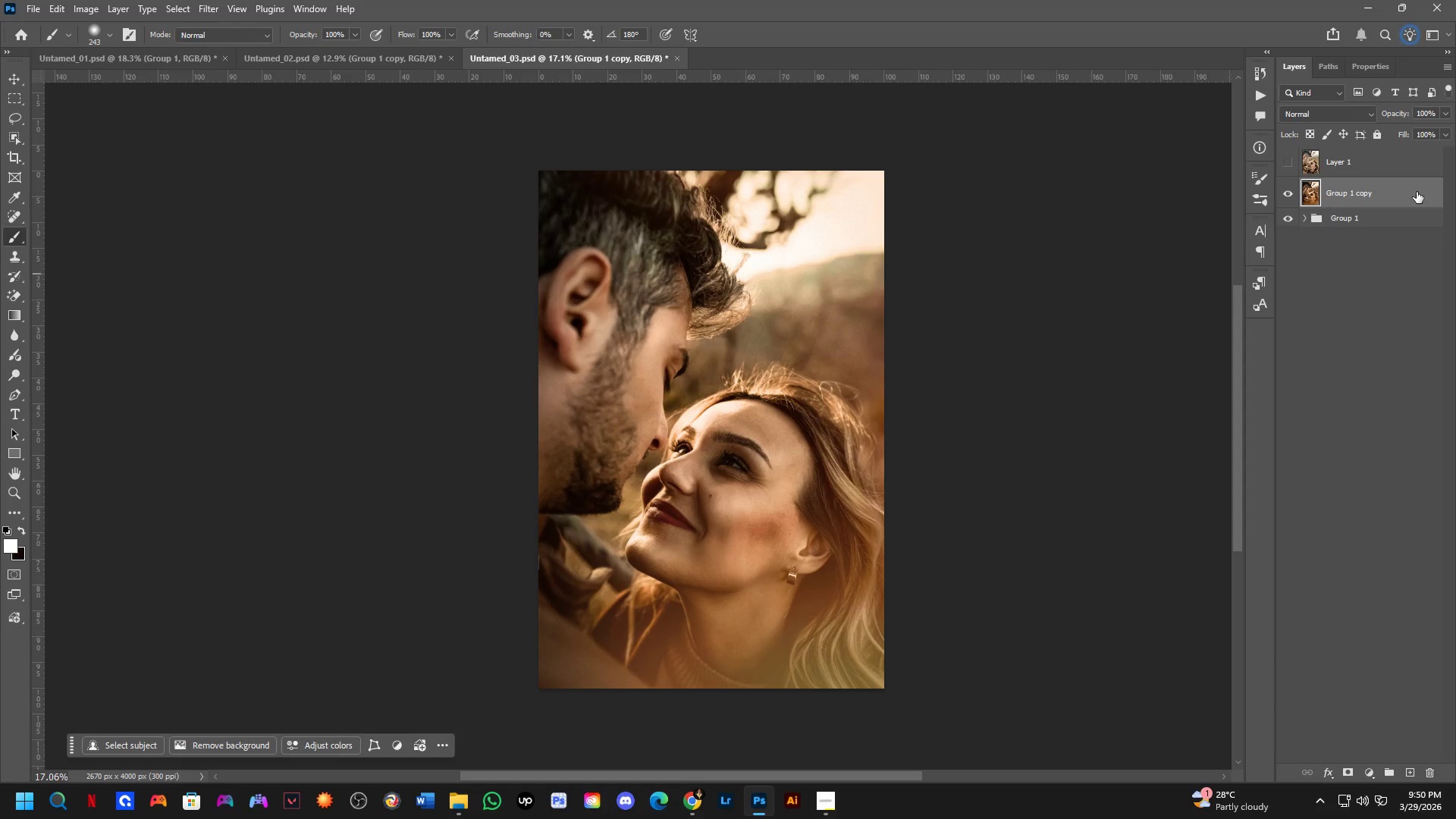 
left_click_drag(start_coordinate=[765, 437], to_coordinate=[755, 429])
 